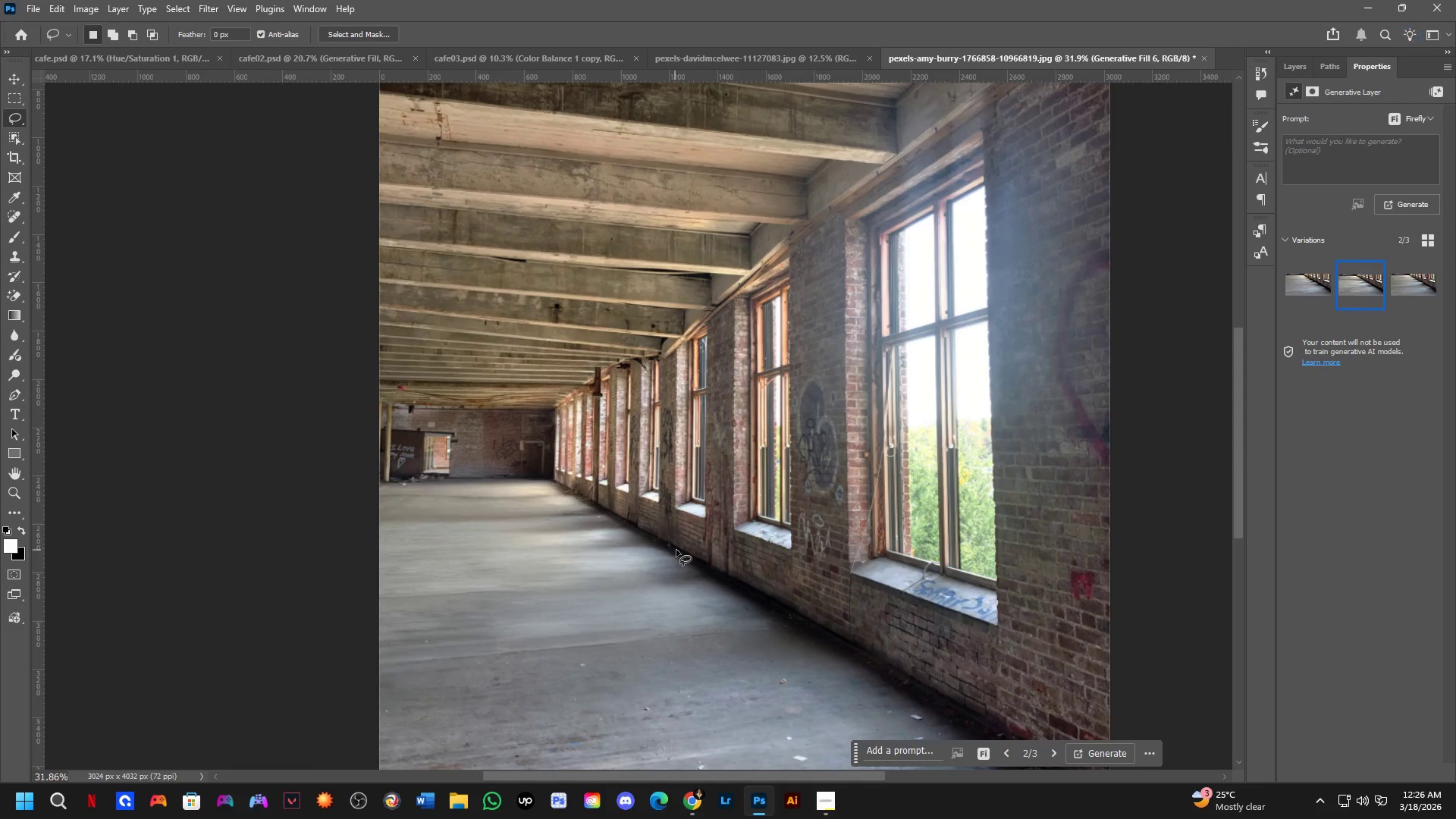 
hold_key(key=Space, duration=0.58)
 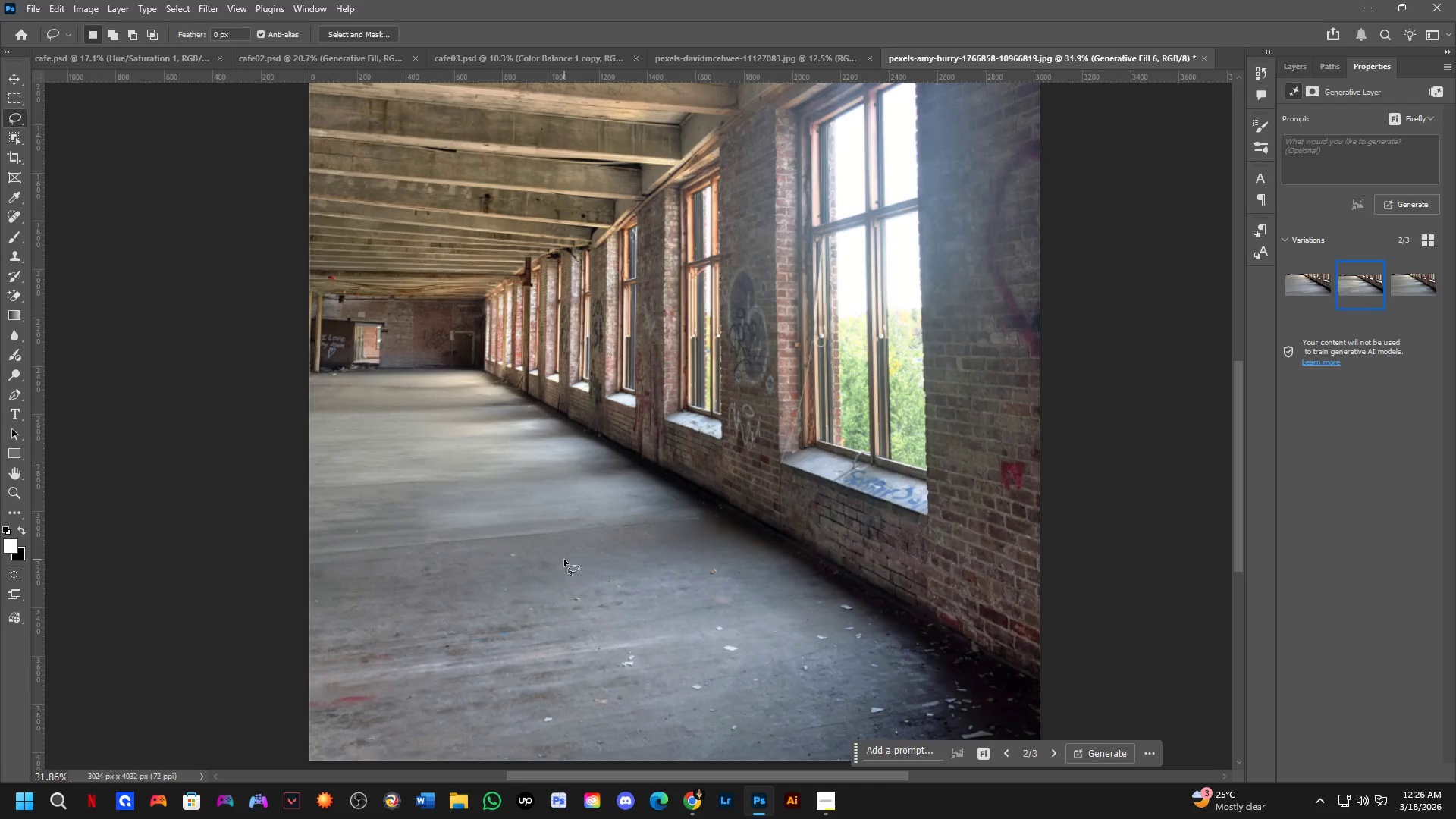 
left_click_drag(start_coordinate=[628, 592], to_coordinate=[649, 532])
 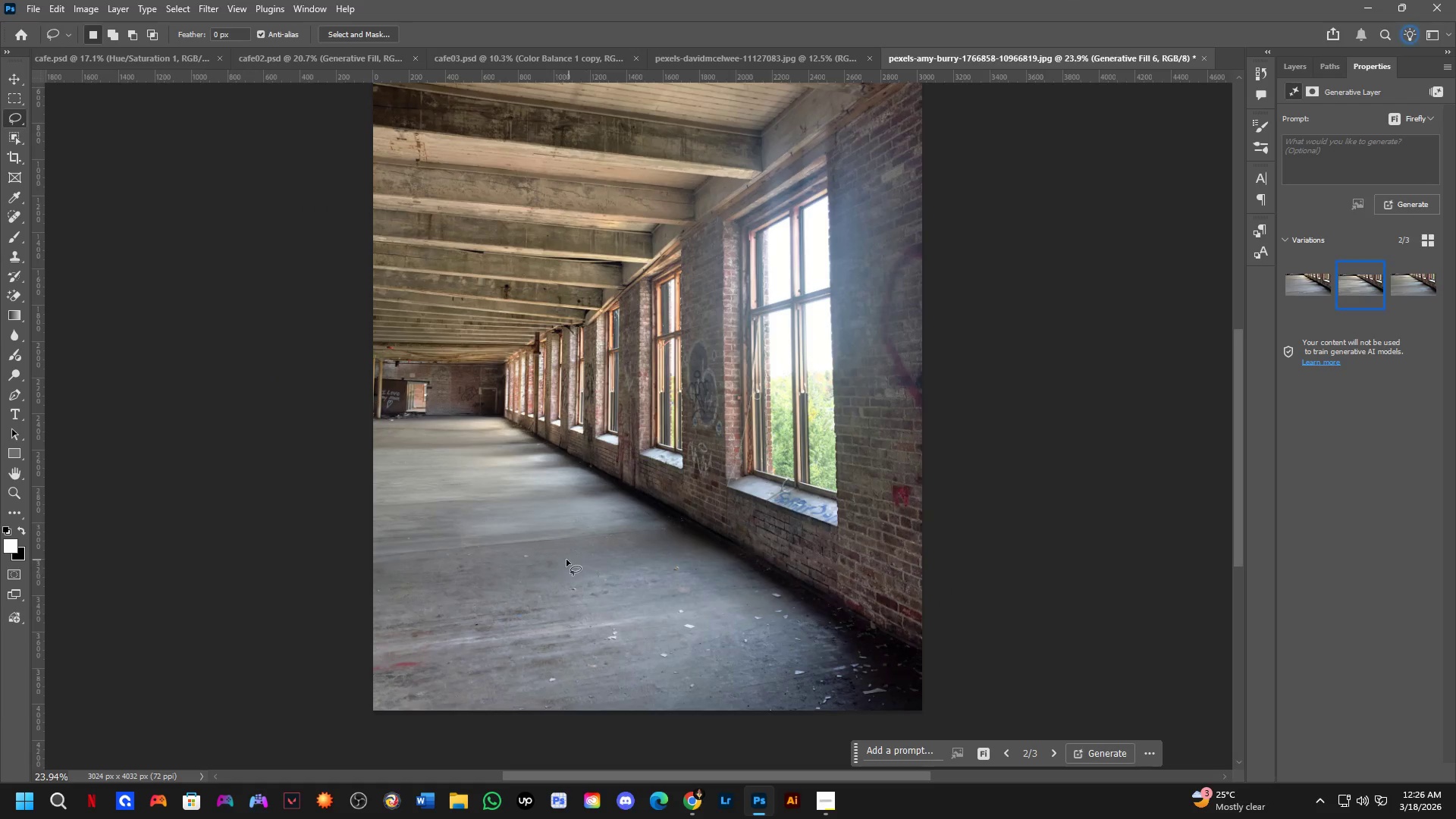 
scroll: coordinate [626, 584], scroll_direction: down, amount: 3.0
 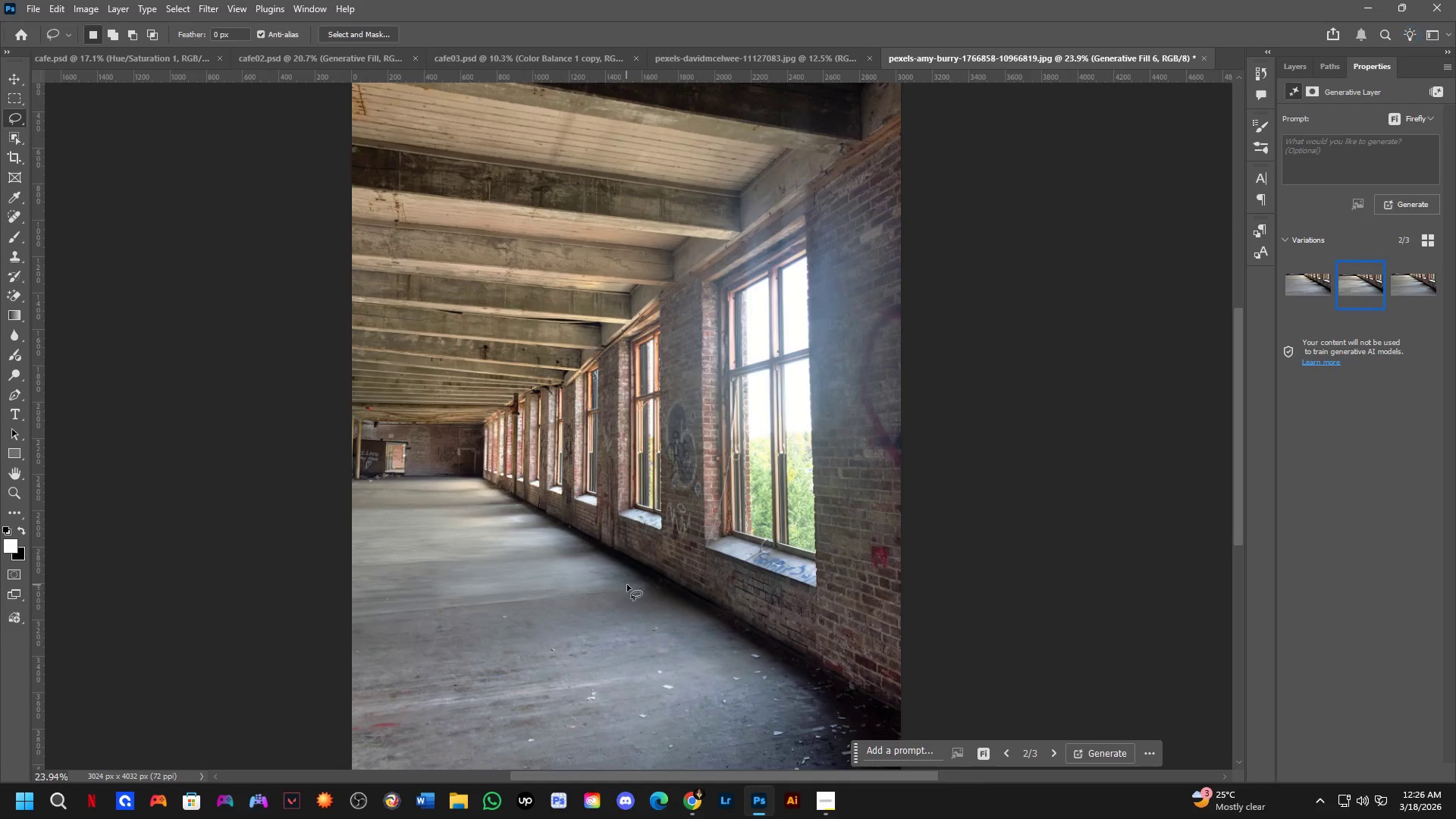 
hold_key(key=Space, duration=0.69)
 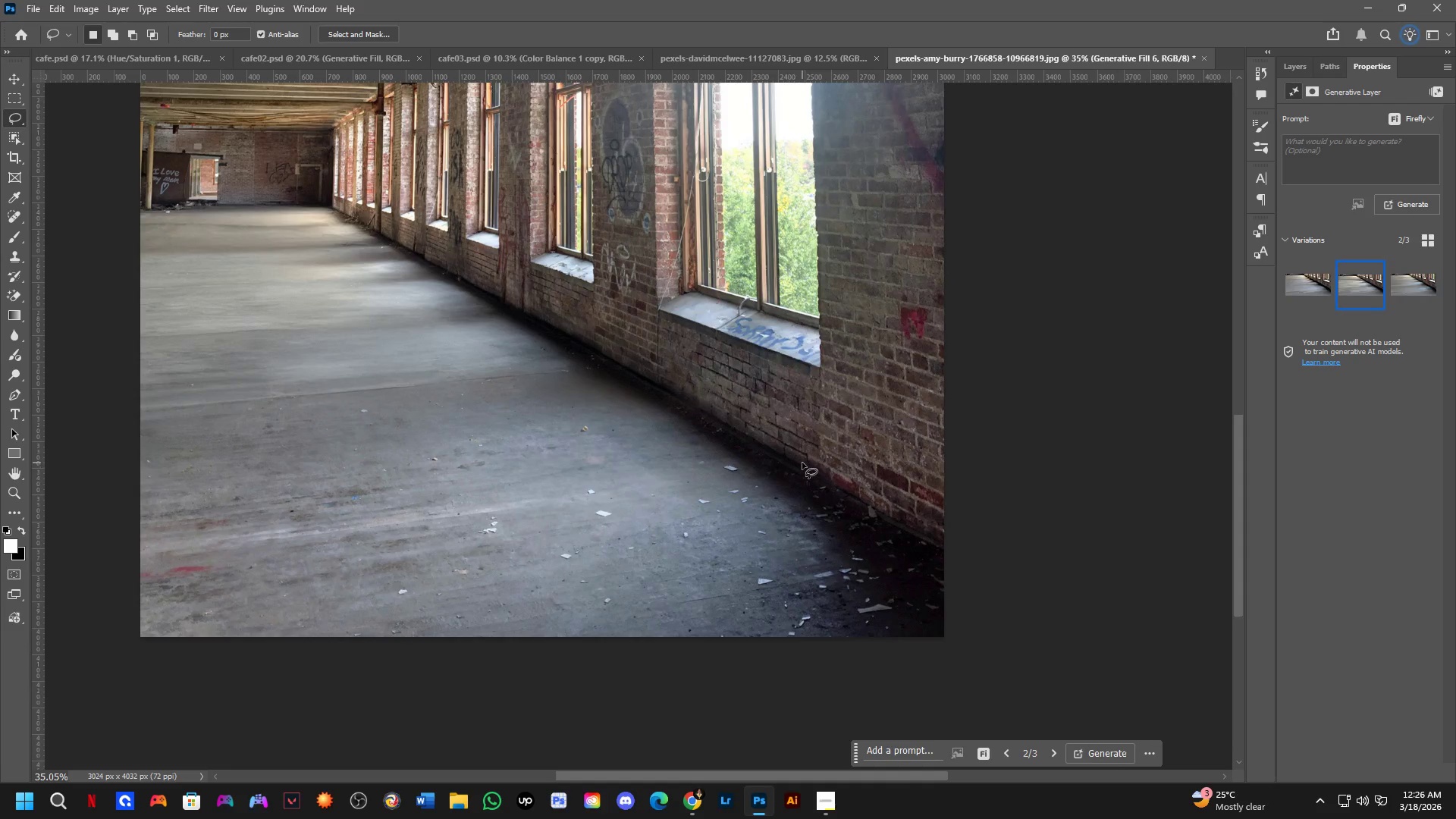 
left_click_drag(start_coordinate=[776, 557], to_coordinate=[648, 411])
 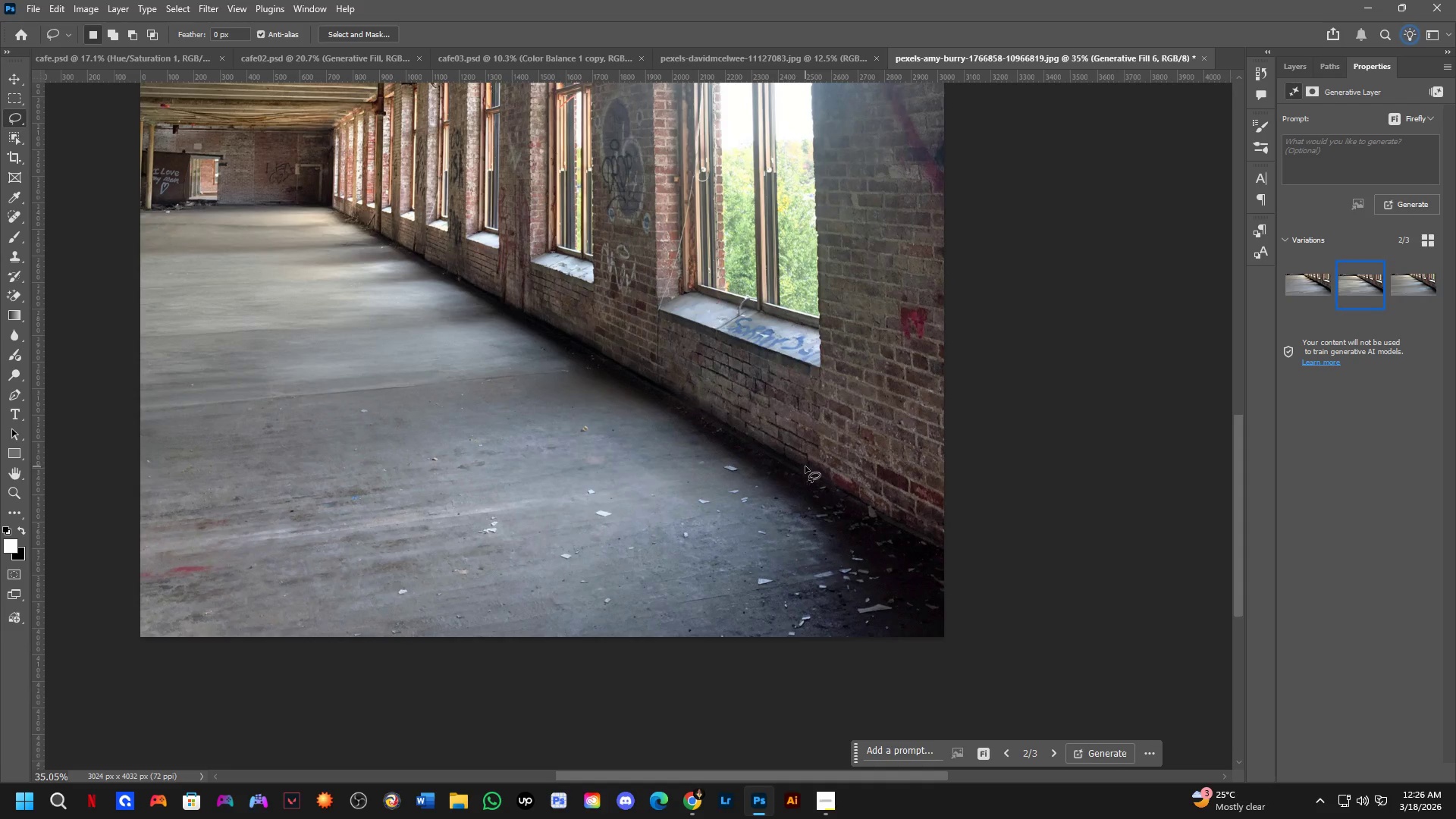 
scroll: coordinate [717, 542], scroll_direction: up, amount: 4.0
 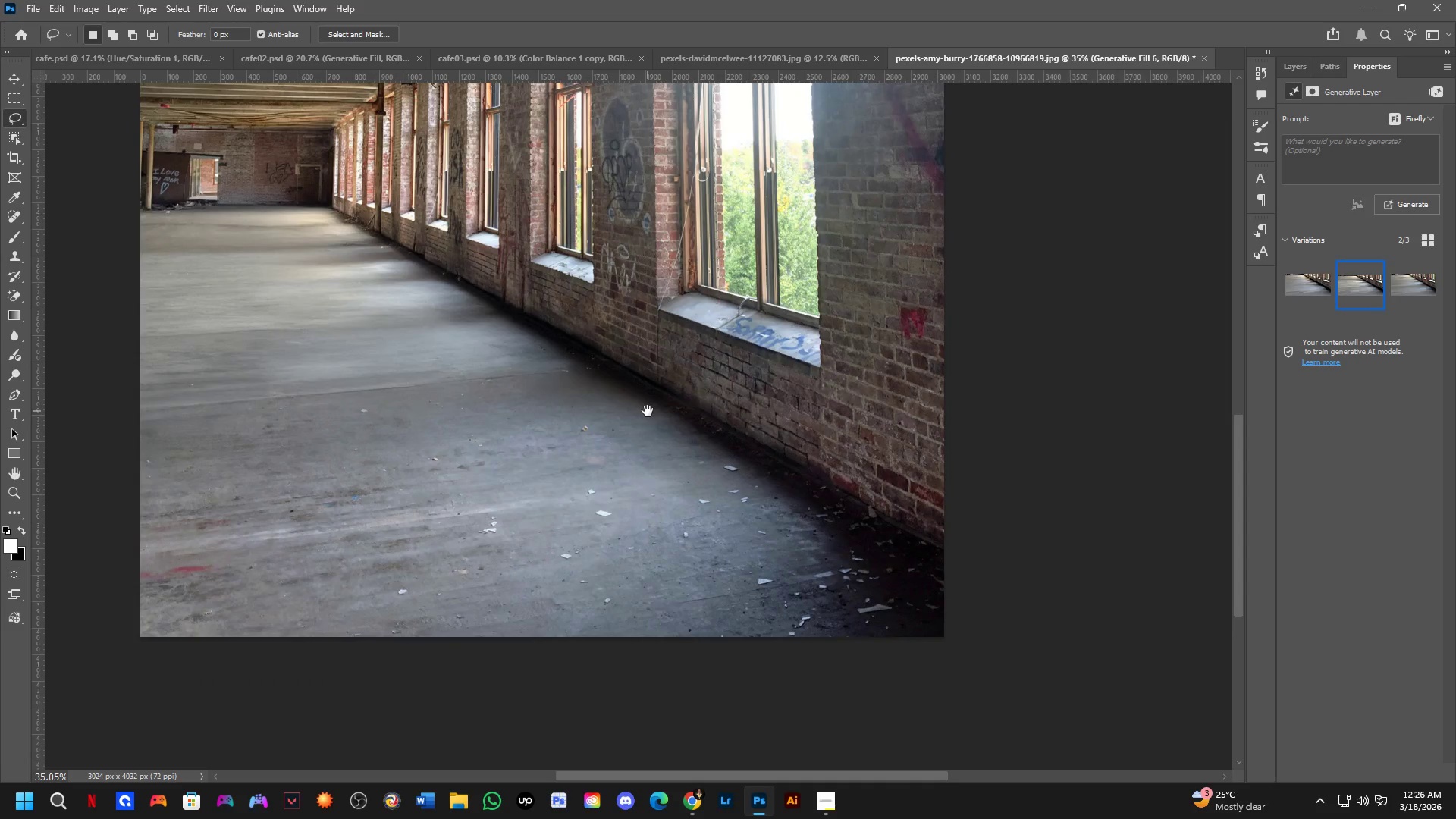 
left_click_drag(start_coordinate=[796, 460], to_coordinate=[702, 427])
 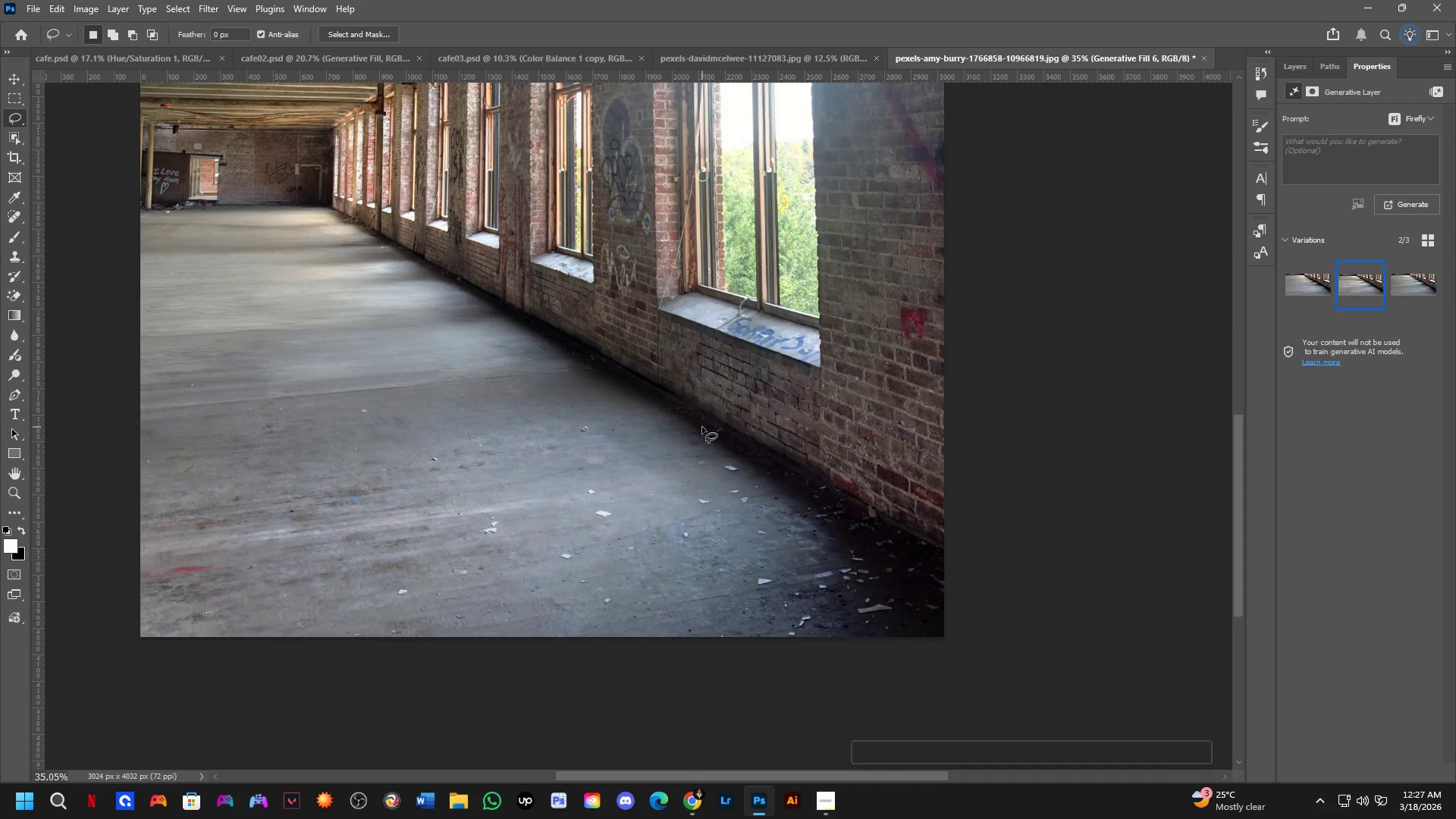 
key(Control+ControlLeft)
 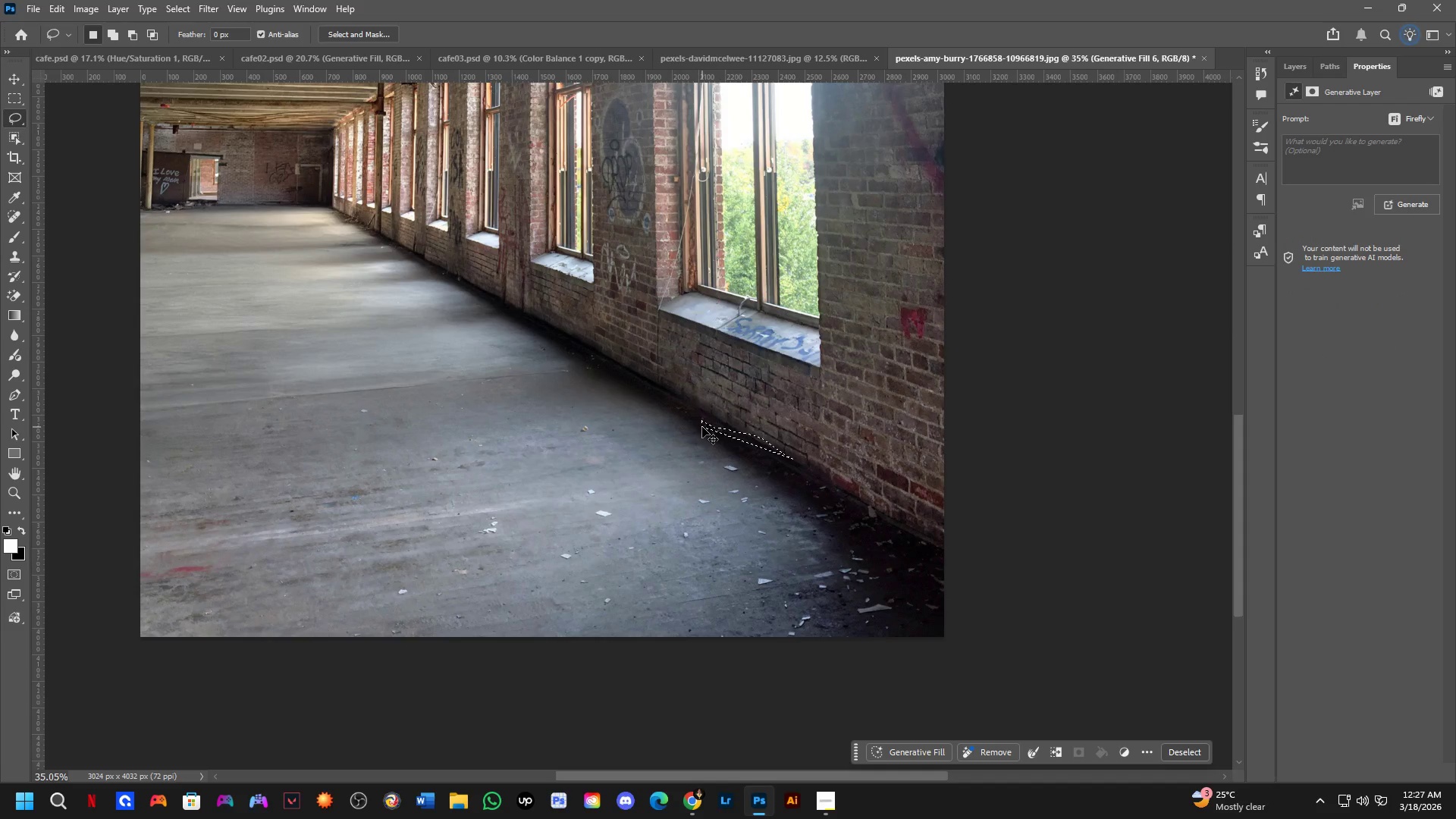 
key(Control+Z)
 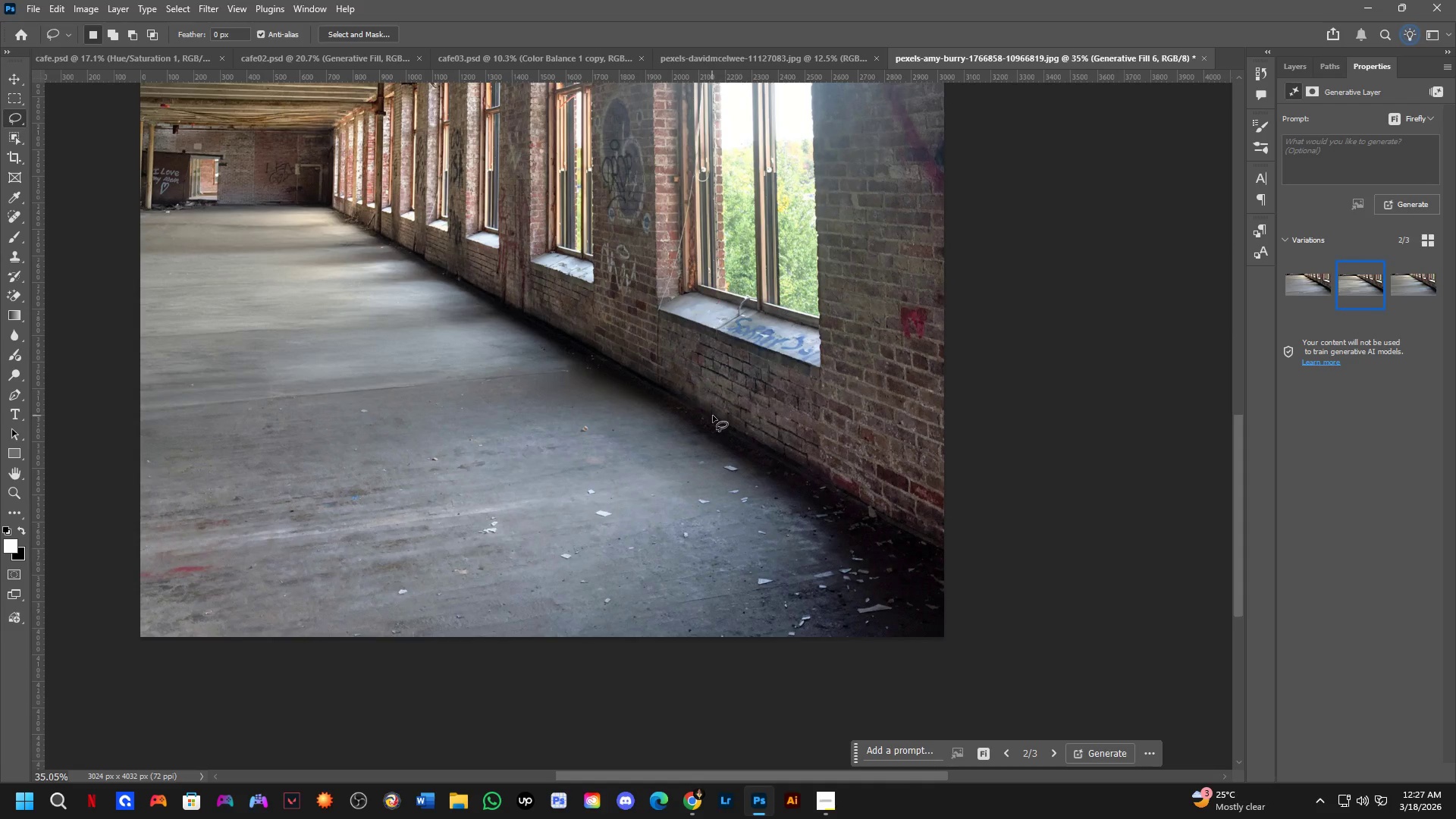 
left_click_drag(start_coordinate=[714, 415], to_coordinate=[650, 378])
 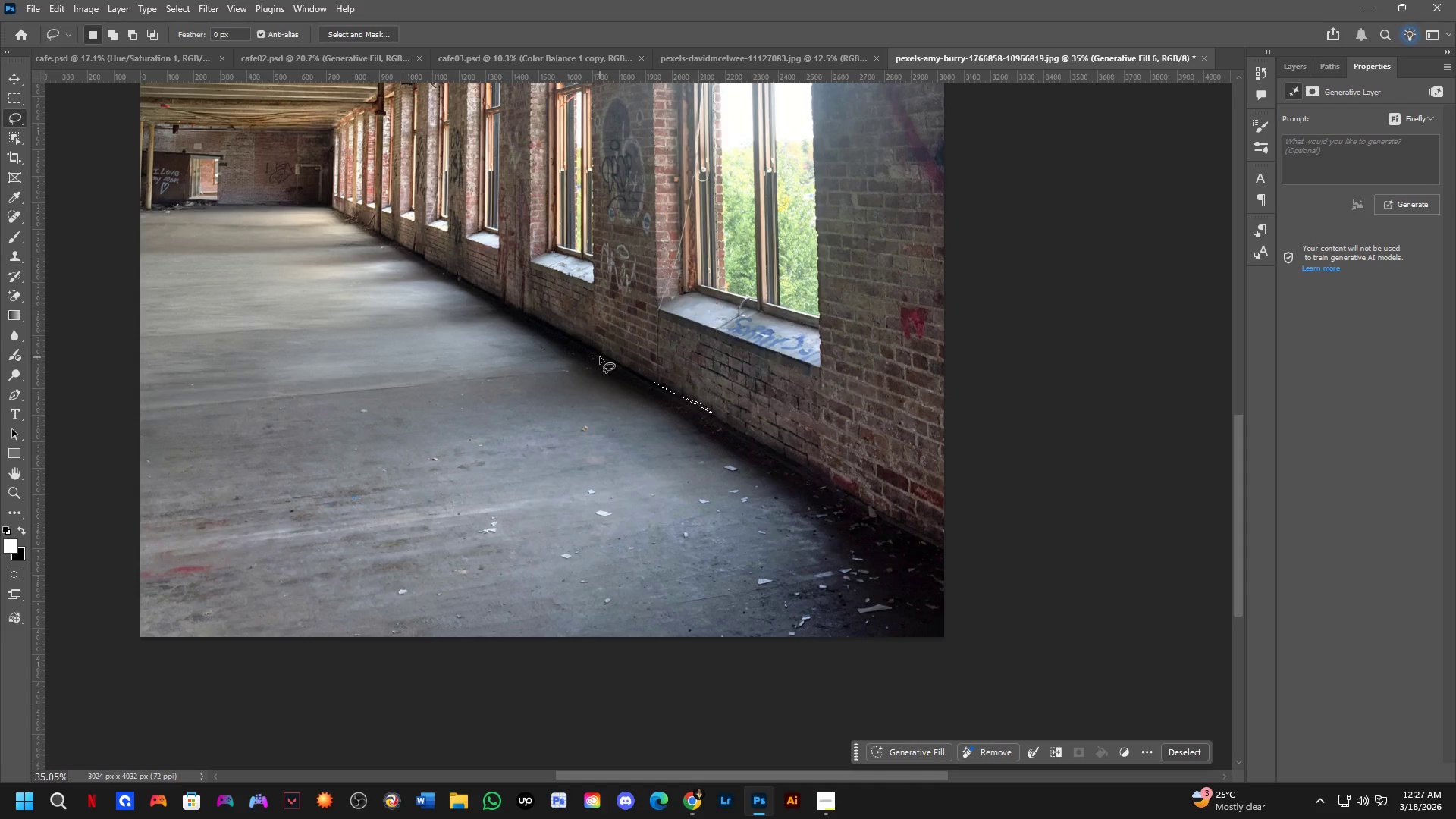 
key(Shift+ShiftLeft)
 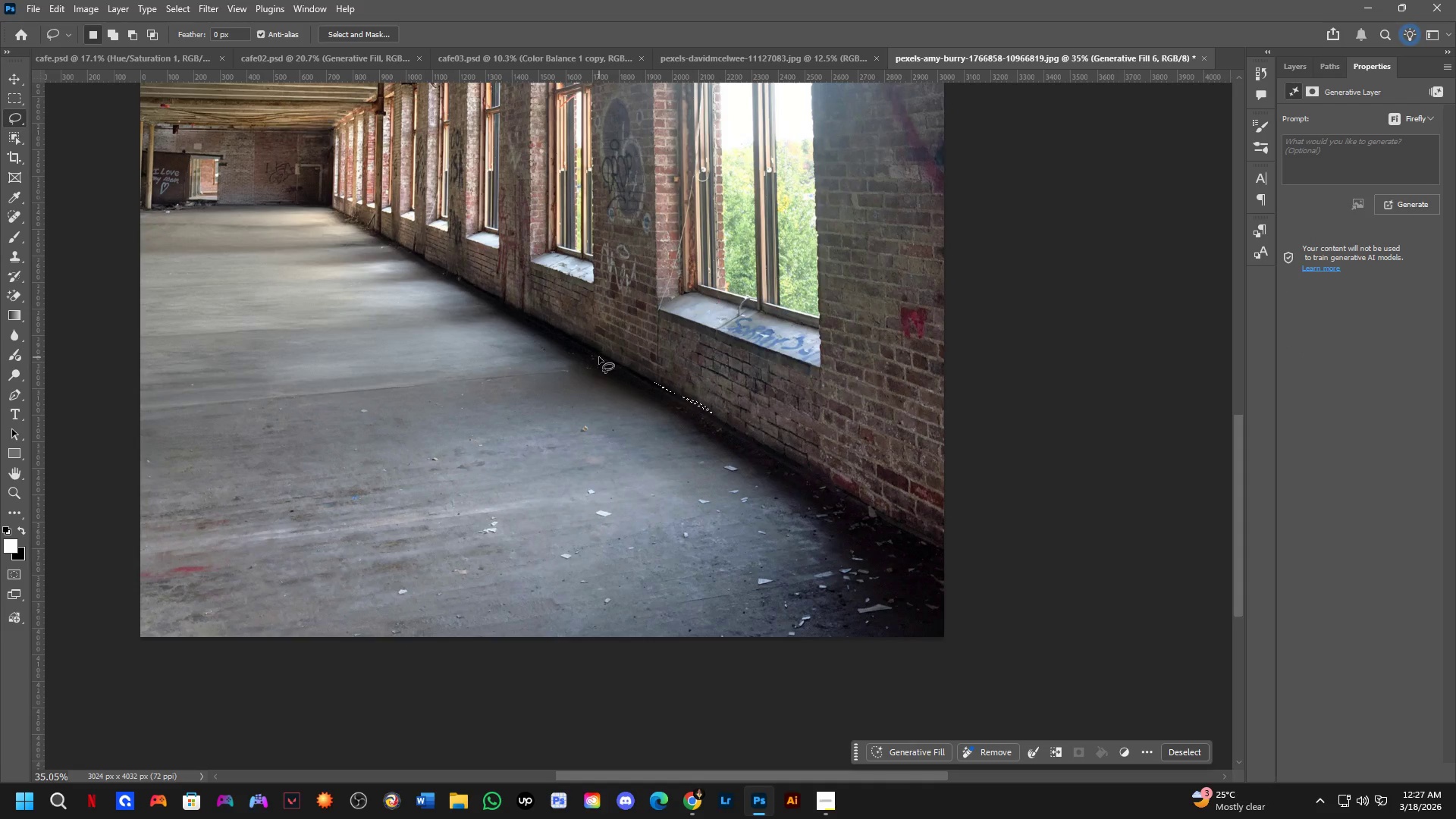 
left_click_drag(start_coordinate=[650, 361], to_coordinate=[938, 540])
 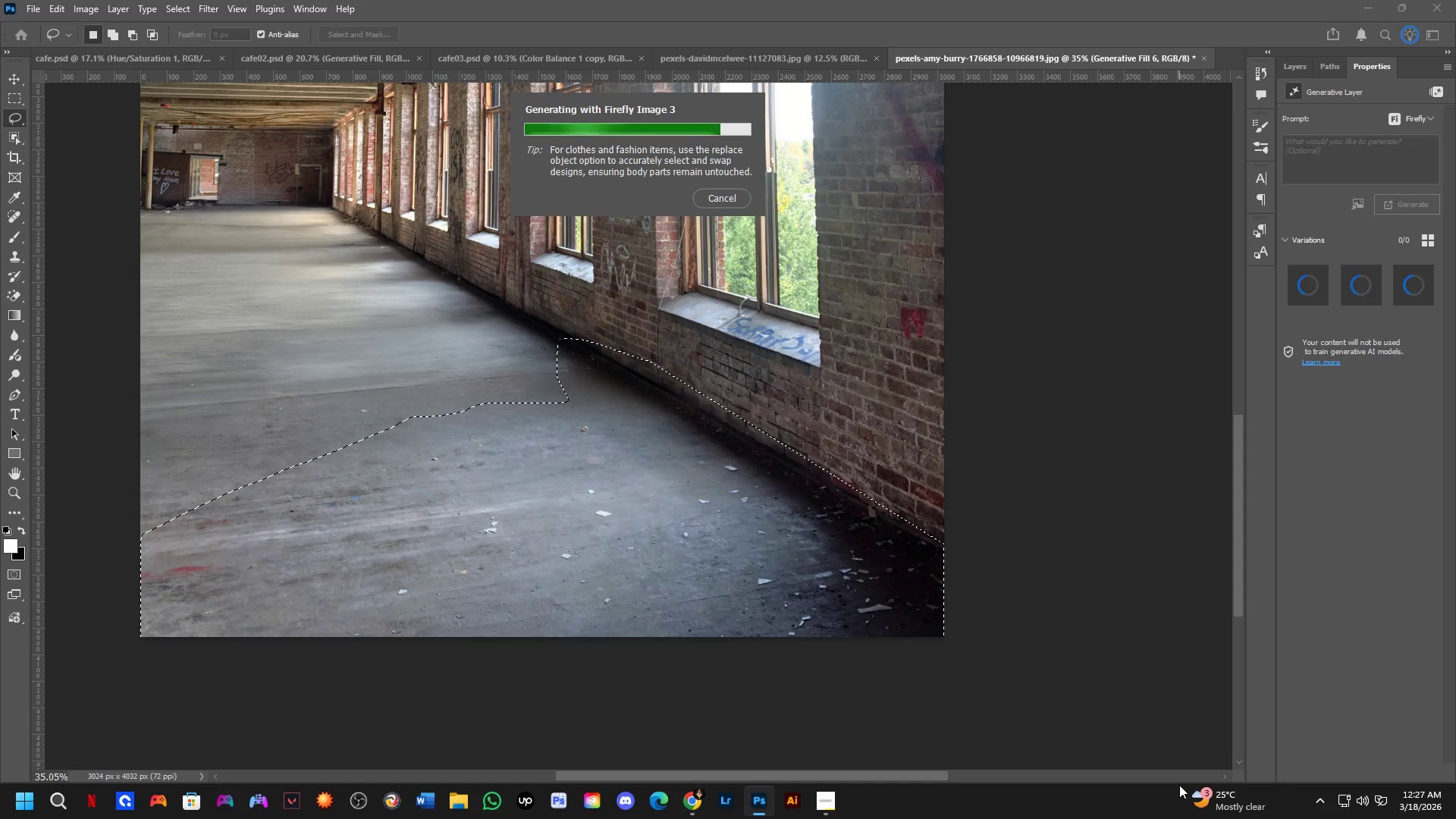 
wait(22.14)
 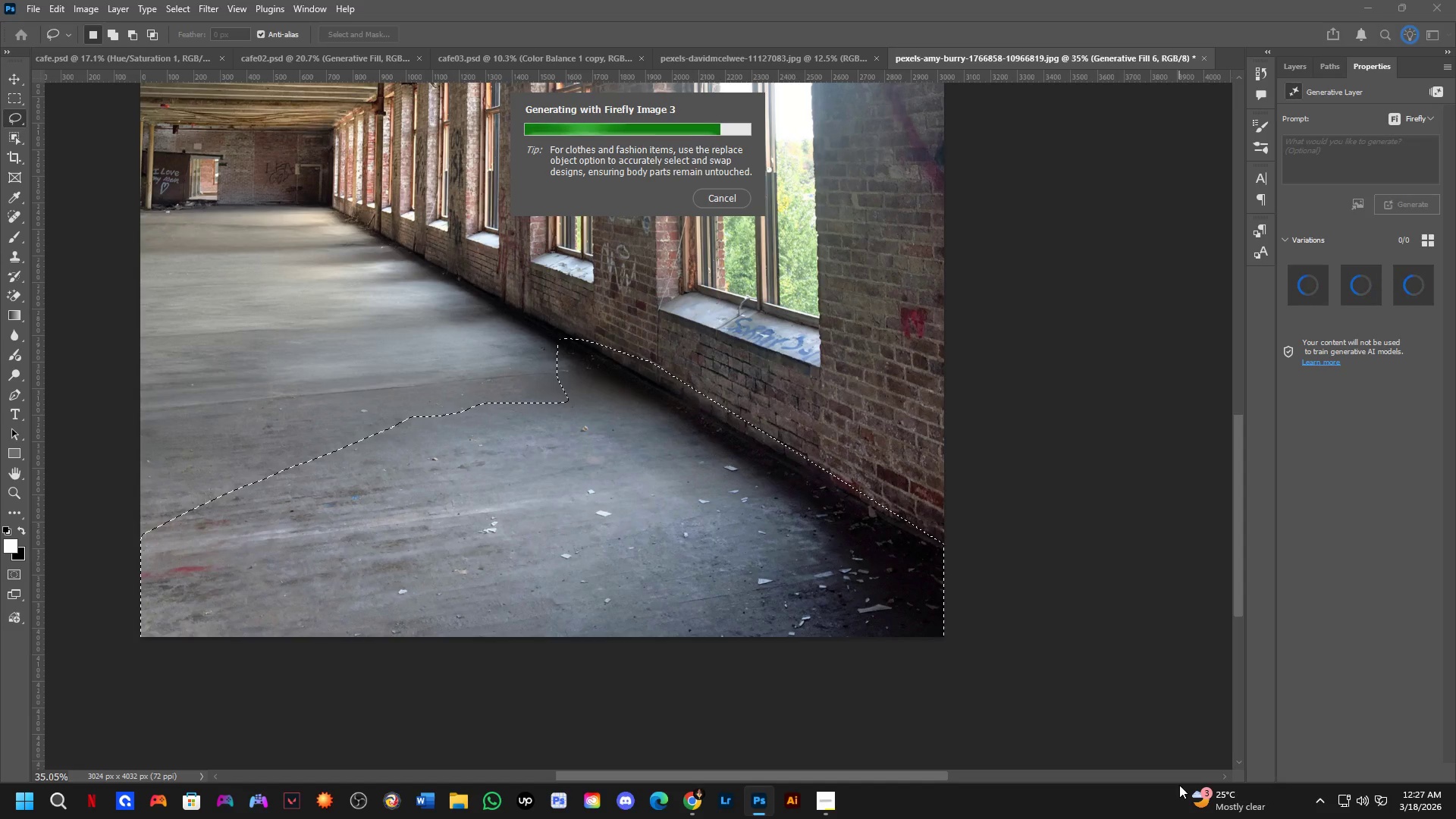 
left_click([1410, 283])
 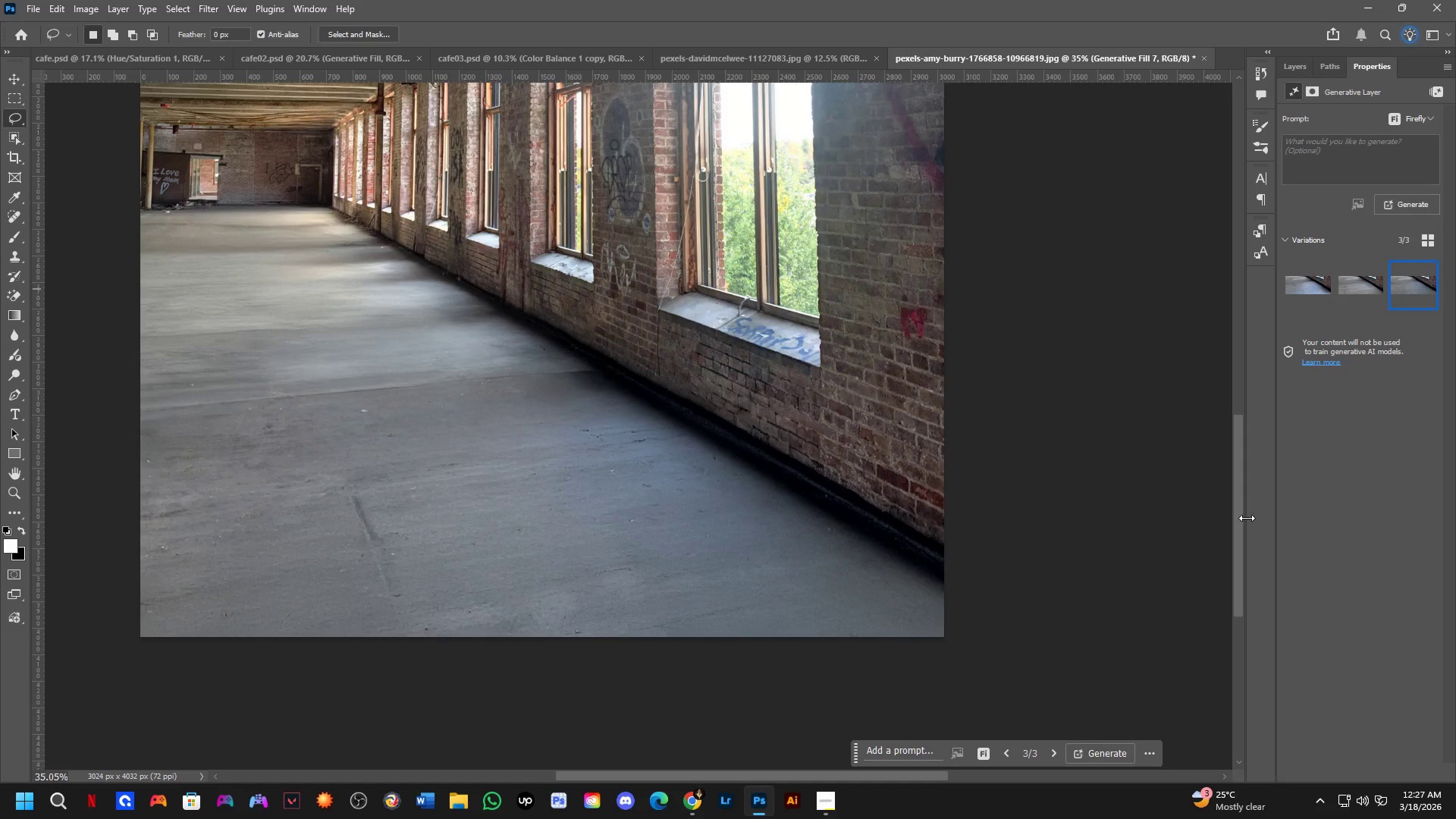 
hold_key(key=Space, duration=0.5)
 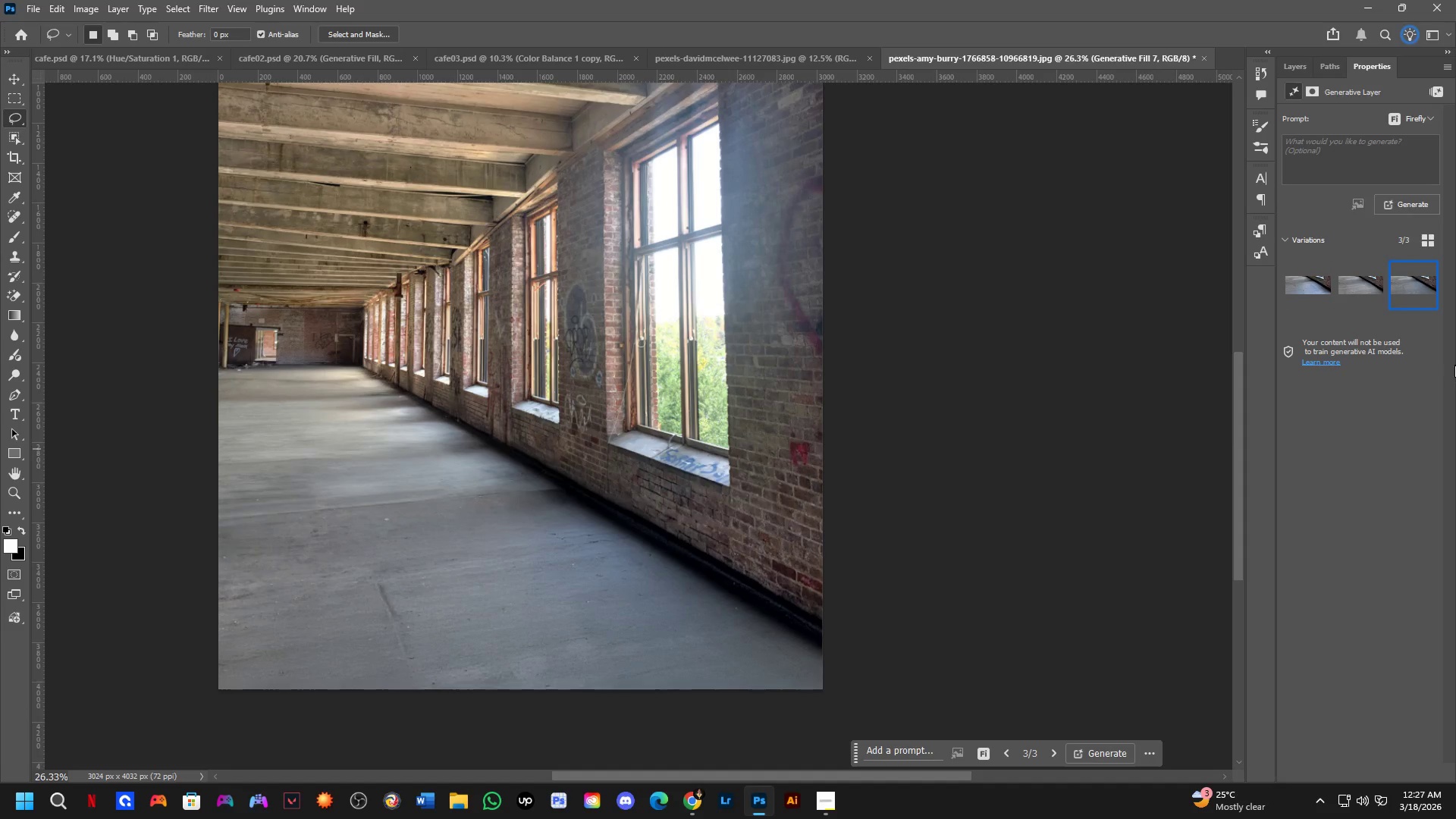 
left_click_drag(start_coordinate=[499, 509], to_coordinate=[510, 548])
 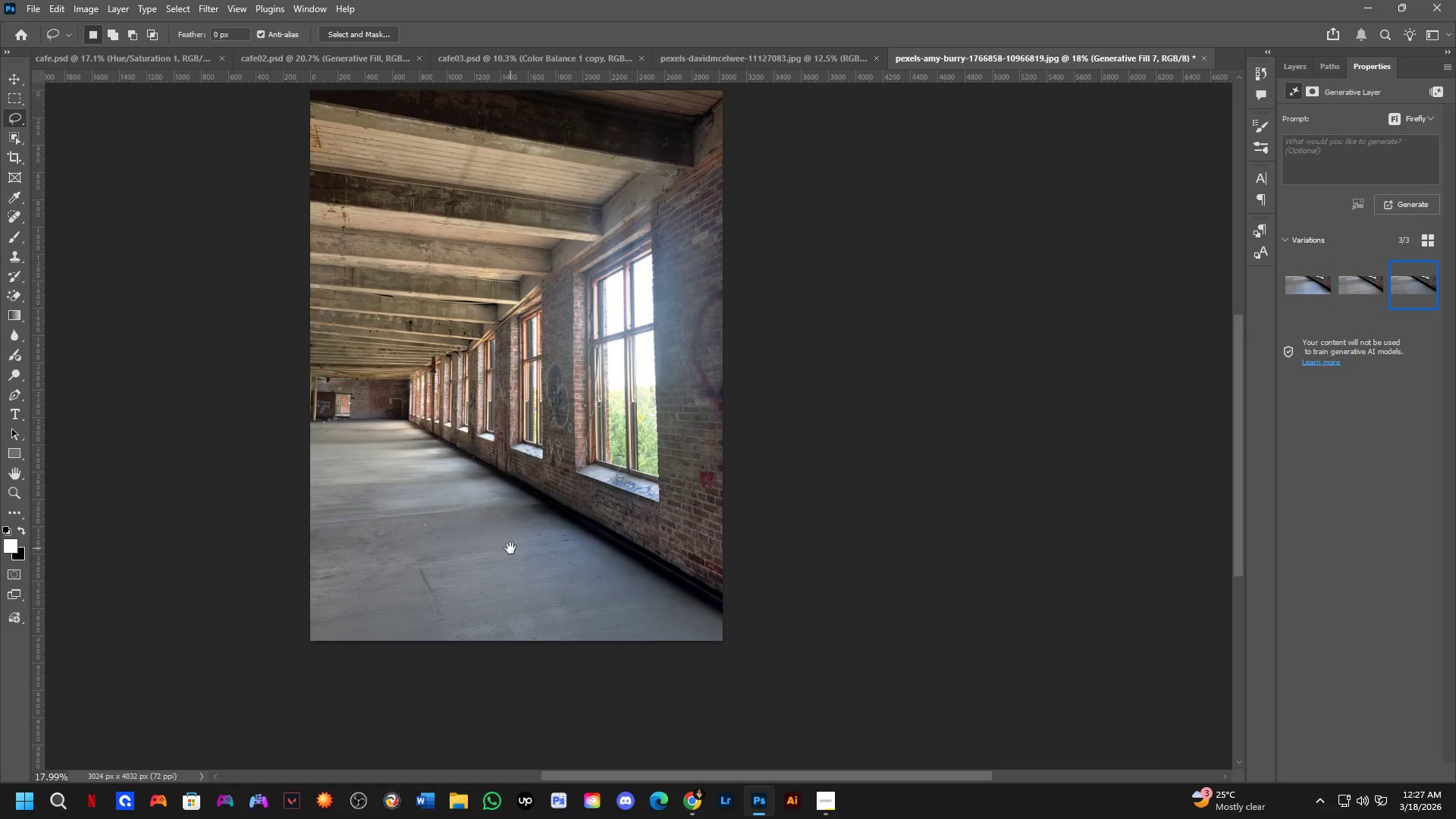 
scroll: coordinate [463, 541], scroll_direction: down, amount: 7.0
 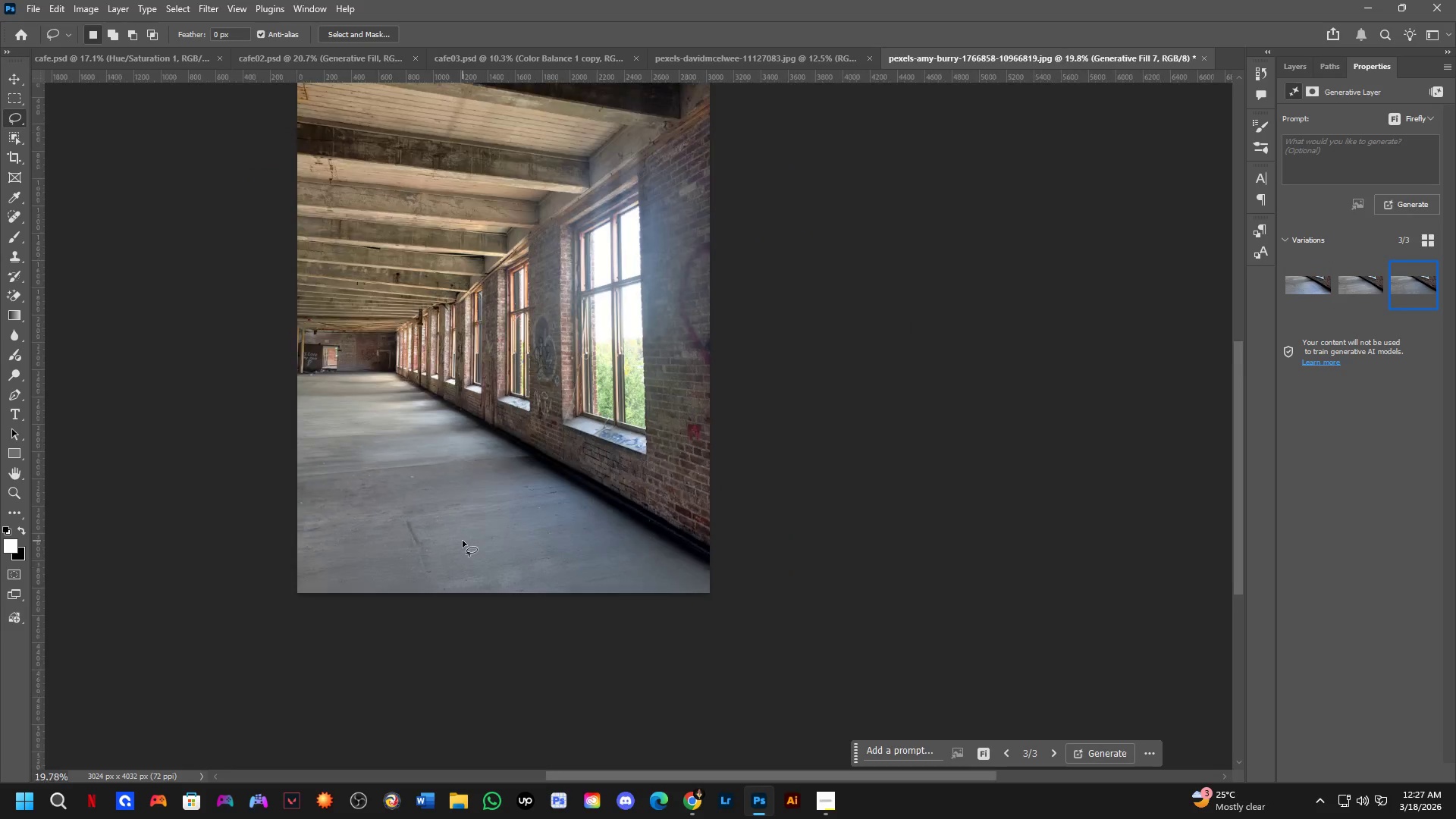 
scroll: coordinate [510, 549], scroll_direction: up, amount: 3.0
 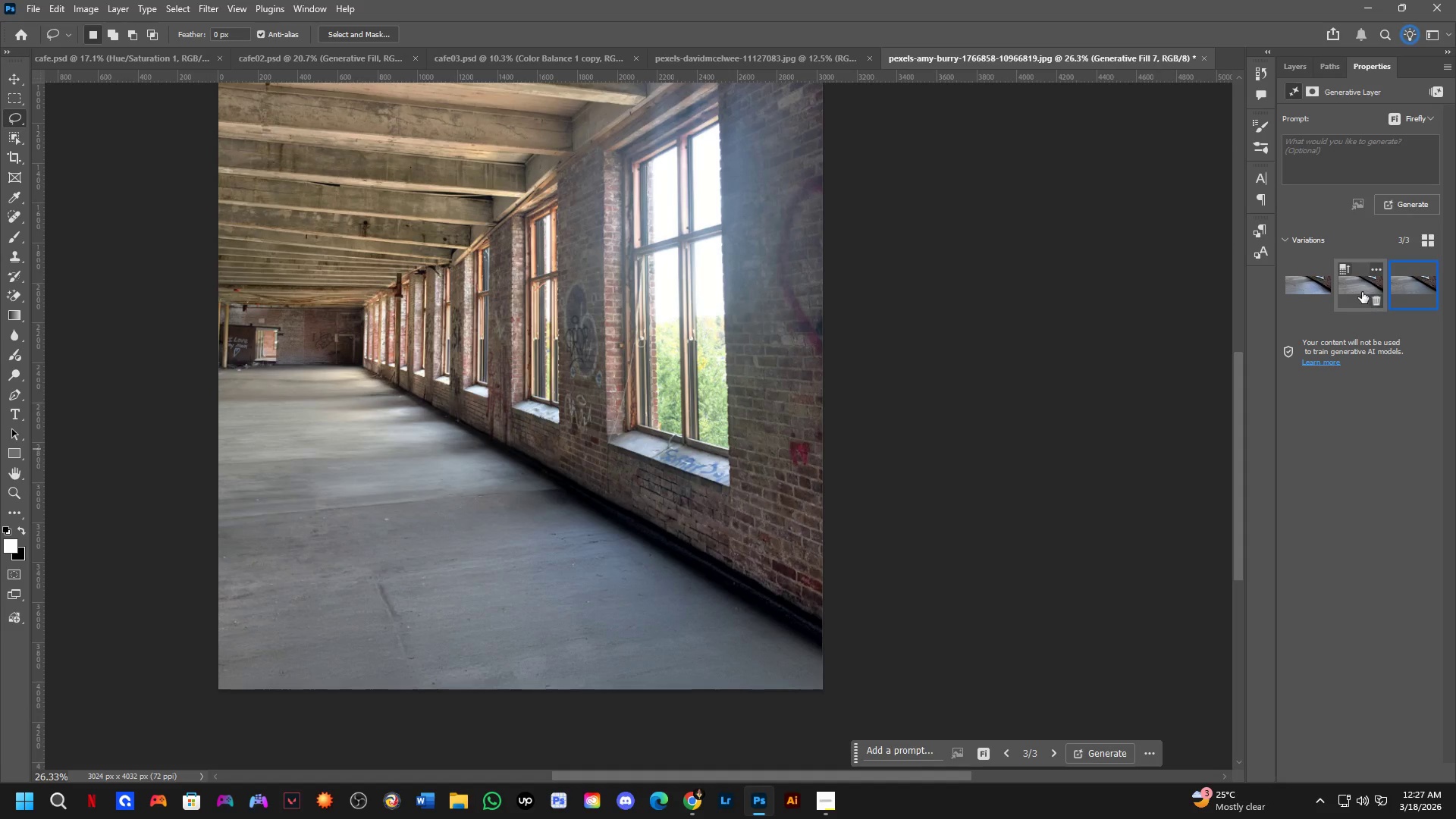 
left_click([1352, 286])
 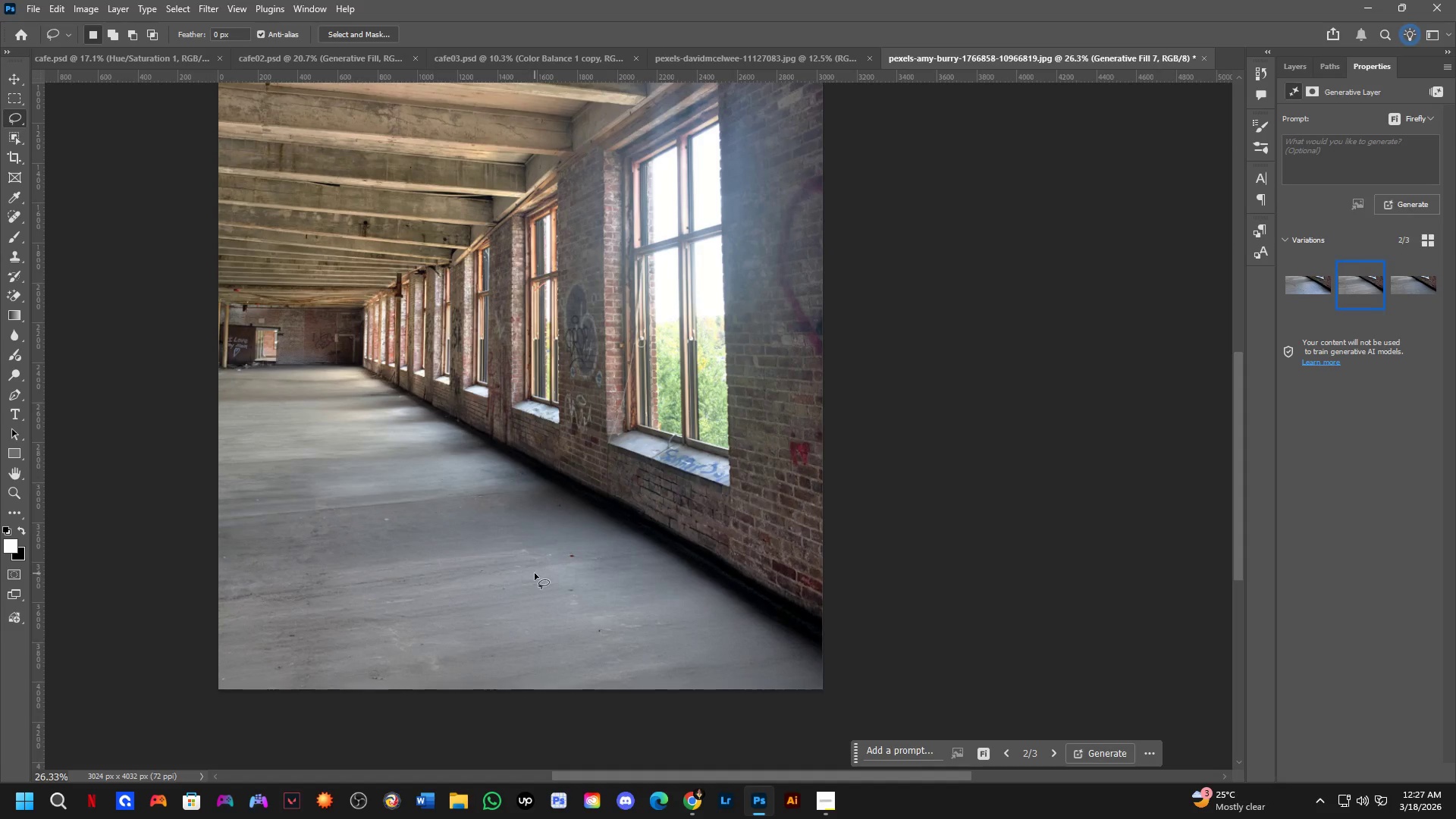 
scroll: coordinate [551, 563], scroll_direction: up, amount: 3.0
 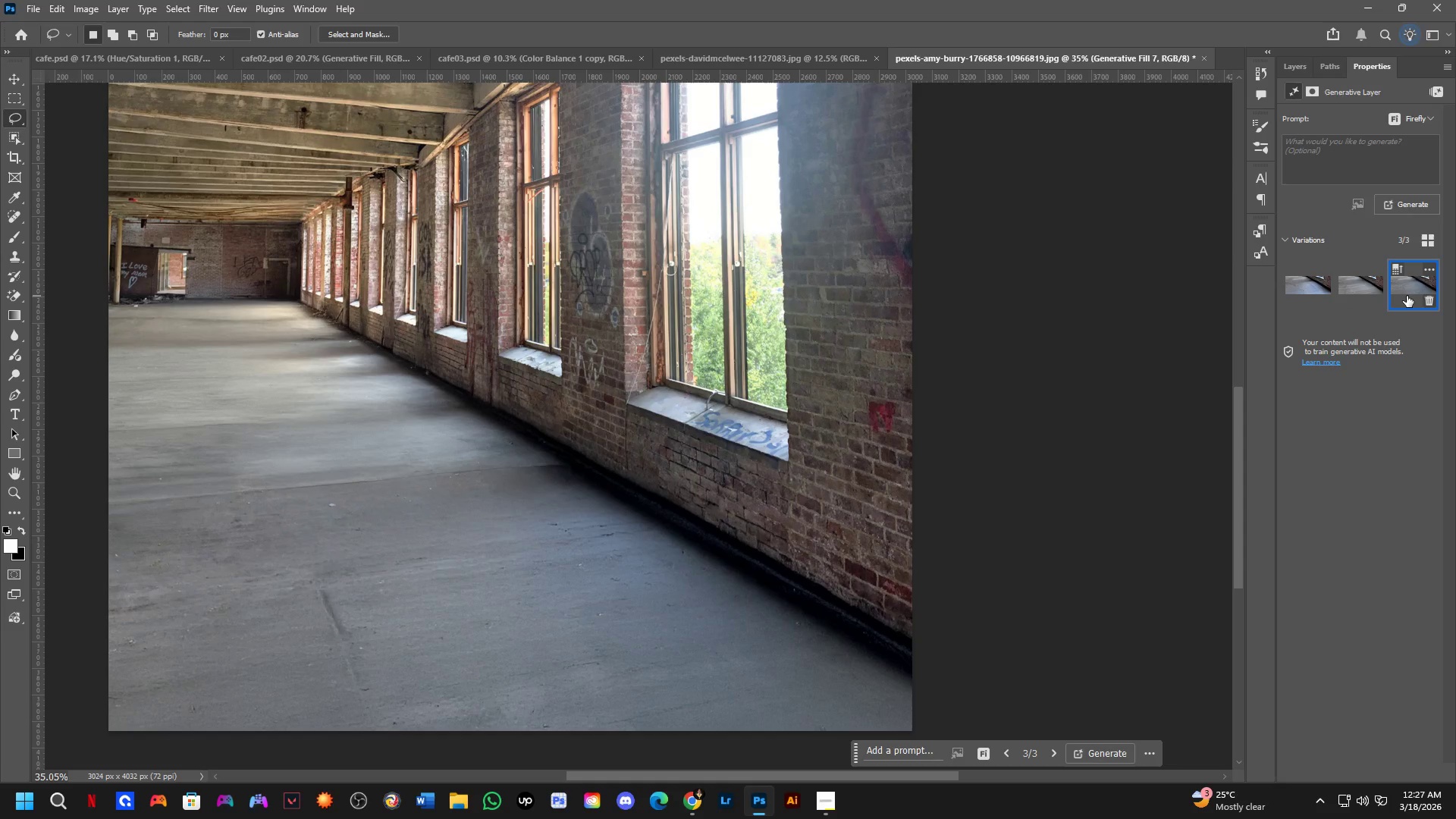 
key(Shift+ShiftLeft)
 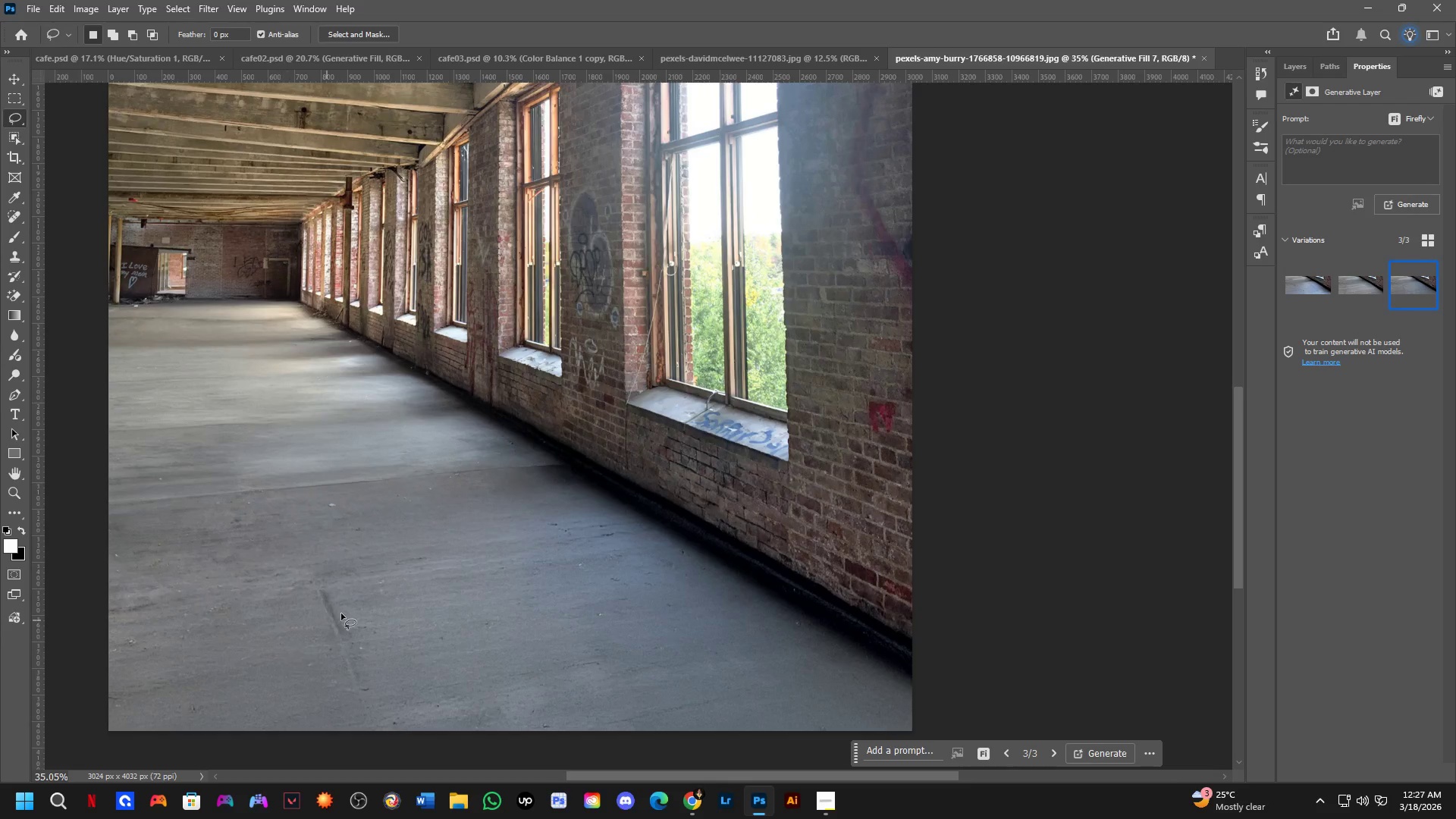 
key(Shift+ShiftLeft)
 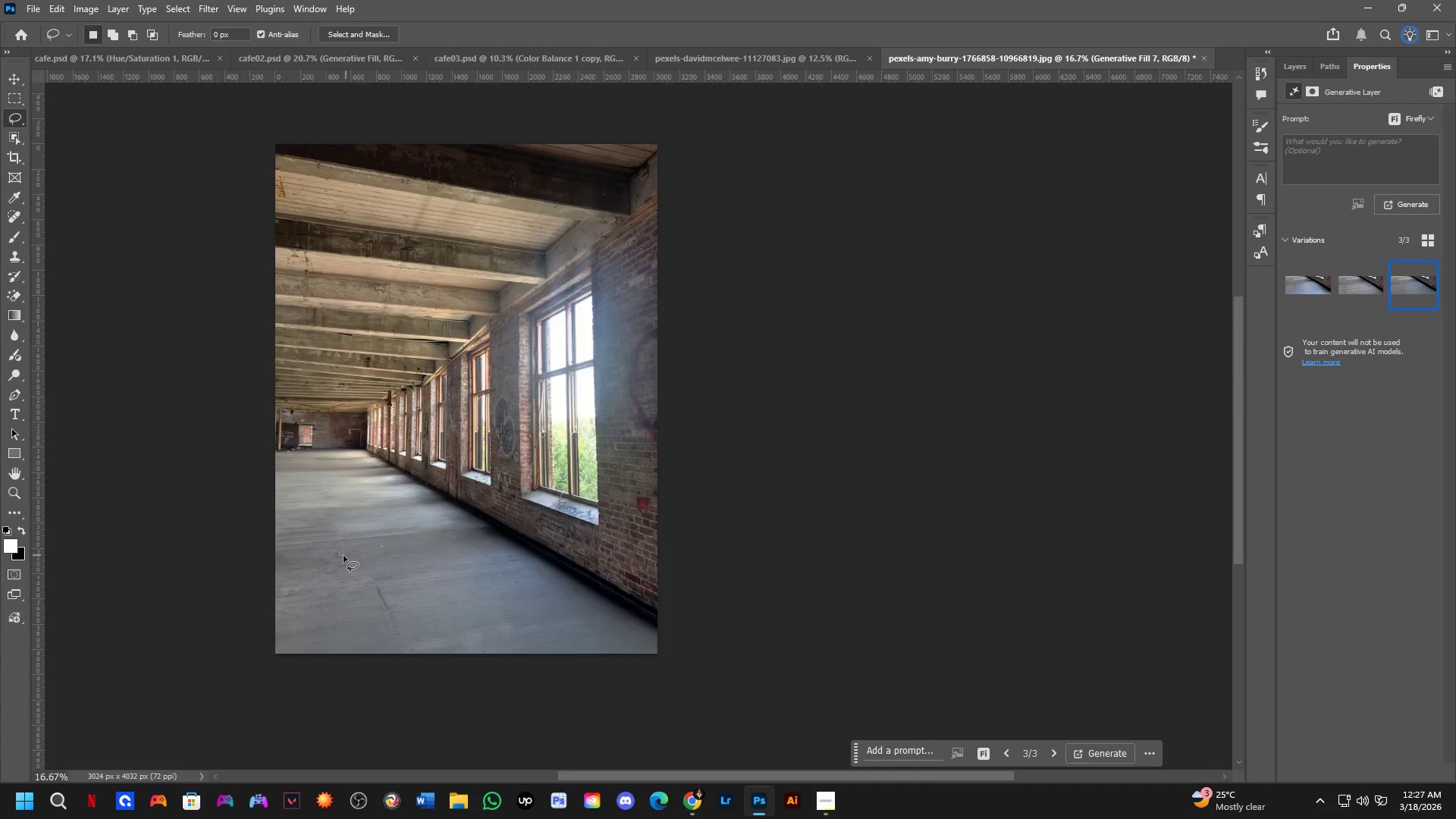 
scroll: coordinate [438, 580], scroll_direction: down, amount: 3.0
 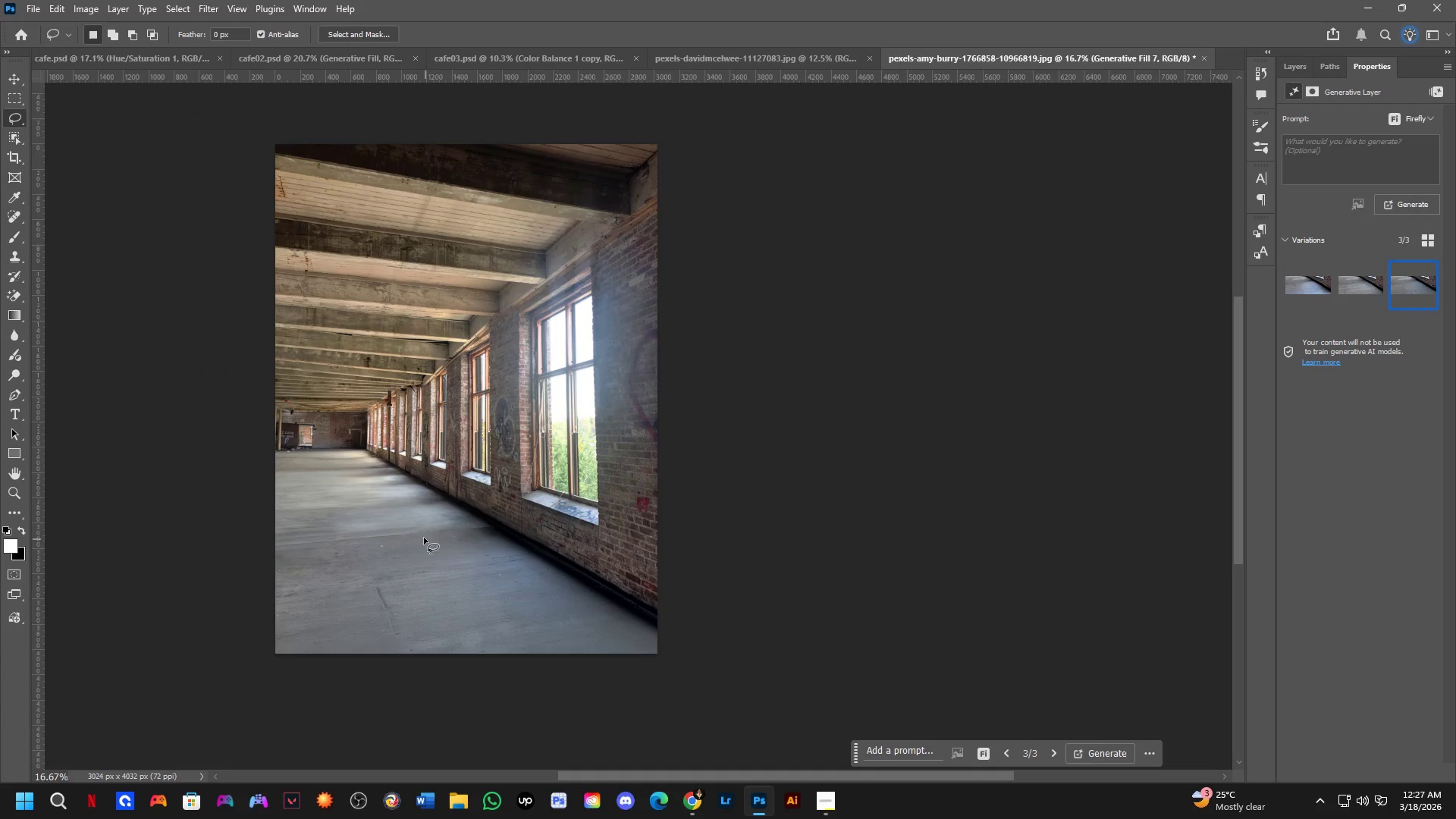 
scroll: coordinate [389, 526], scroll_direction: up, amount: 6.0
 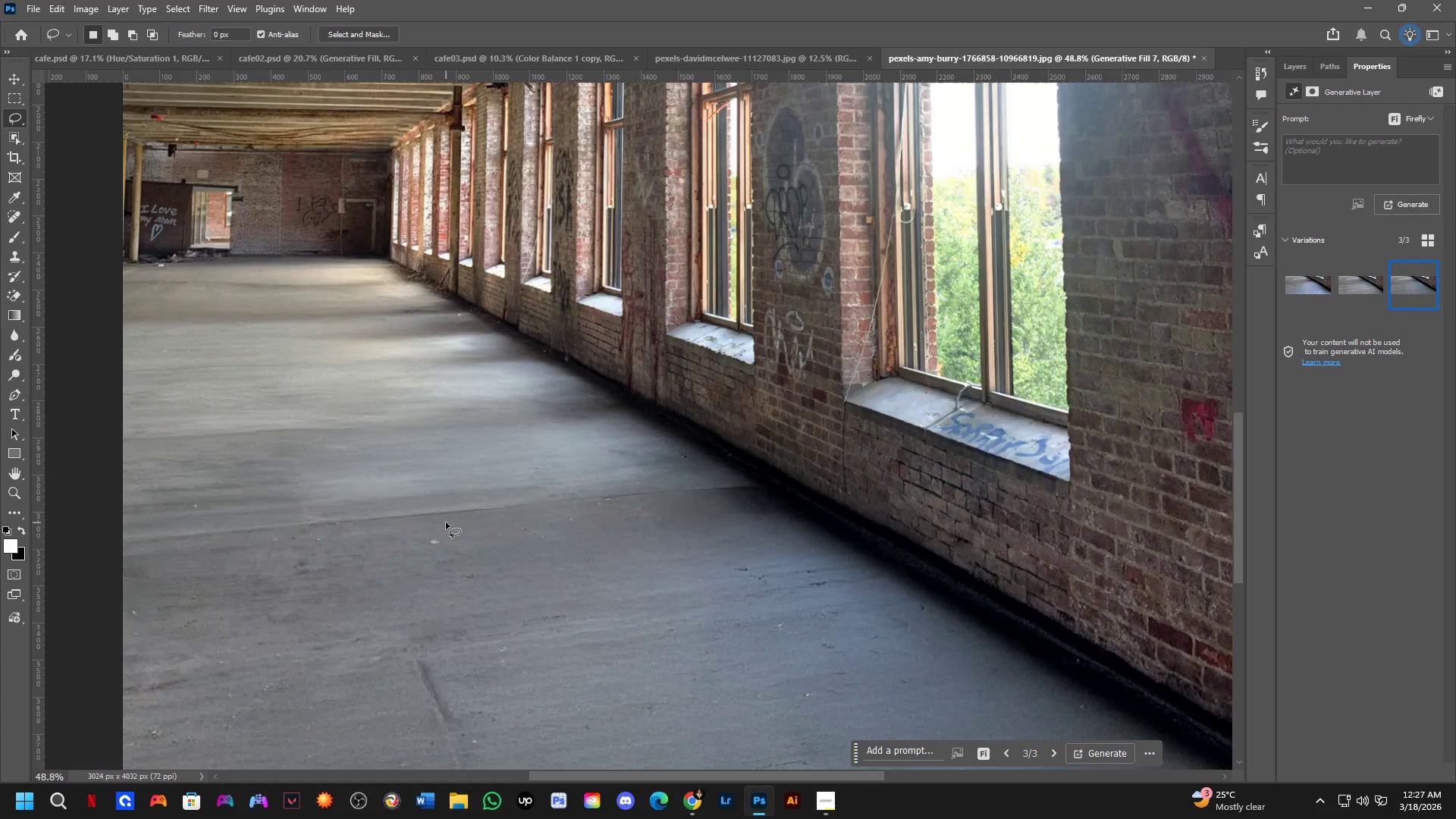 
hold_key(key=Space, duration=0.52)
 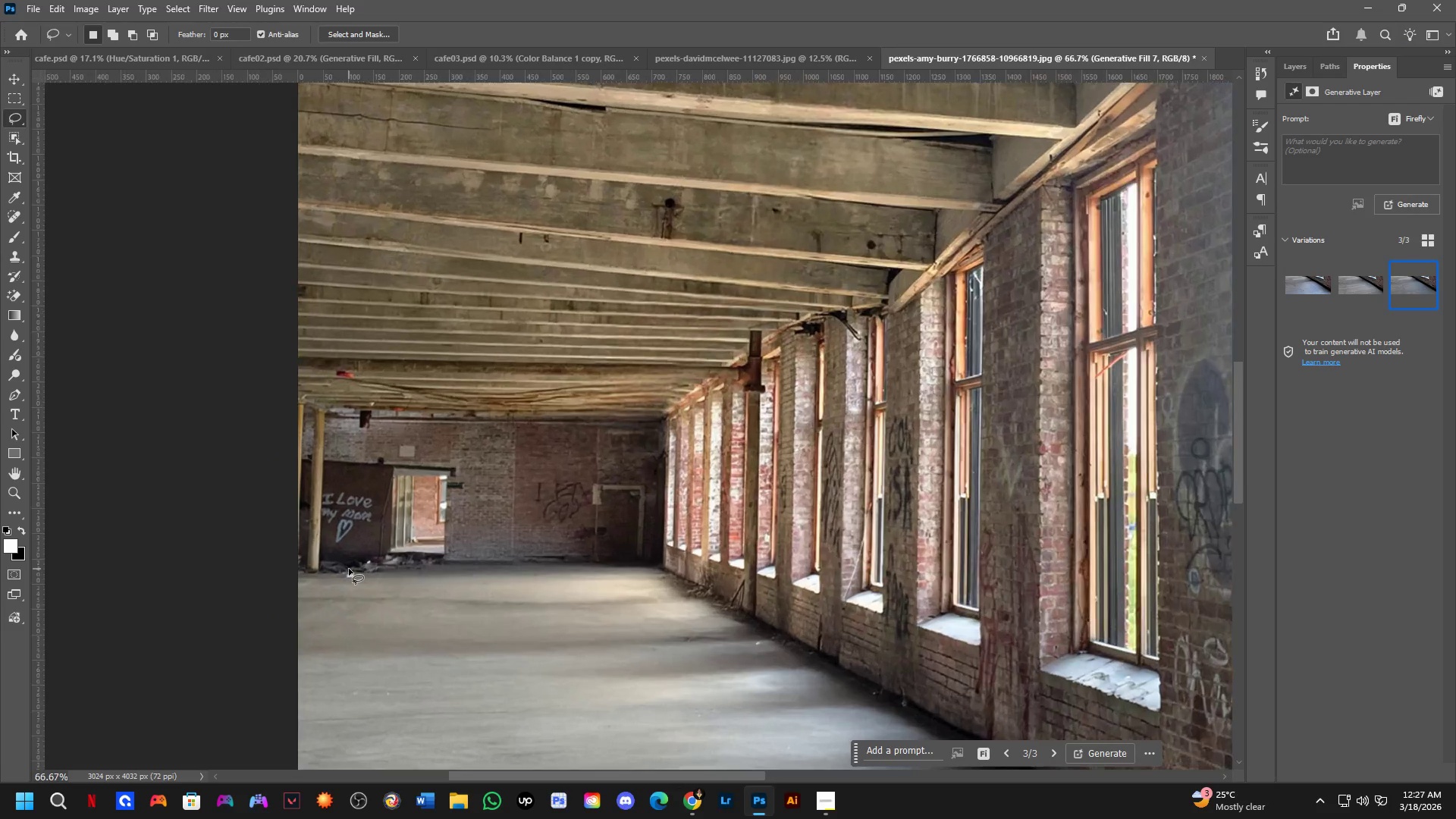 
left_click_drag(start_coordinate=[426, 409], to_coordinate=[618, 717])
 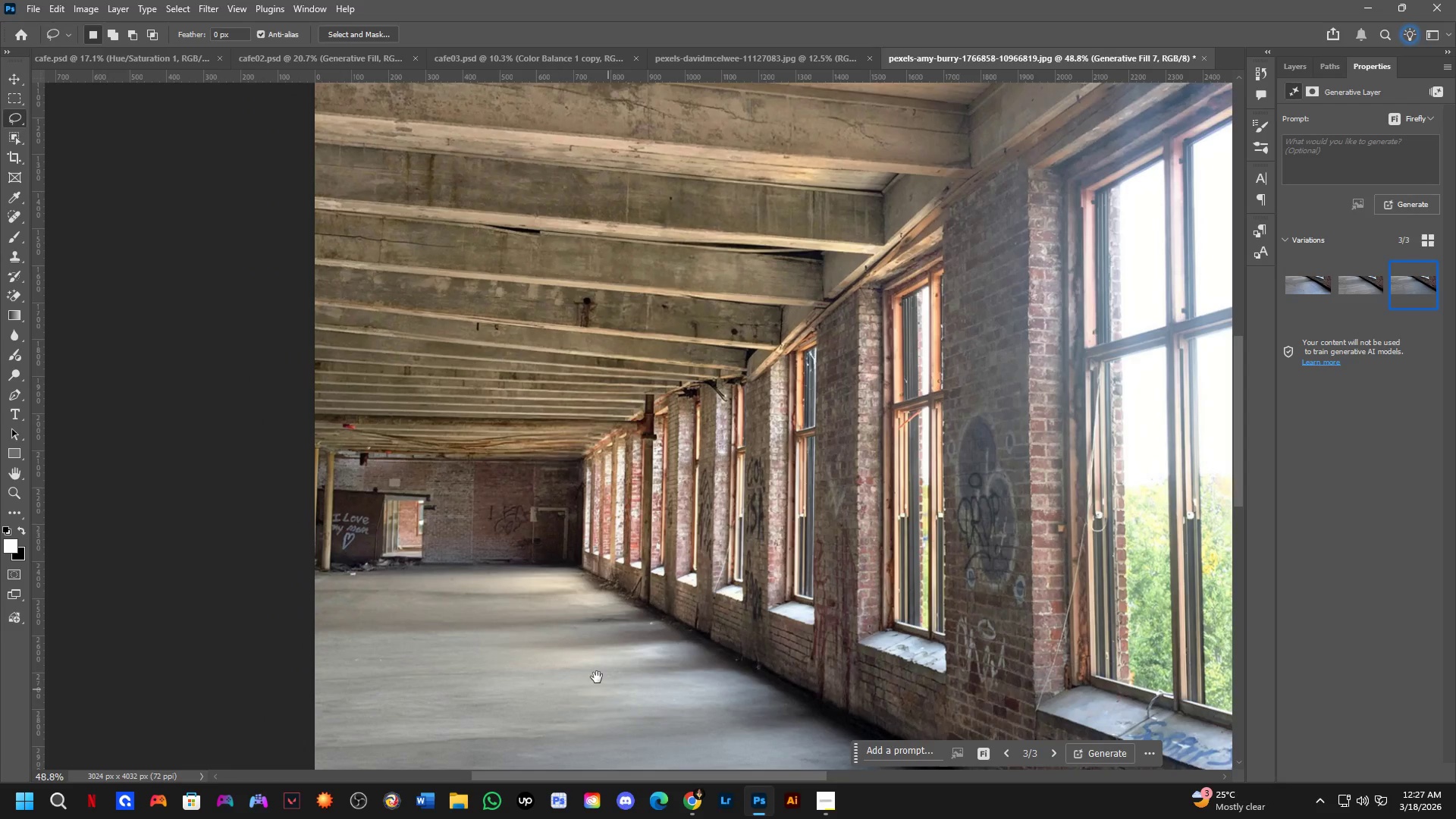 
hold_key(key=Space, duration=4.08)
 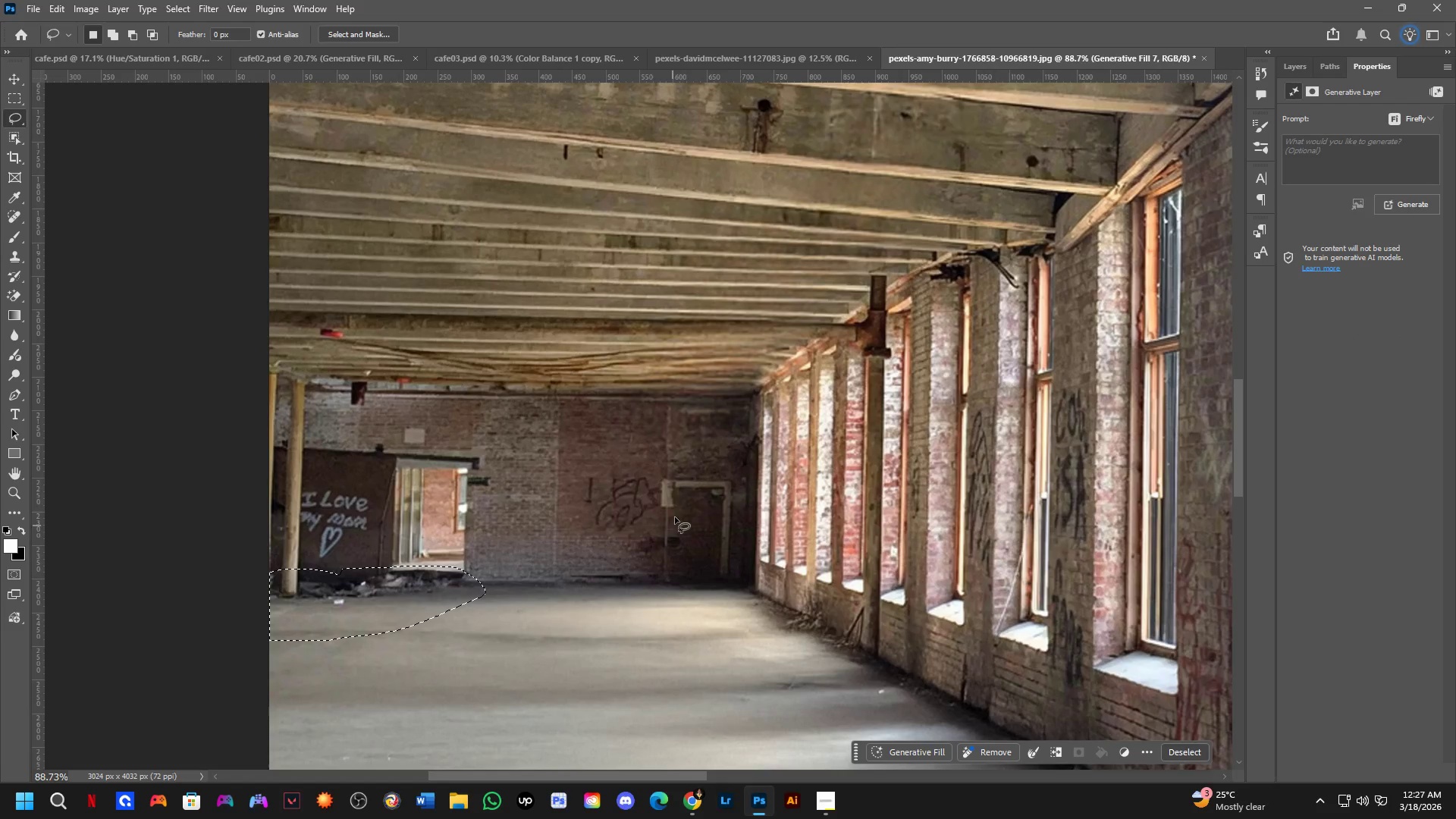 
key(Shift+ShiftLeft)
 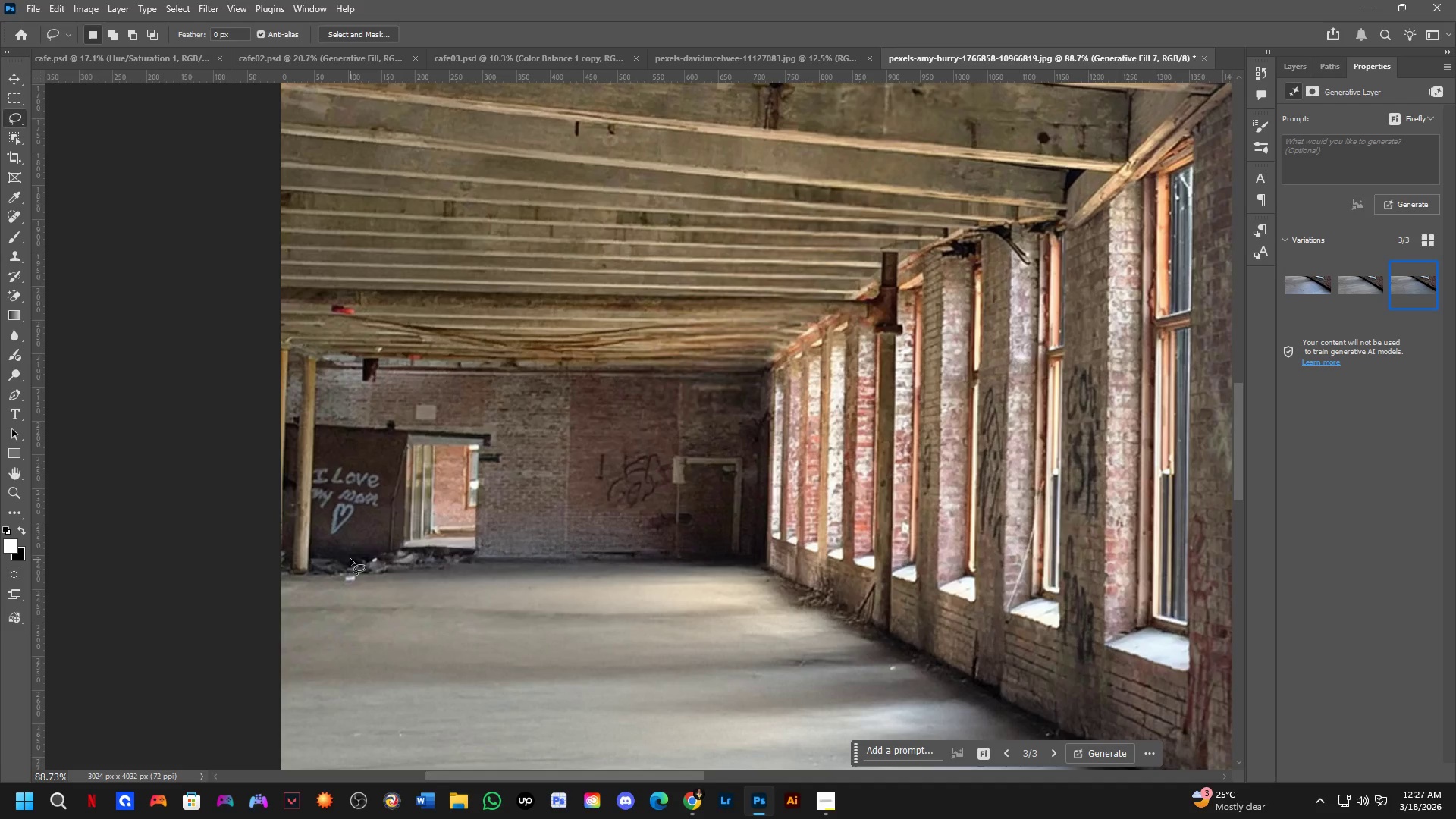 
left_click_drag(start_coordinate=[351, 551], to_coordinate=[353, 545])
 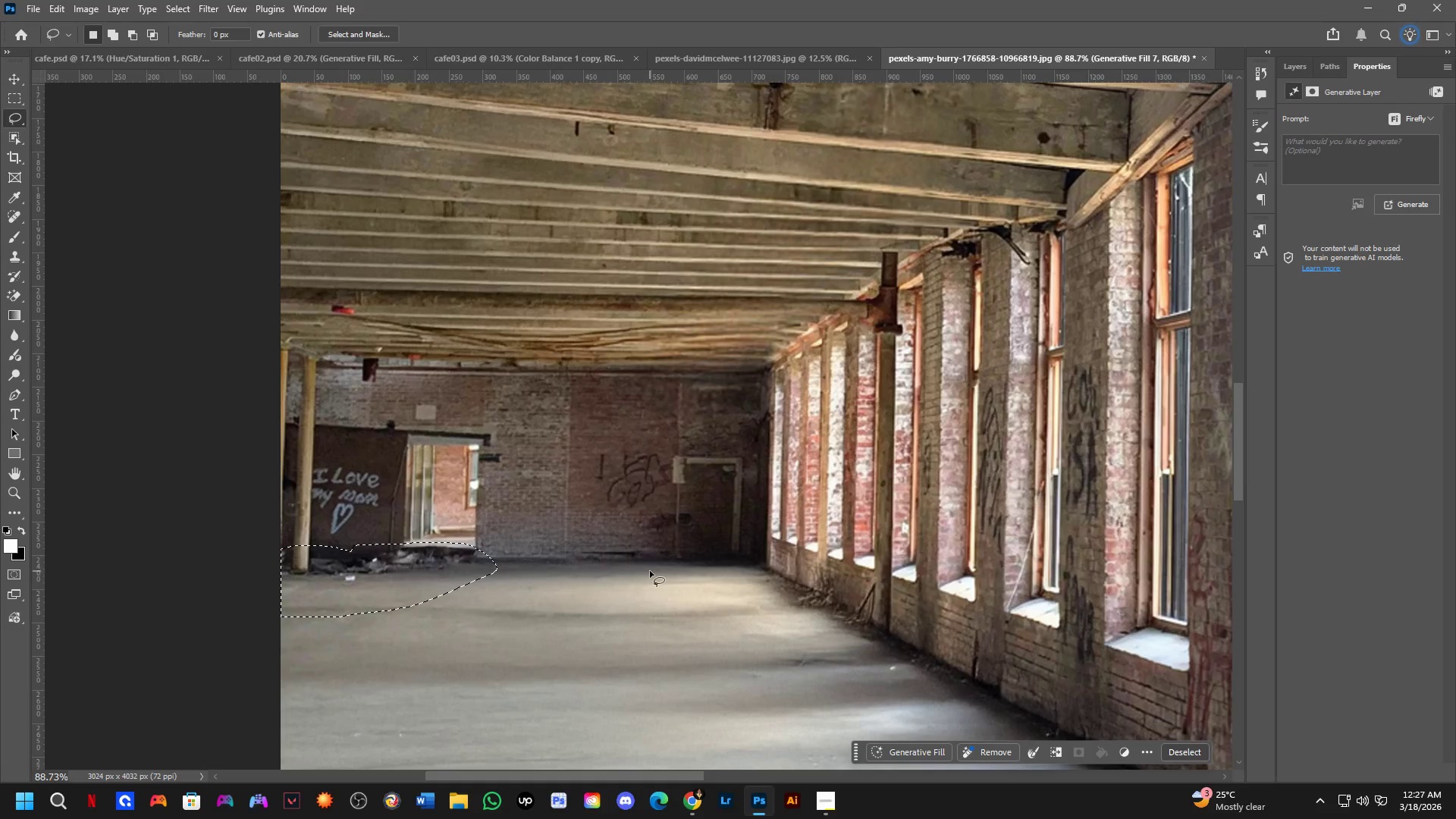 
scroll: coordinate [349, 569], scroll_direction: up, amount: 6.0
 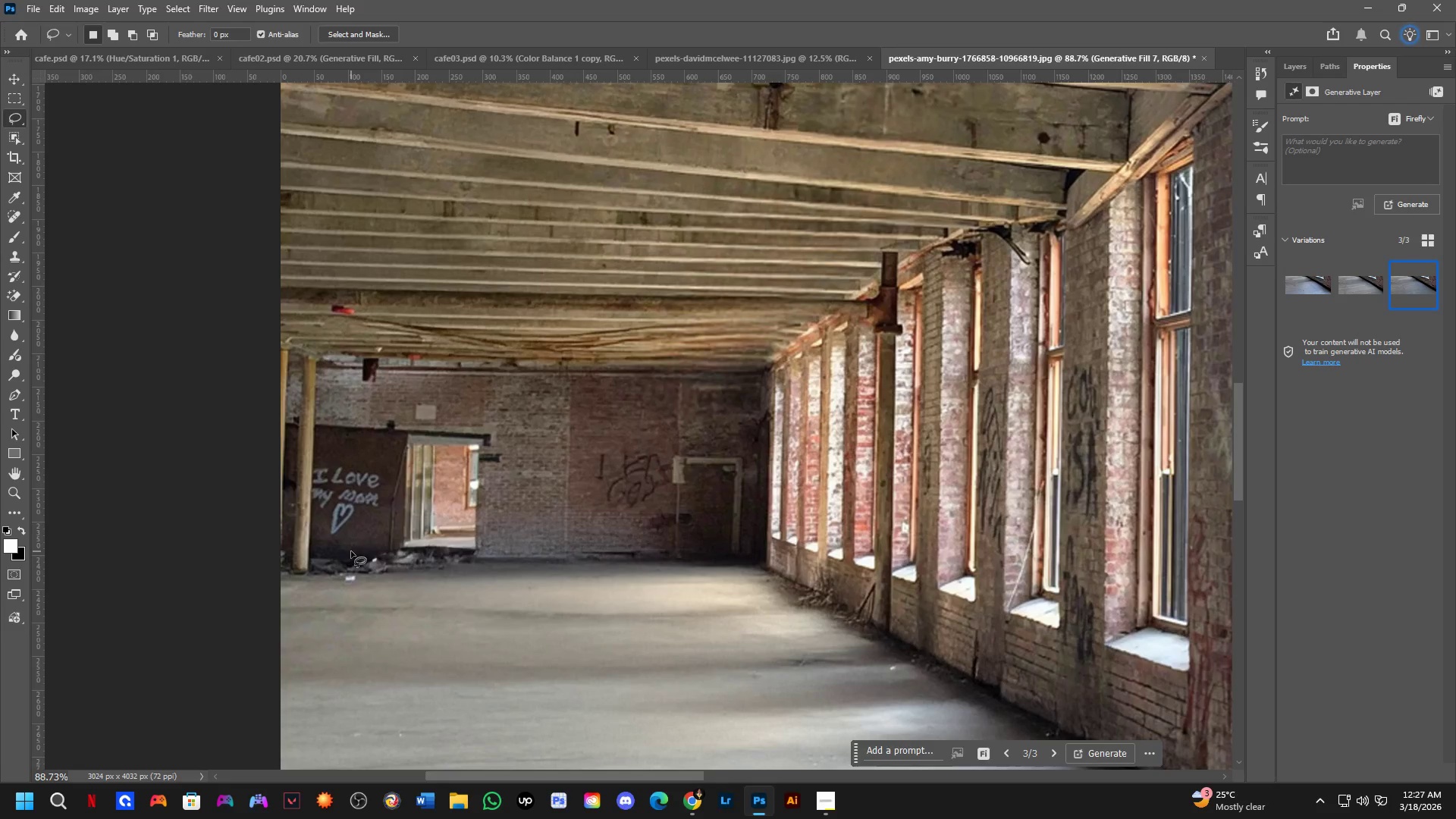 
hold_key(key=Space, duration=0.45)
 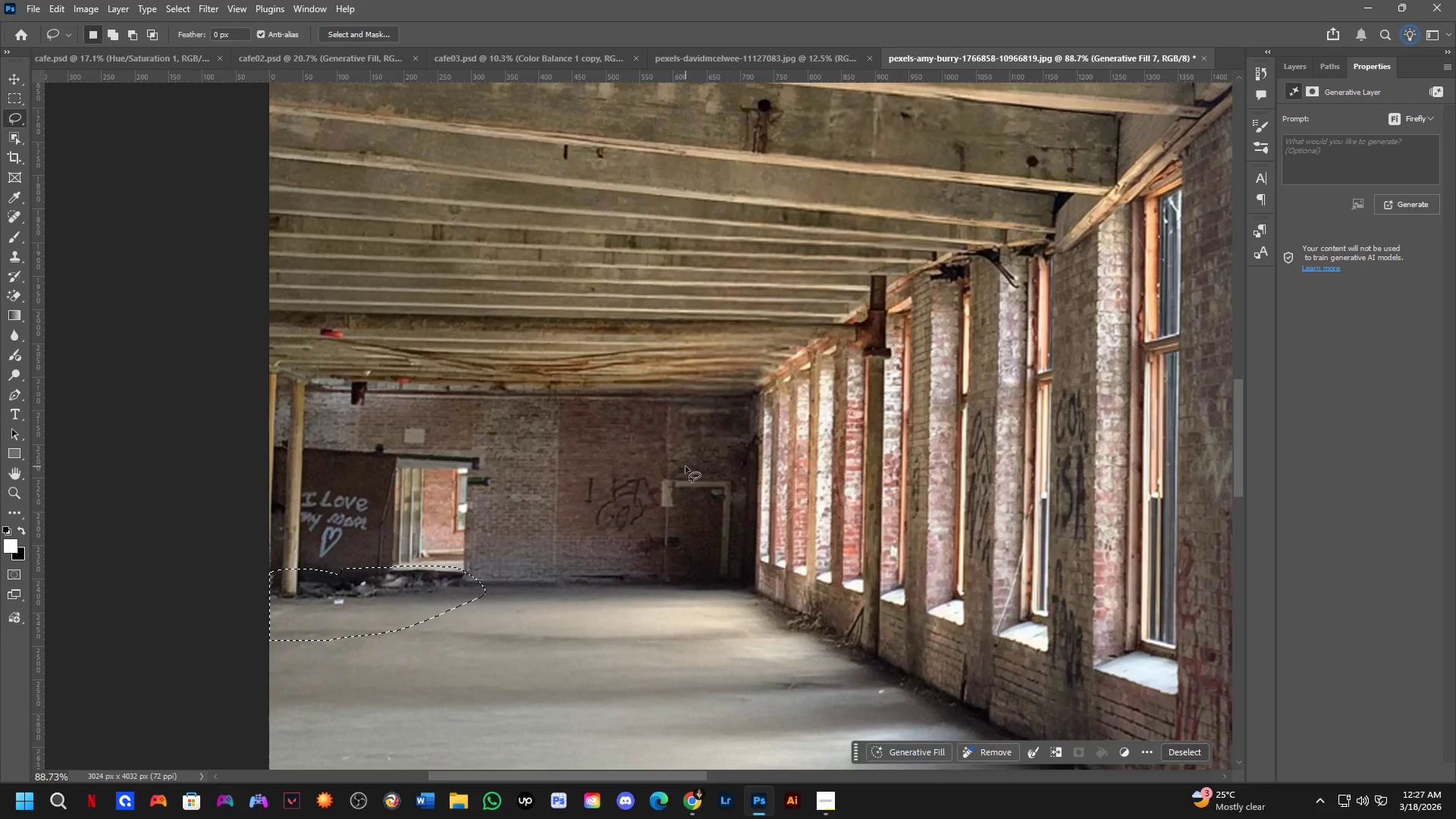 
left_click_drag(start_coordinate=[647, 570], to_coordinate=[635, 593])
 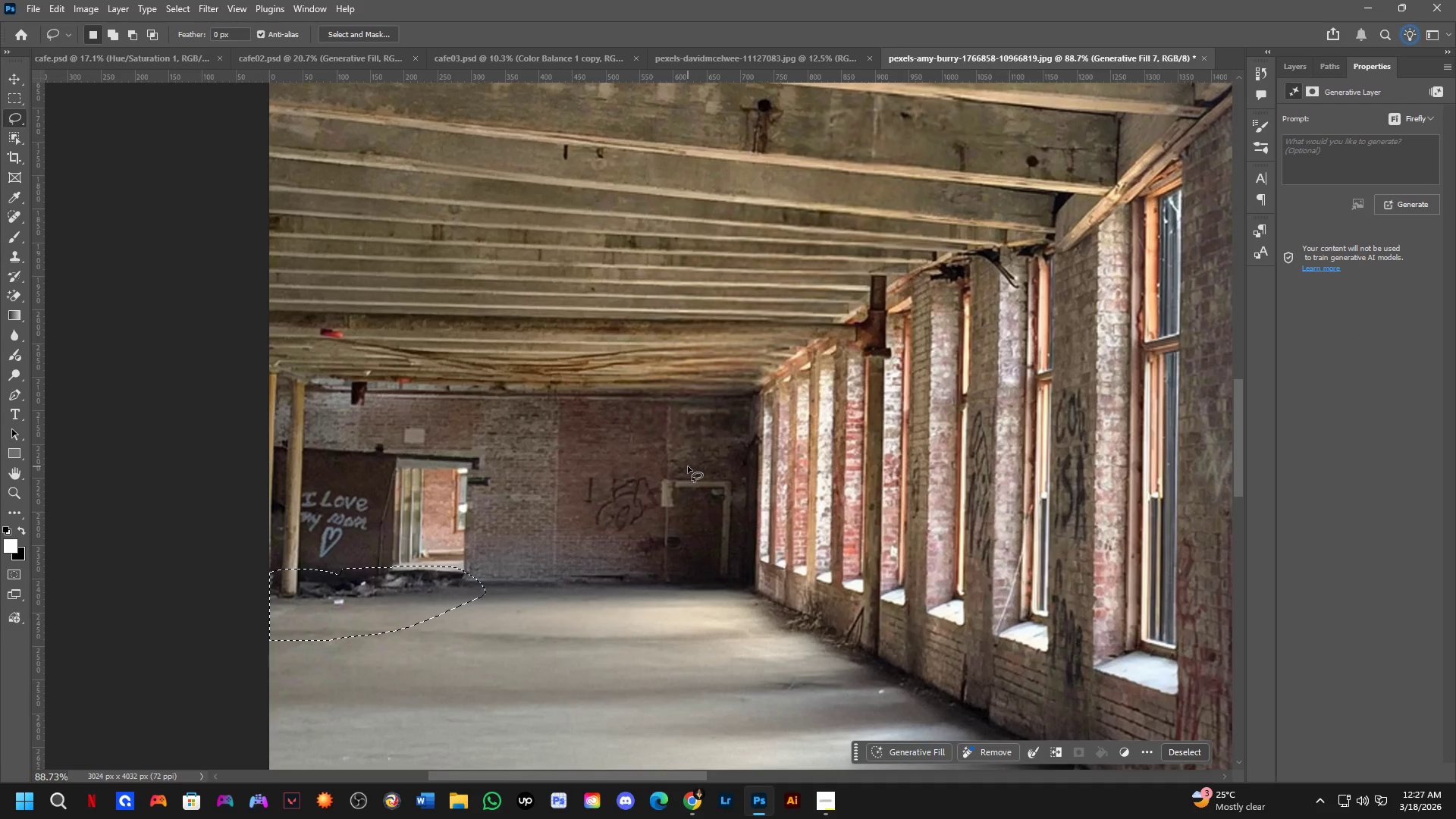 
key(Shift+ShiftLeft)
 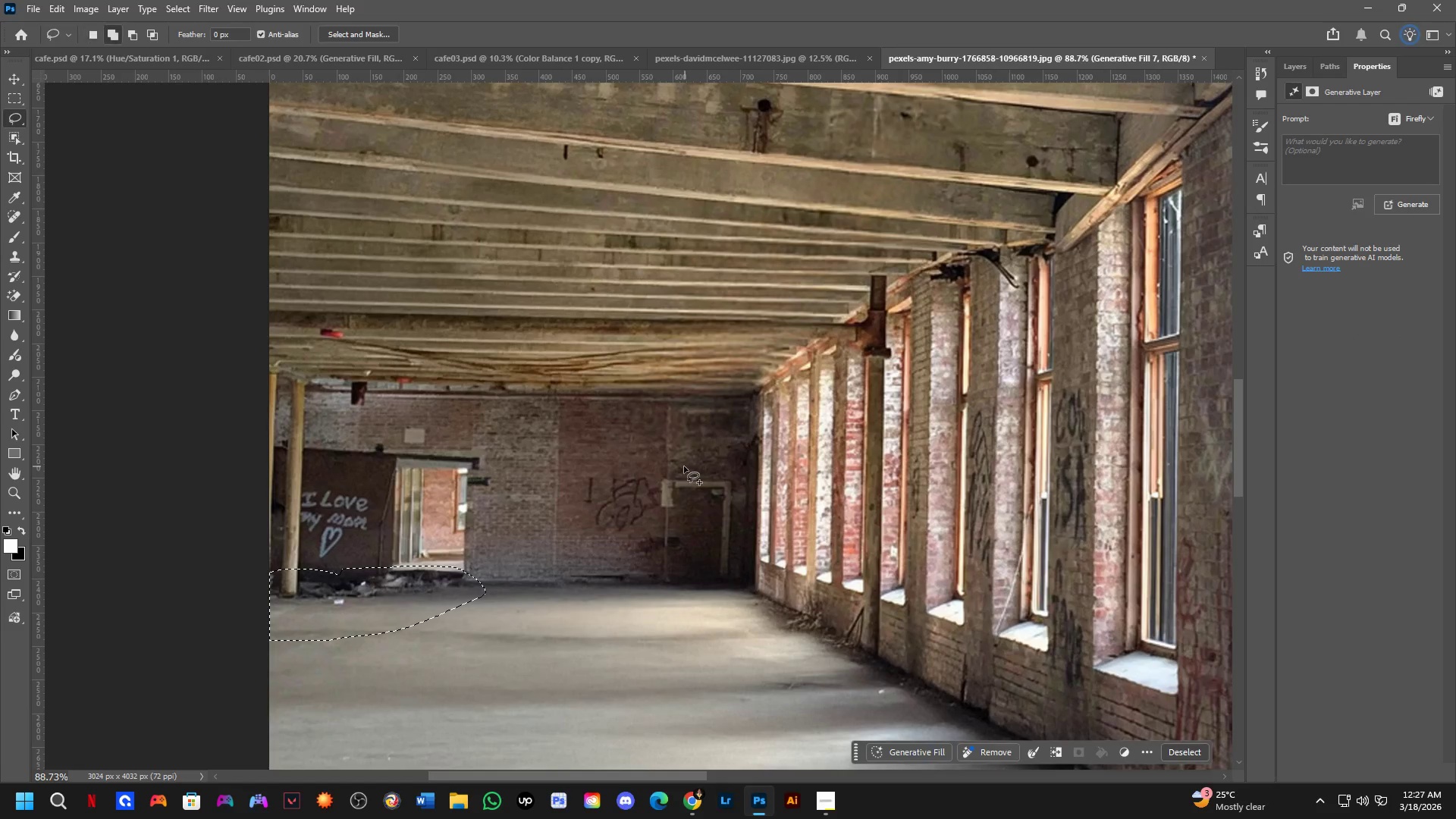 
left_click_drag(start_coordinate=[683, 466], to_coordinate=[710, 459])
 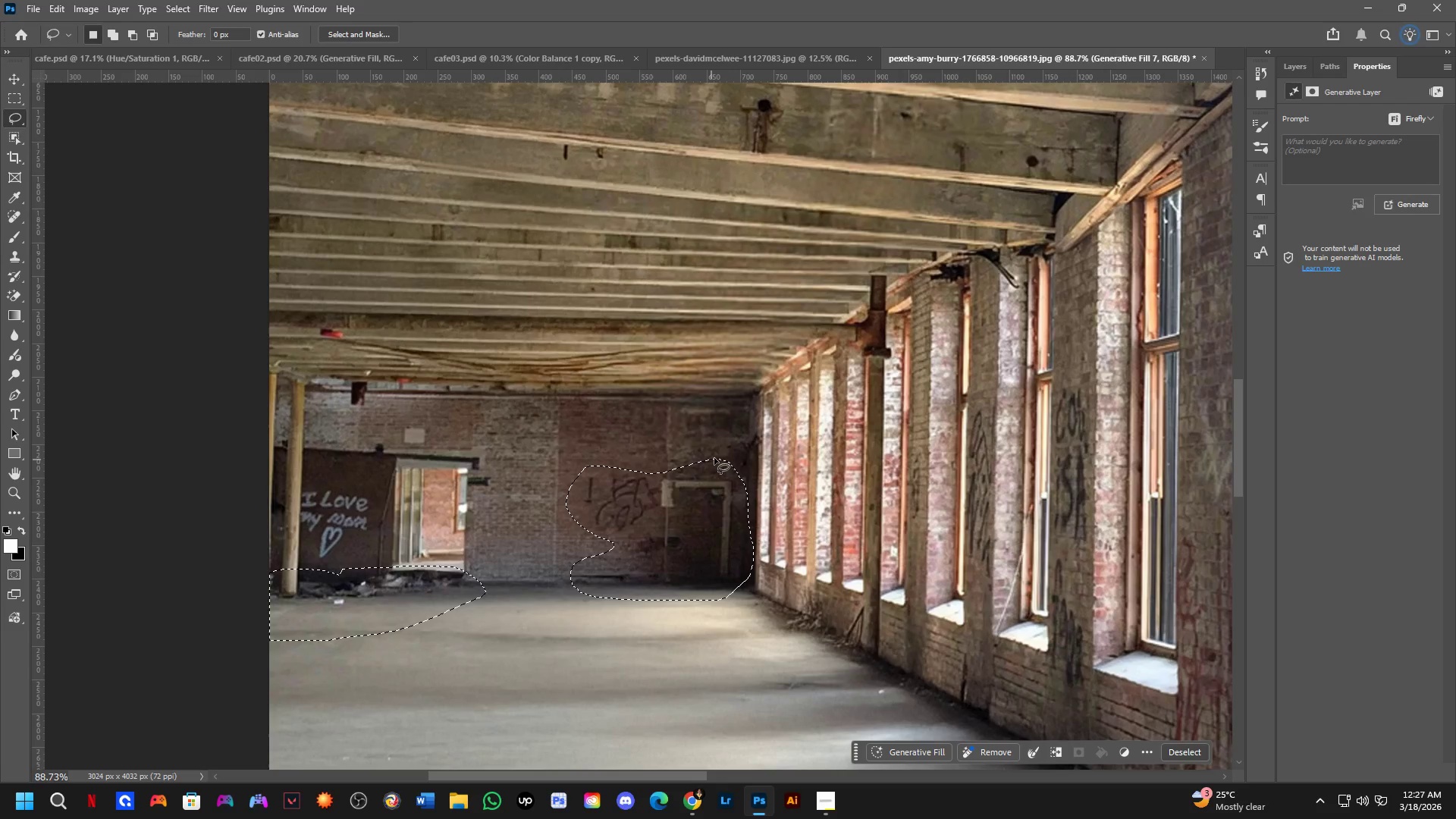 
hold_key(key=Space, duration=0.52)
 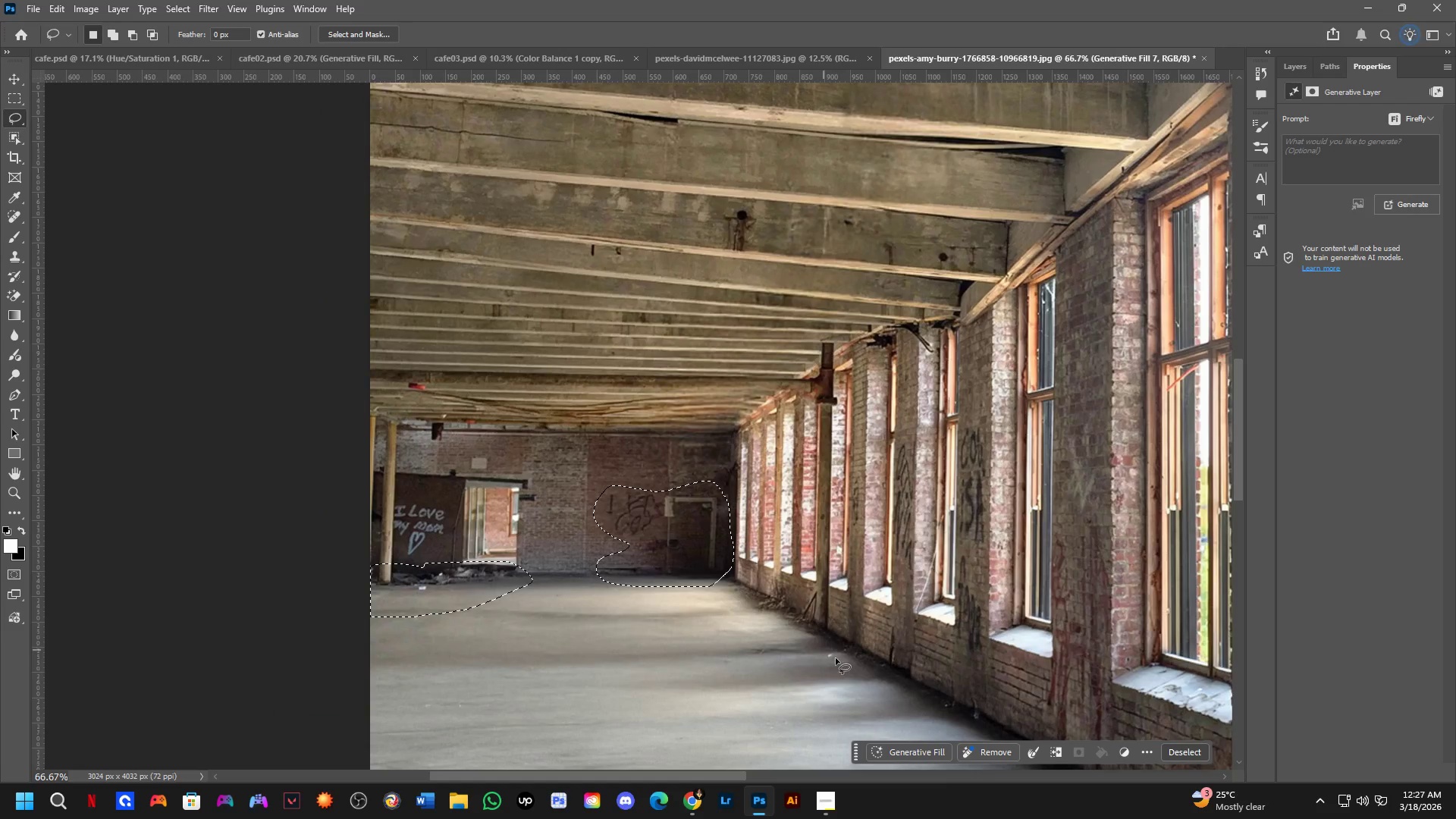 
left_click_drag(start_coordinate=[729, 453], to_coordinate=[714, 476])
 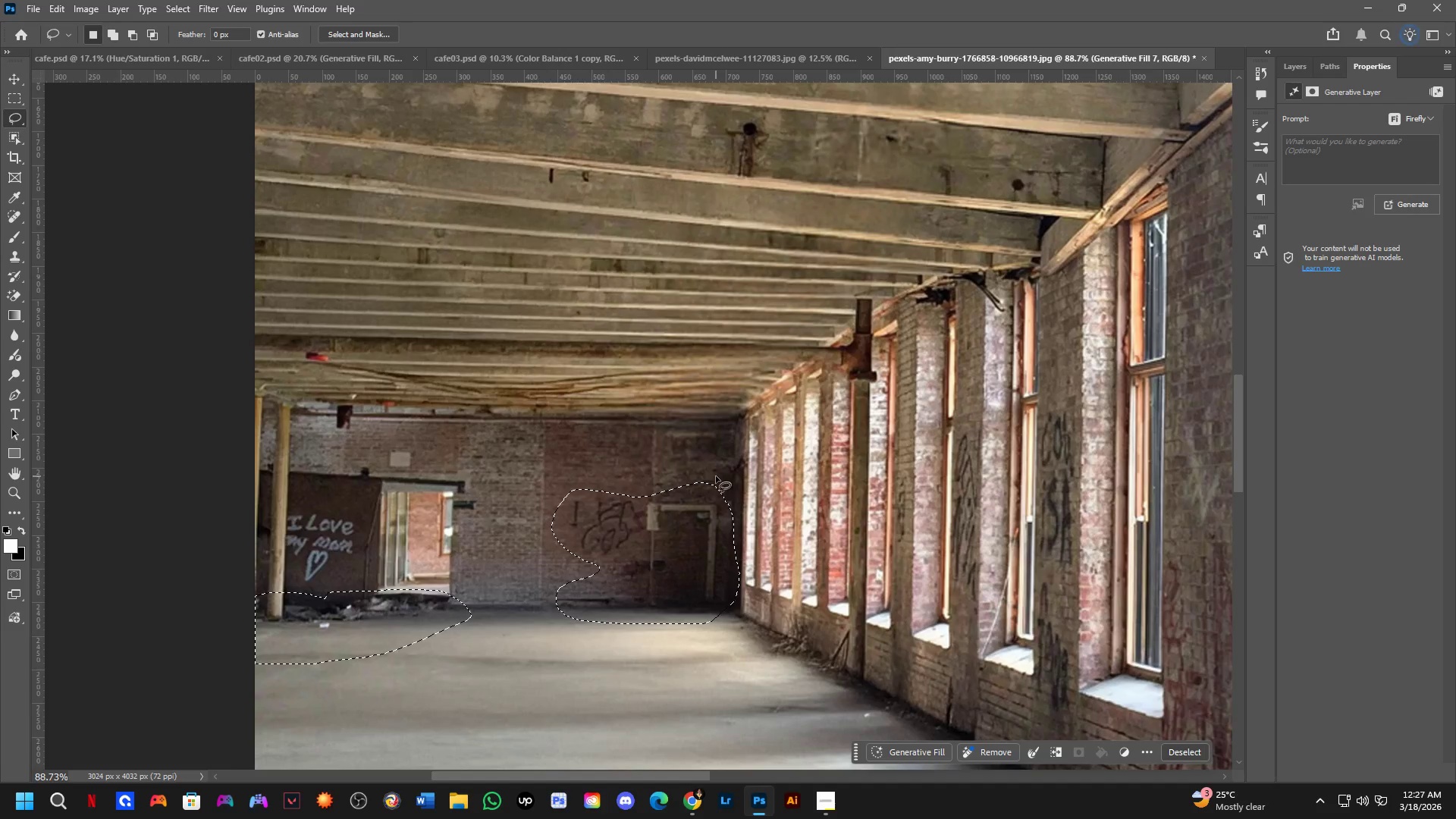 
scroll: coordinate [717, 476], scroll_direction: down, amount: 3.0
 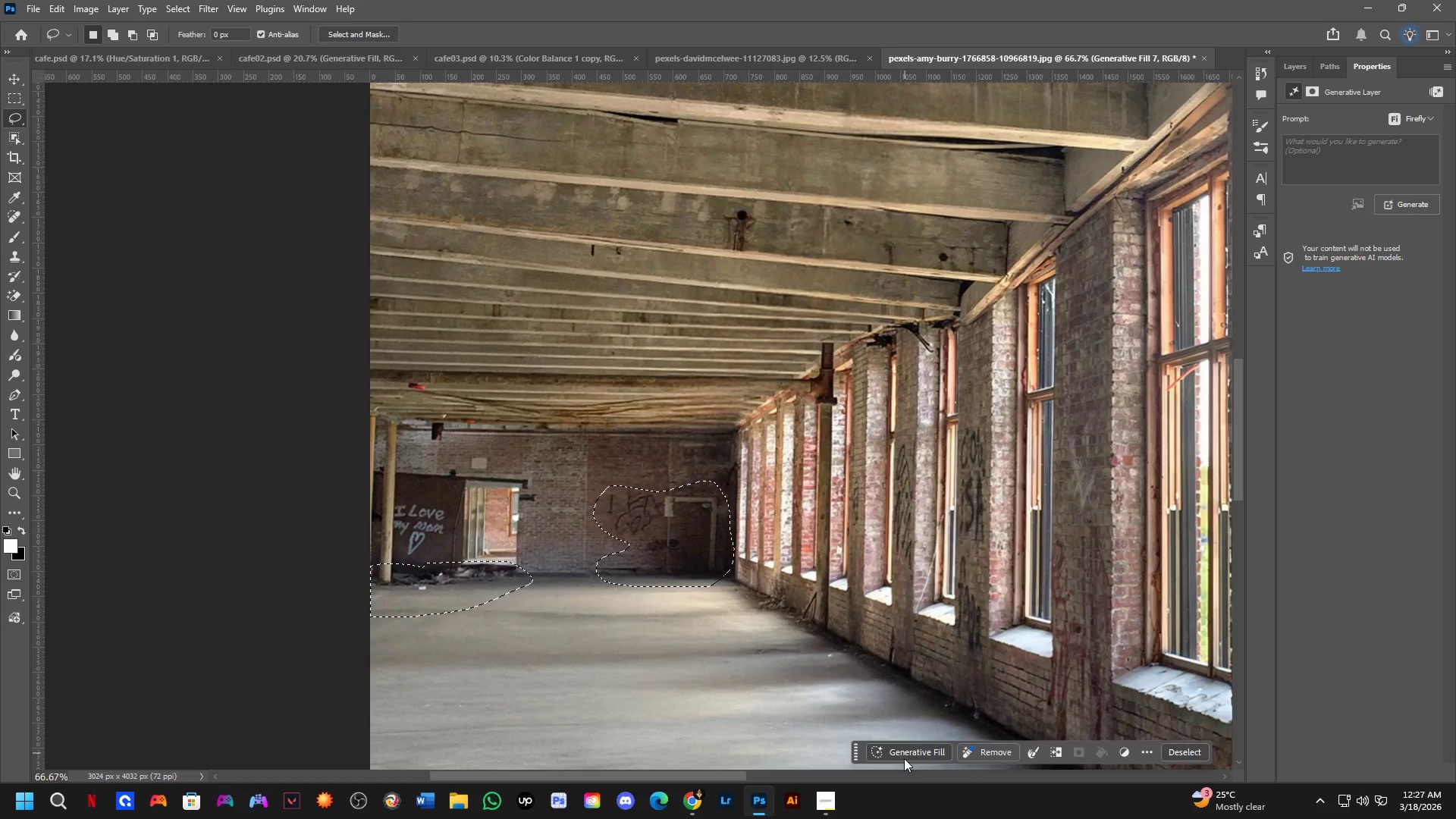 
left_click_drag(start_coordinate=[912, 755], to_coordinate=[916, 755])
 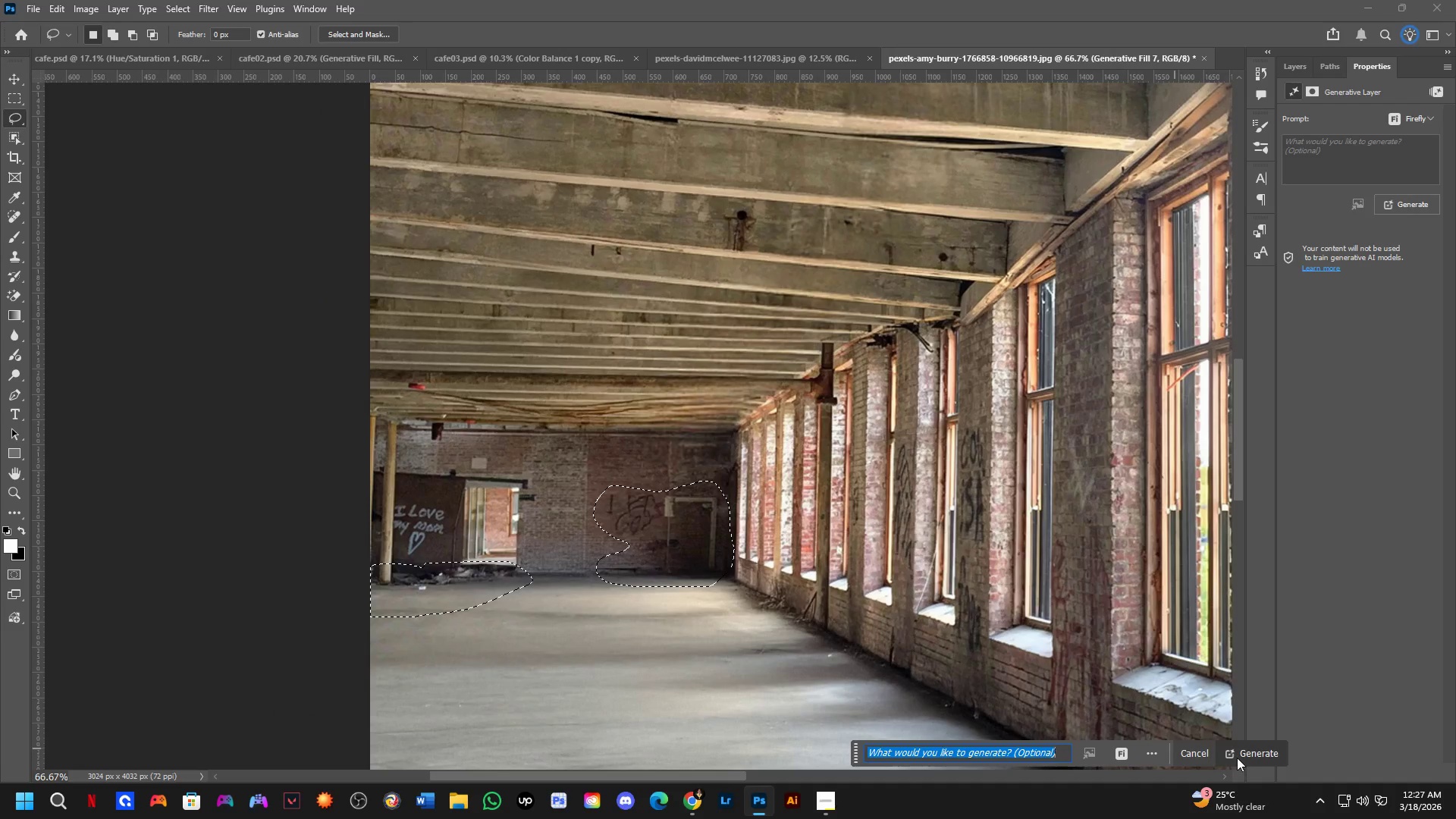 
left_click([1247, 755])
 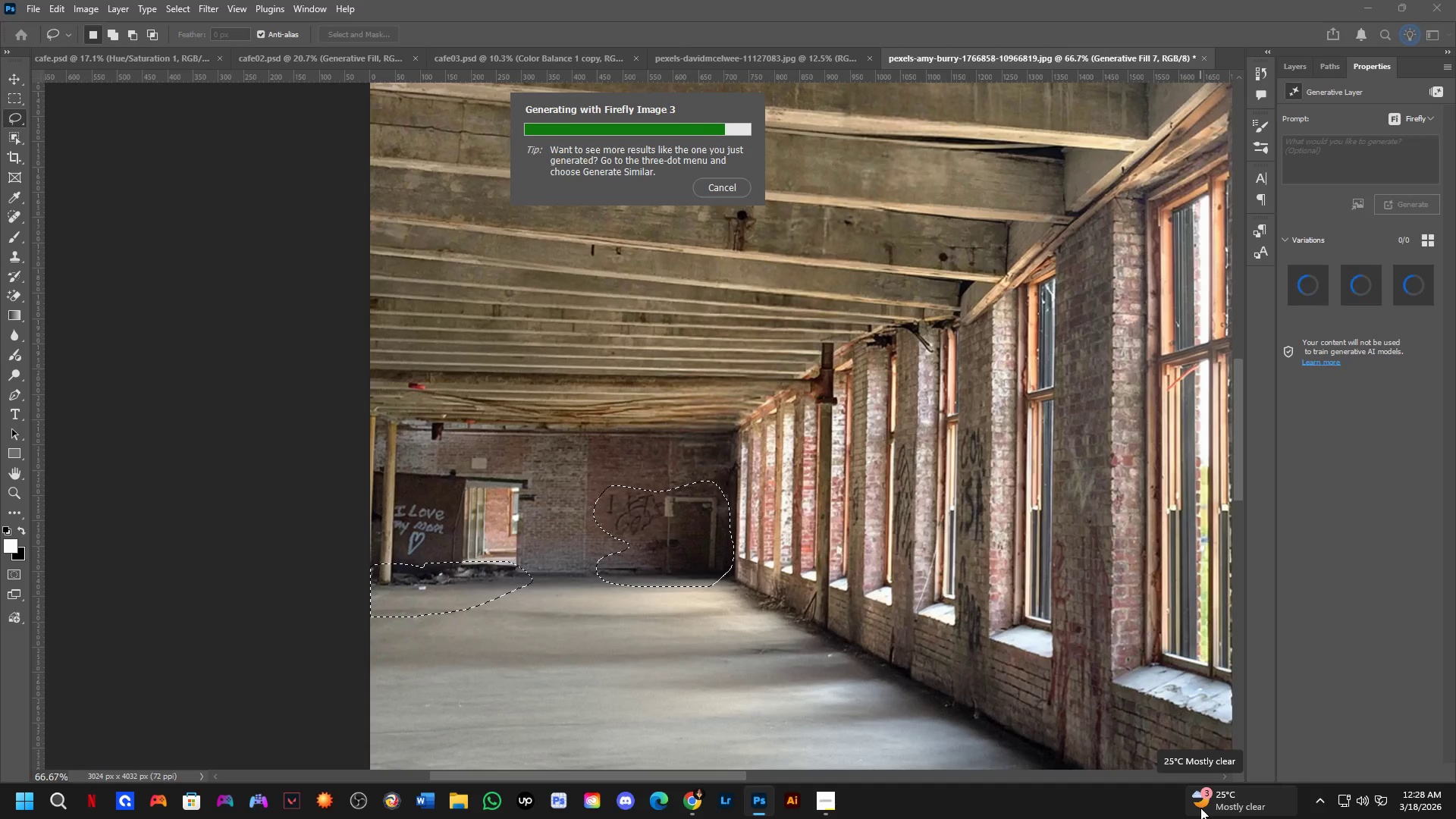 
wait(21.69)
 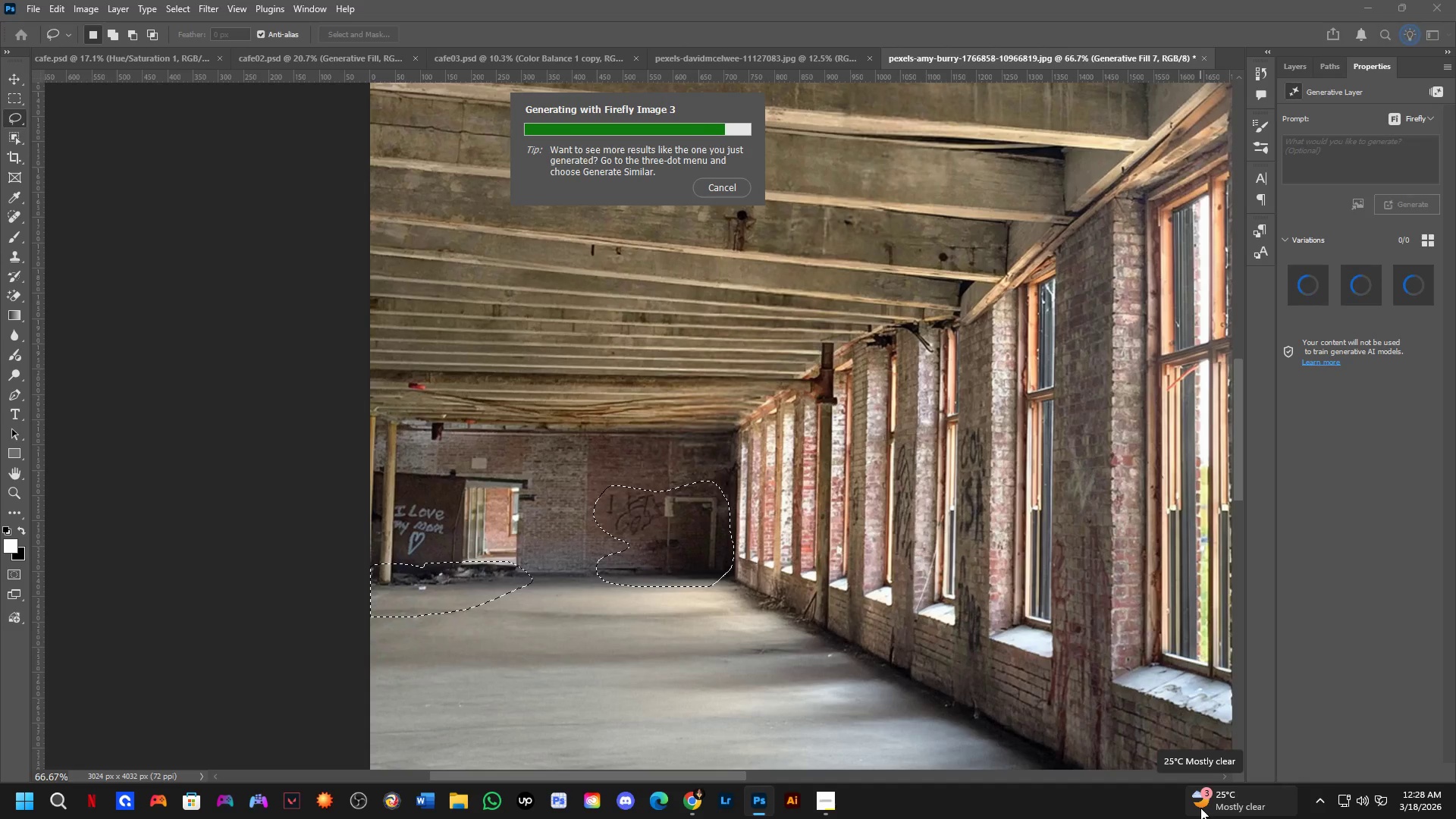 
left_click([1349, 295])
 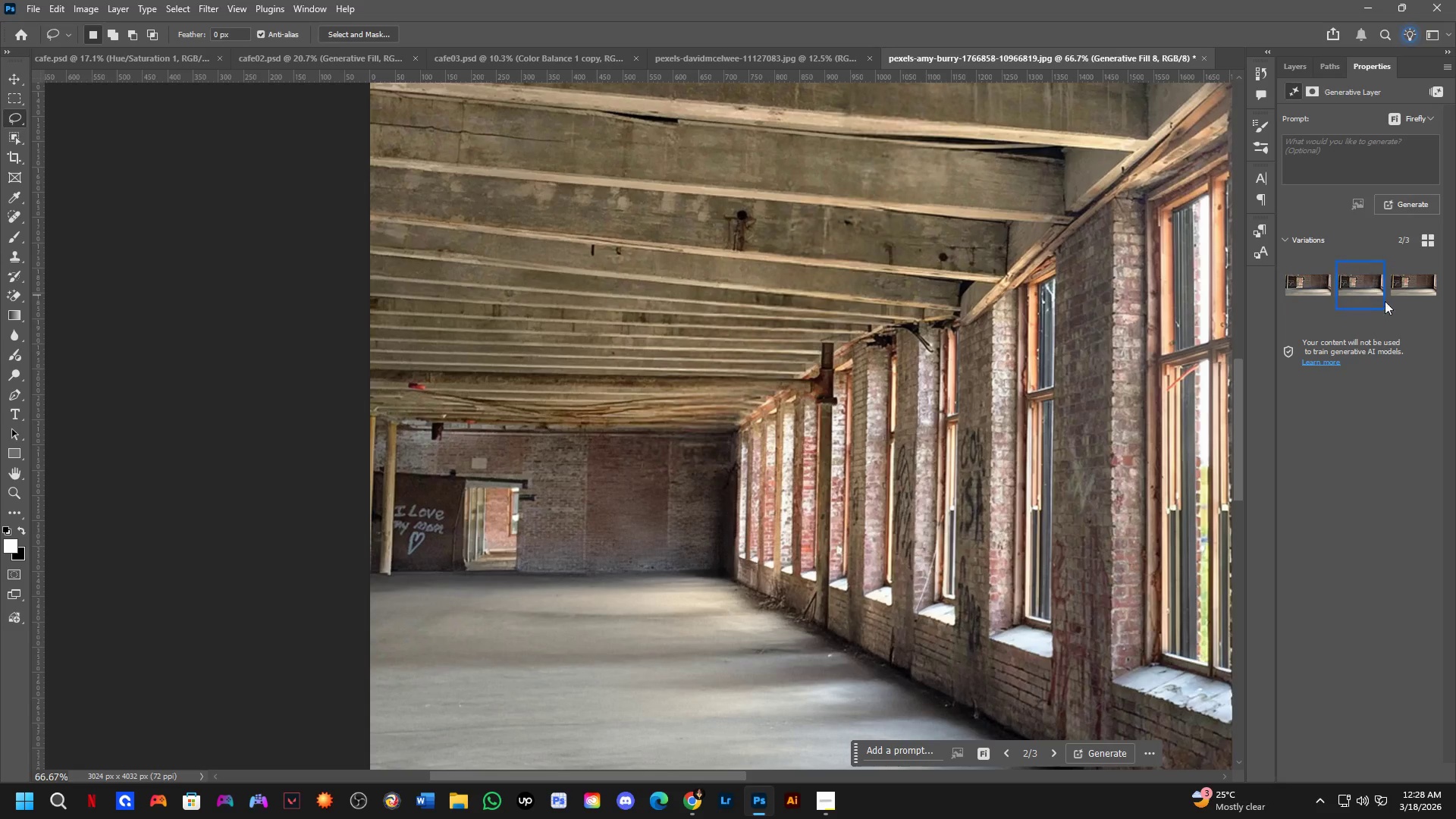 
left_click([1399, 291])
 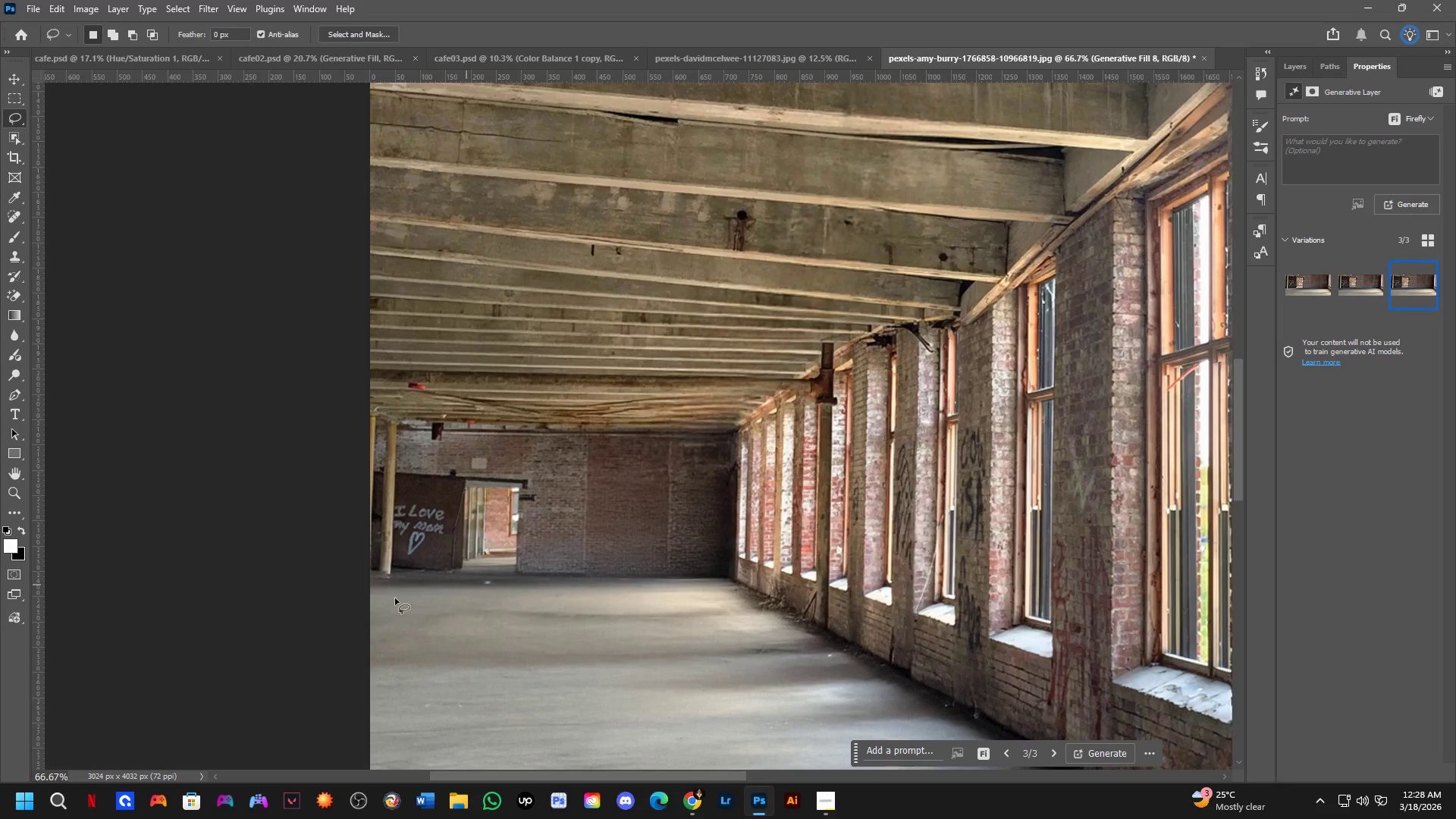 
hold_key(key=Space, duration=0.61)
 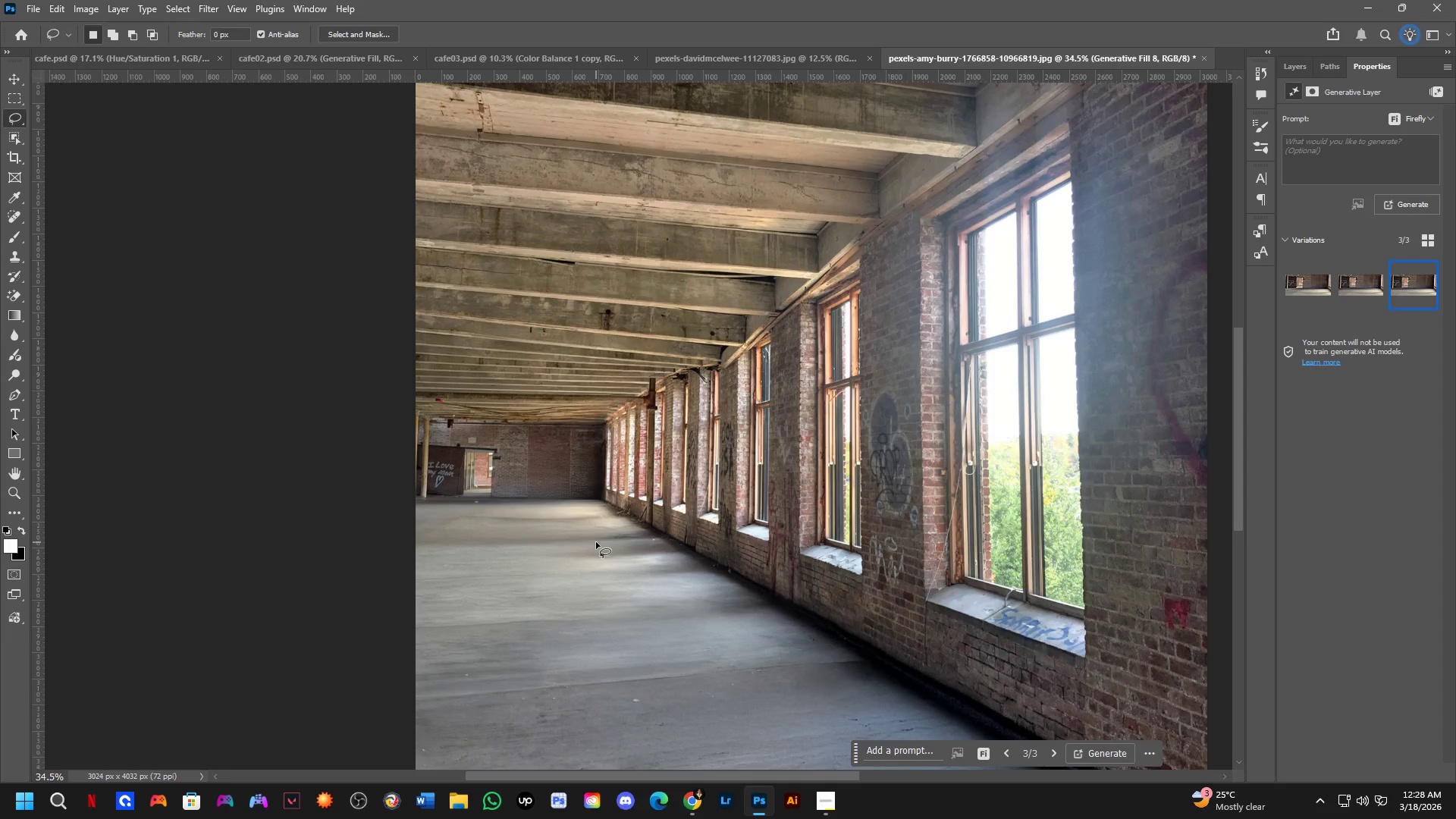 
left_click_drag(start_coordinate=[594, 573], to_coordinate=[588, 530])
 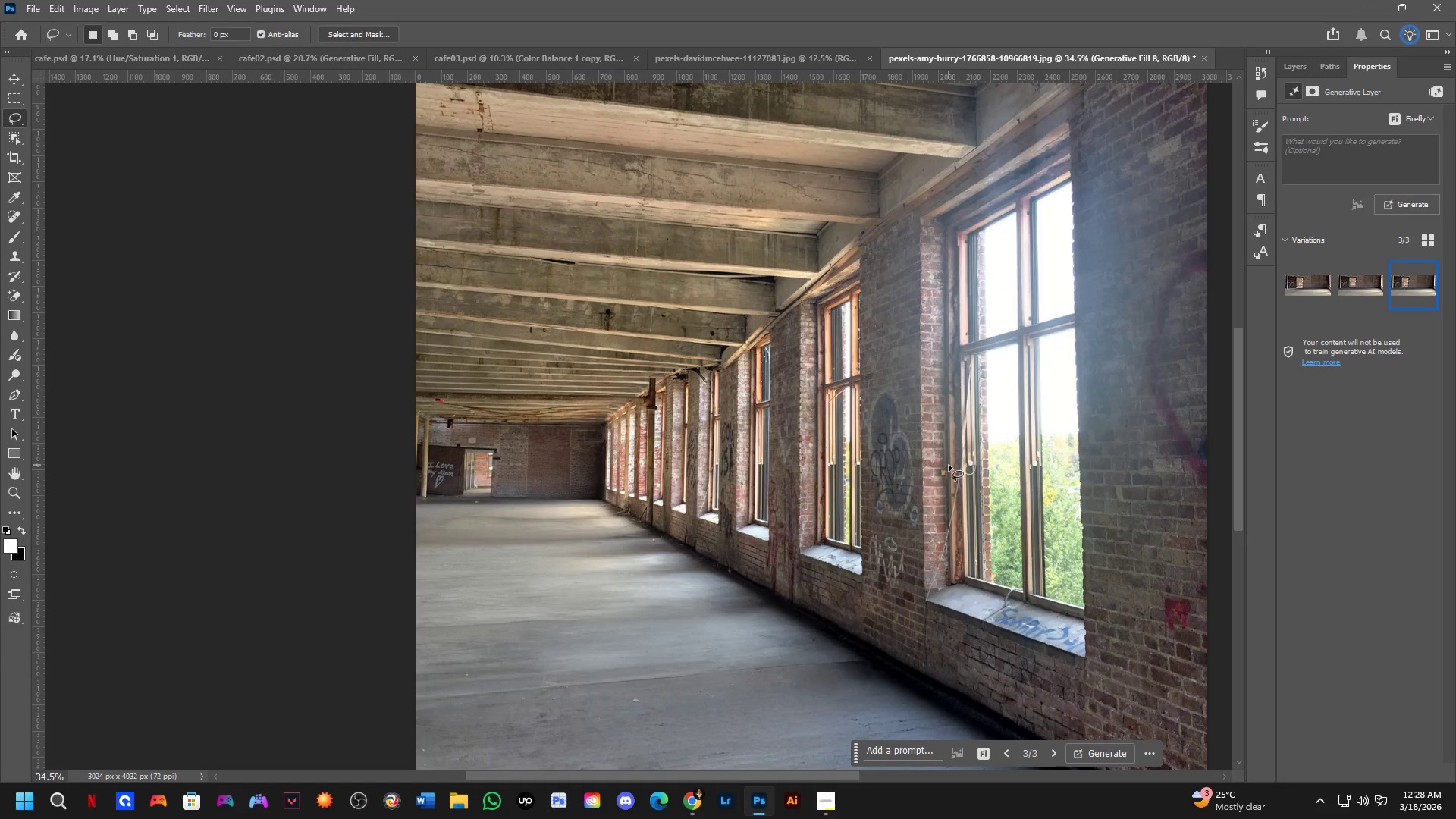 
scroll: coordinate [485, 507], scroll_direction: down, amount: 7.0
 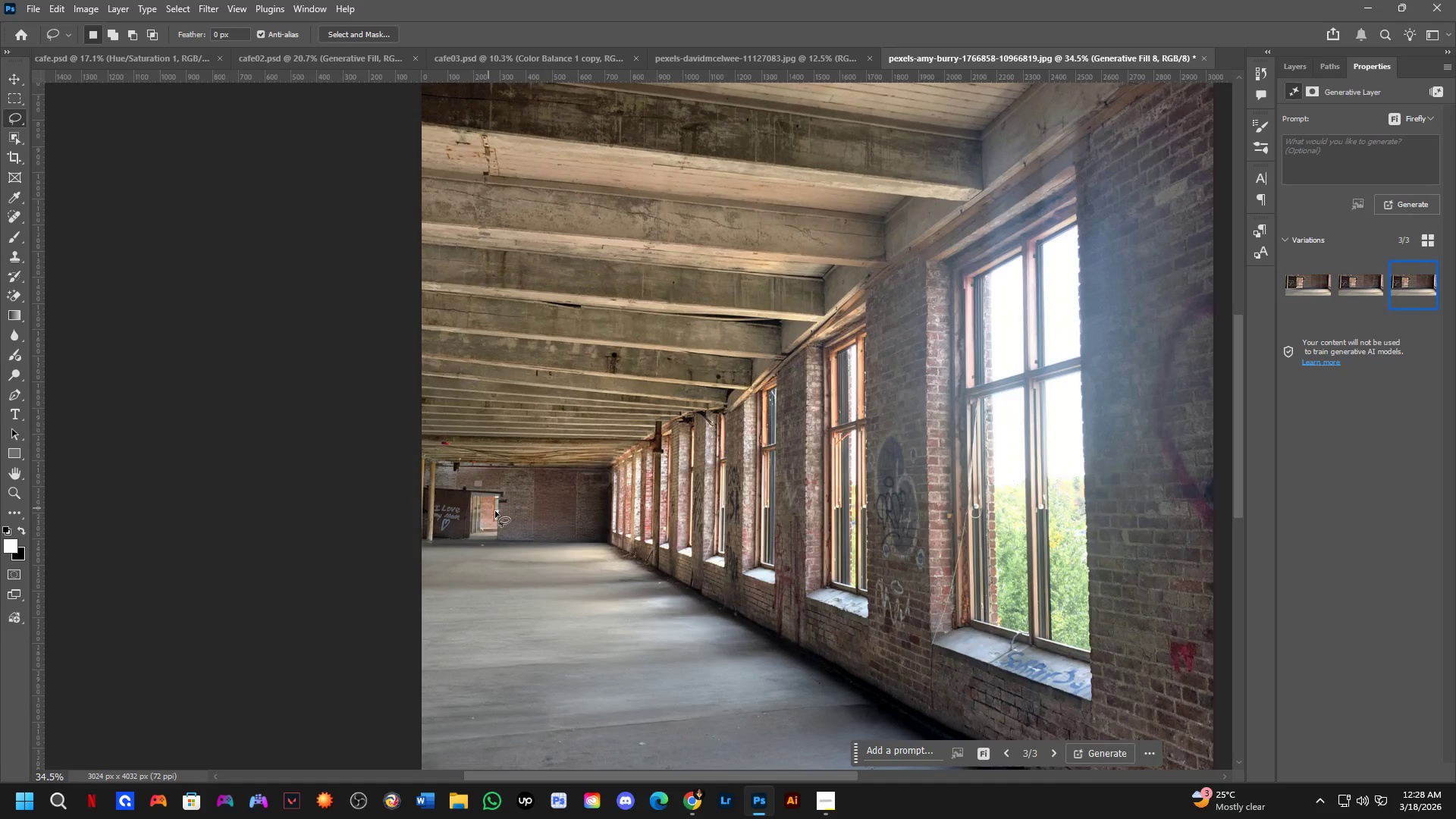 
wait(5.57)
 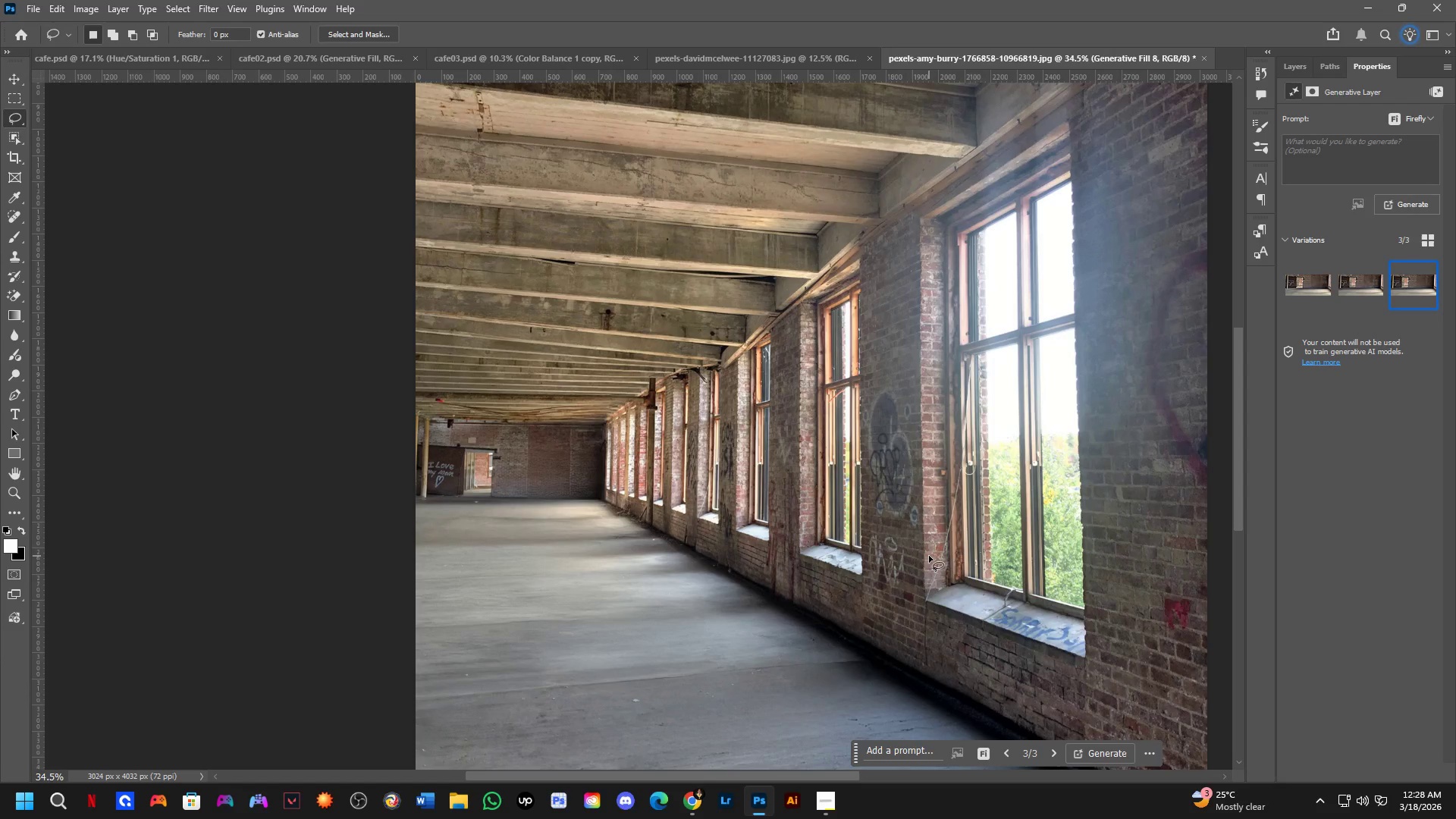 
key(Shift+ShiftLeft)
 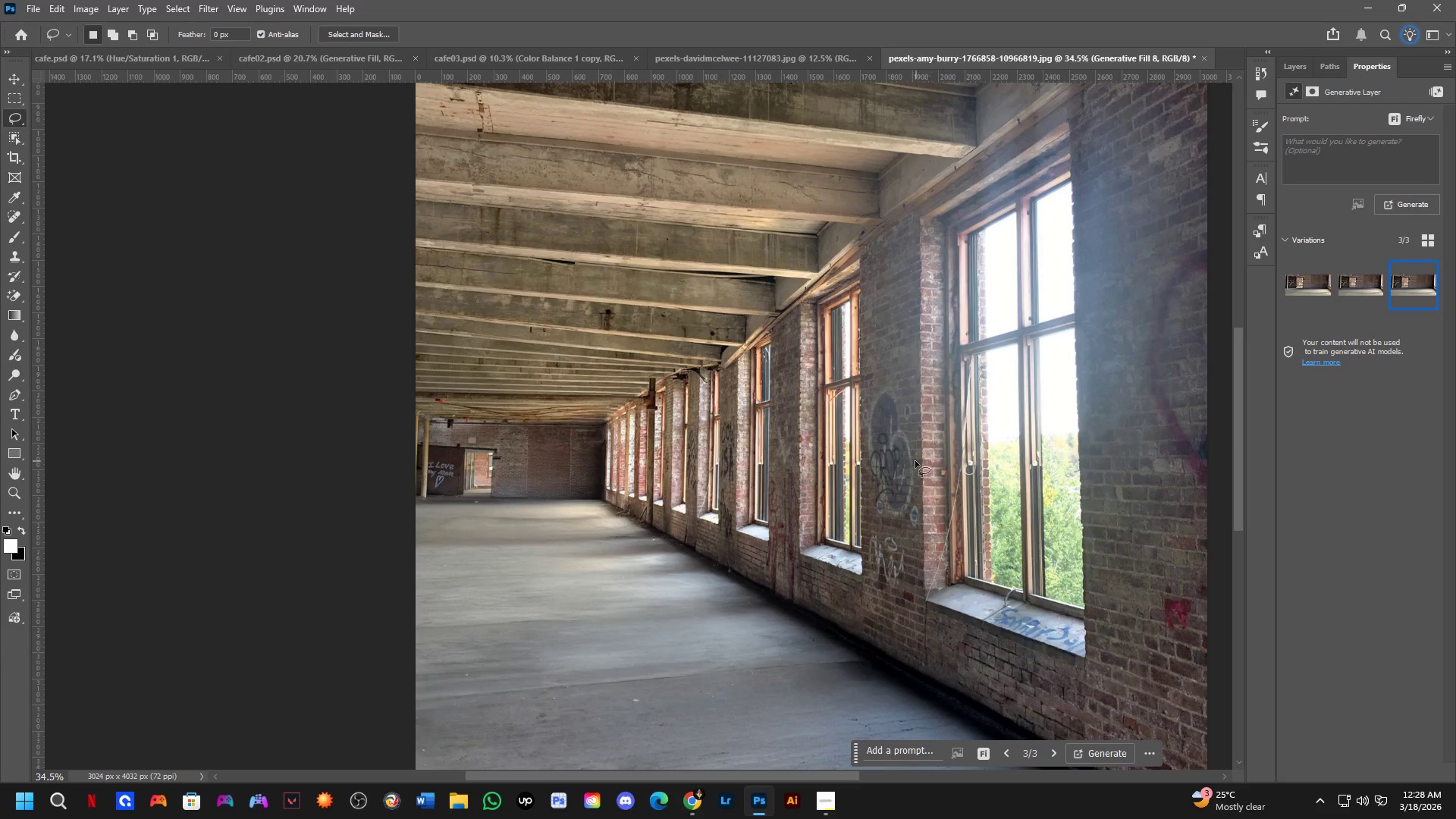 
hold_key(key=Space, duration=0.88)
 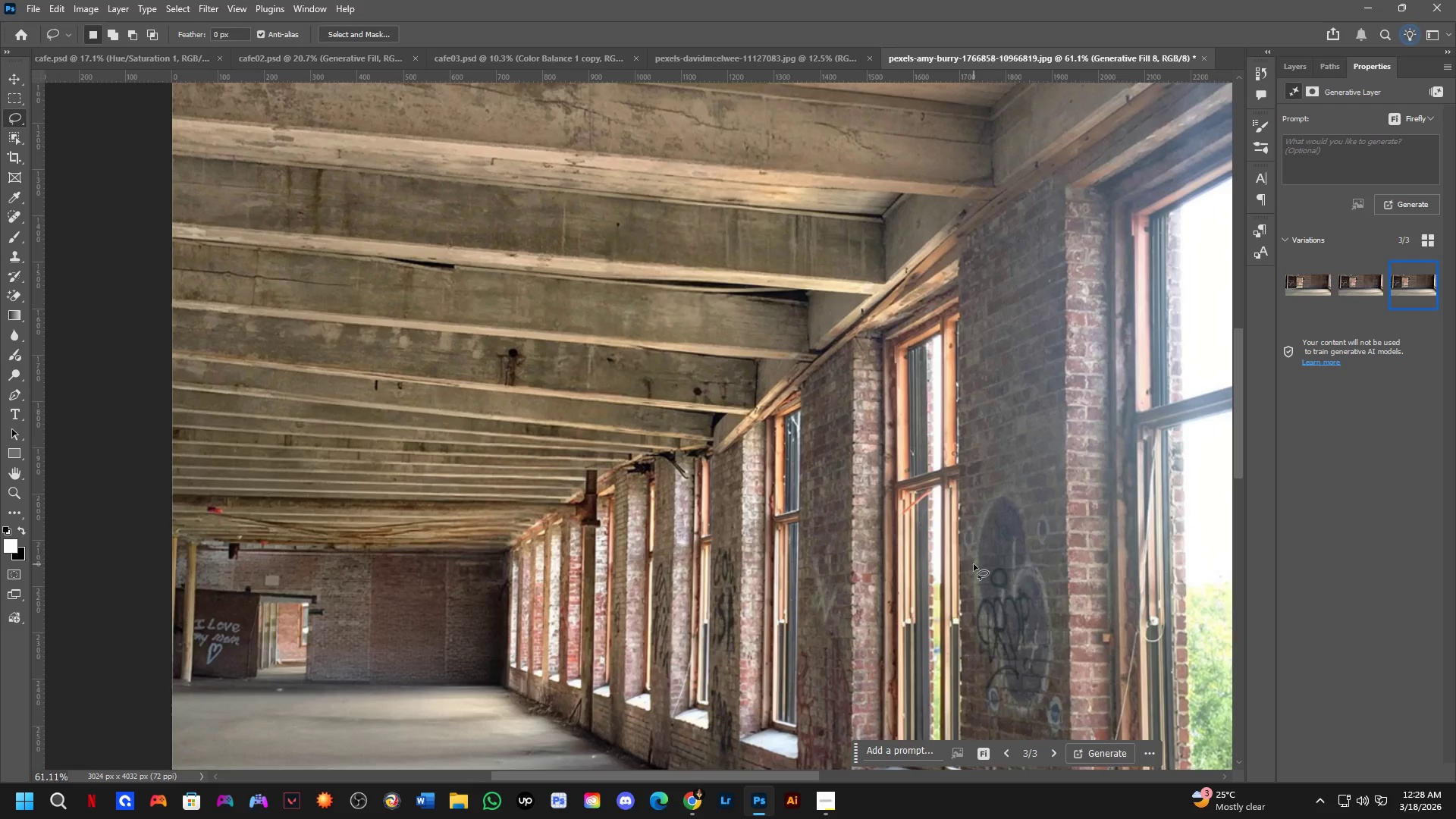 
left_click_drag(start_coordinate=[918, 477], to_coordinate=[1056, 635])
 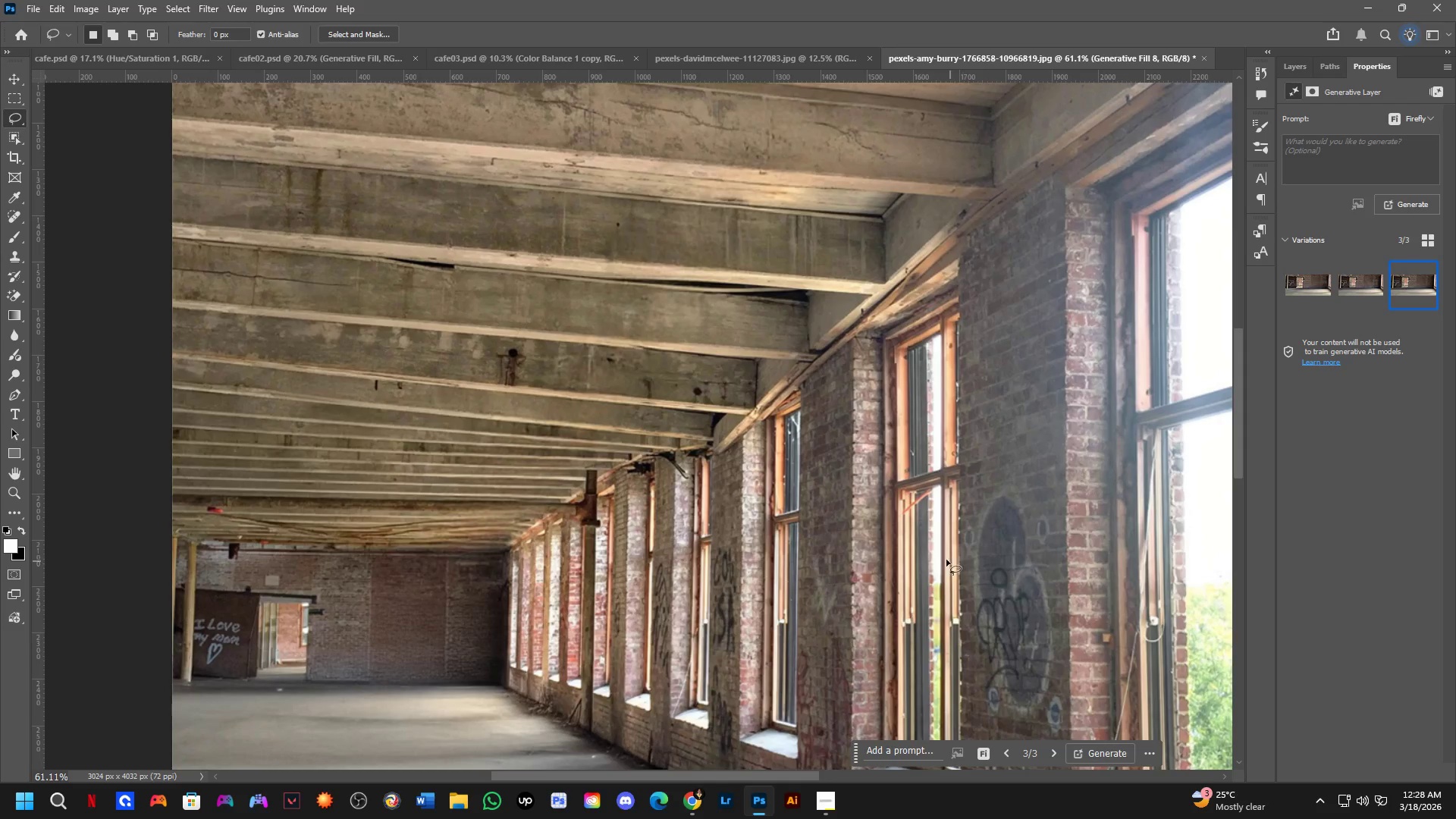 
scroll: coordinate [912, 463], scroll_direction: up, amount: 6.0
 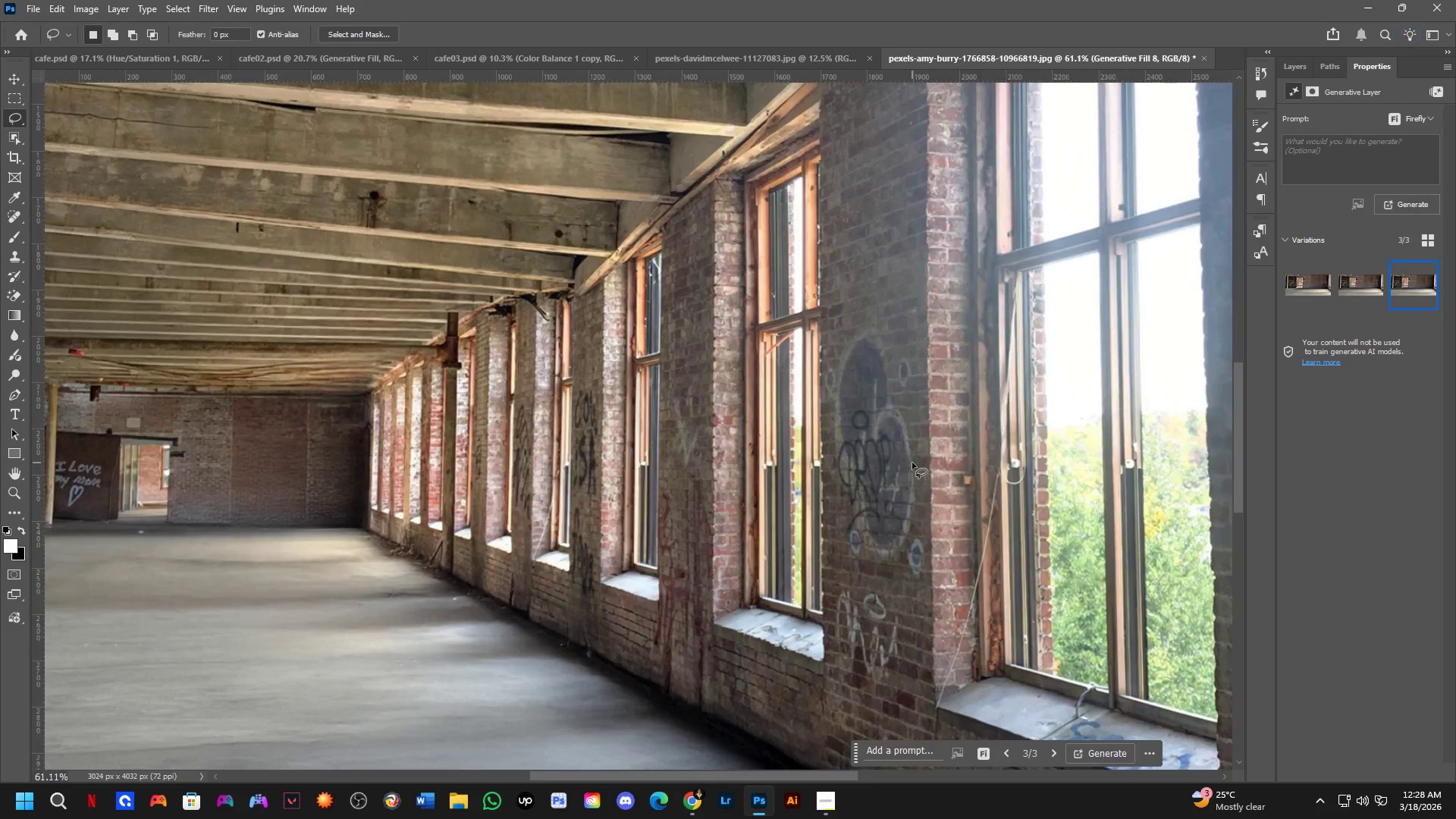 
hold_key(key=Space, duration=0.55)
 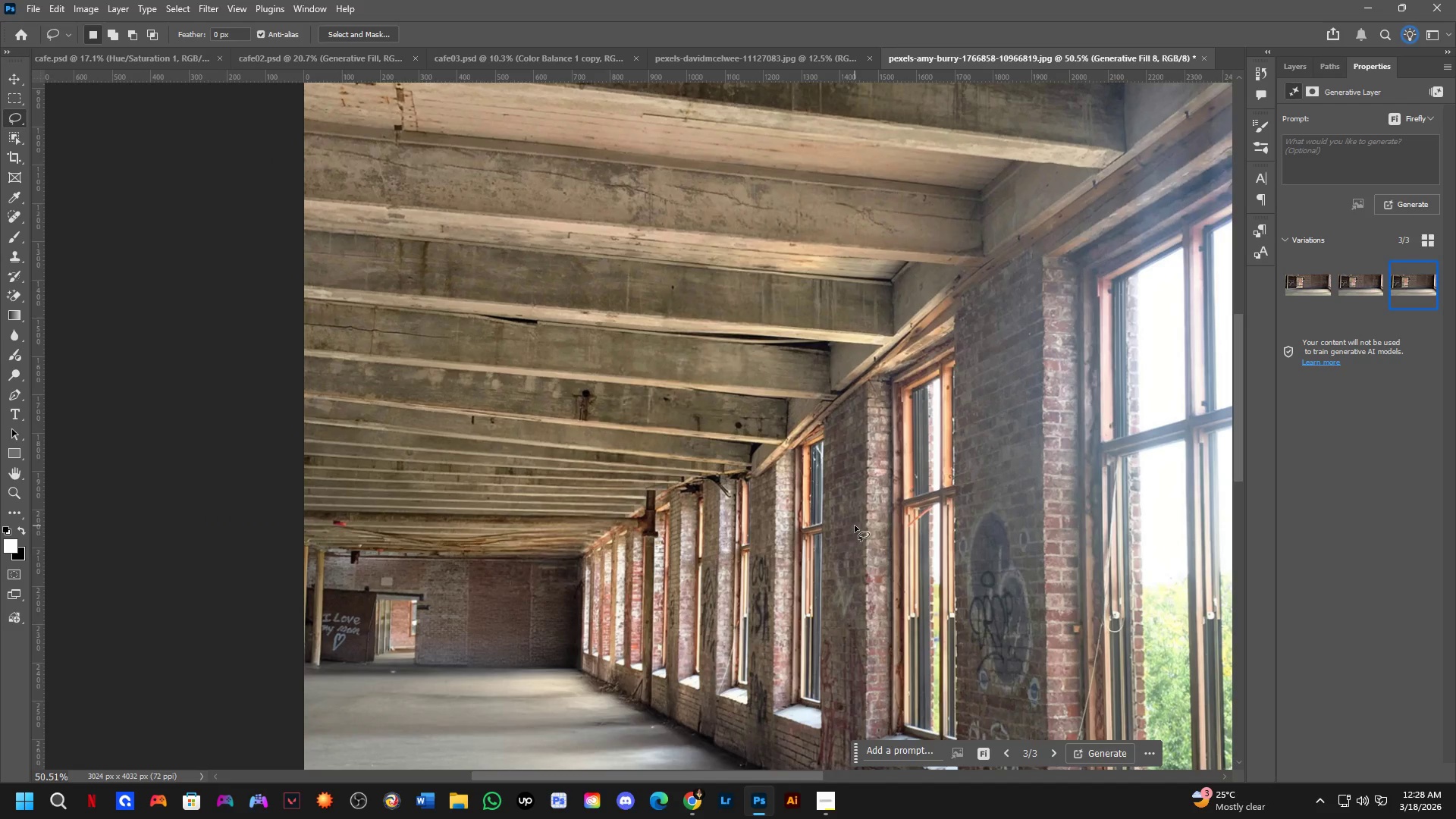 
left_click_drag(start_coordinate=[869, 548], to_coordinate=[873, 554])
 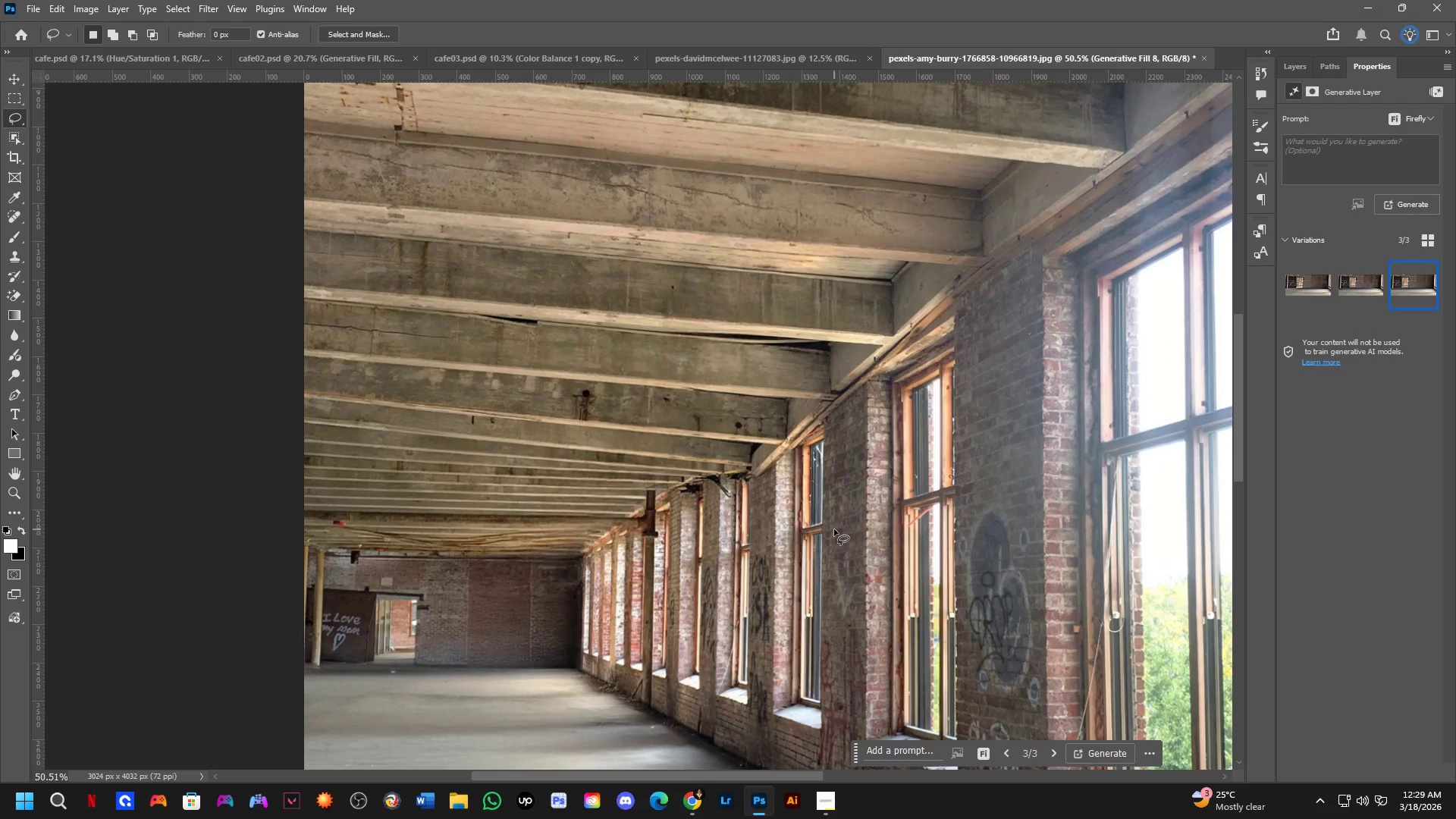 
scroll: coordinate [912, 551], scroll_direction: down, amount: 2.0
 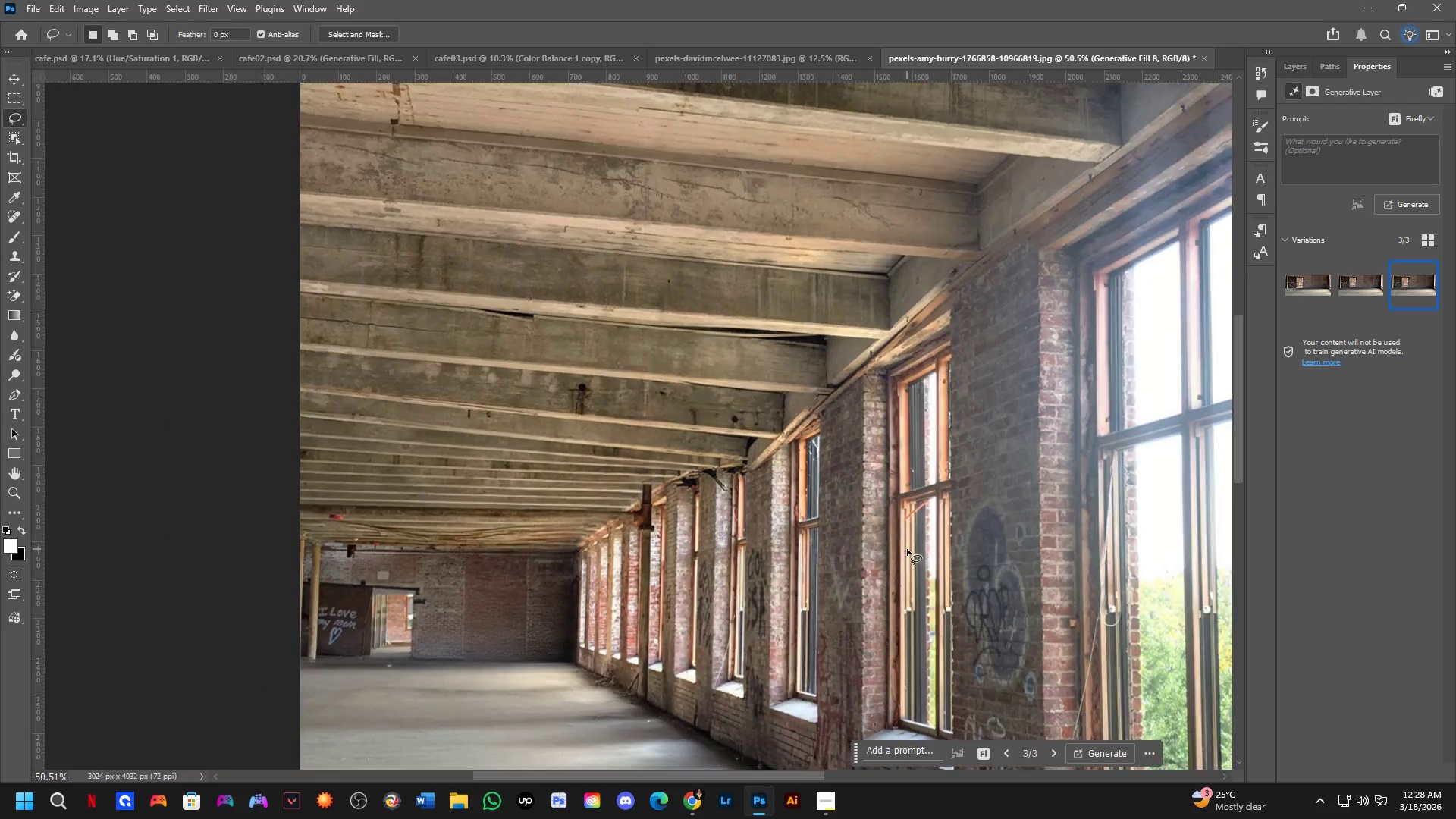 
wait(52.44)
 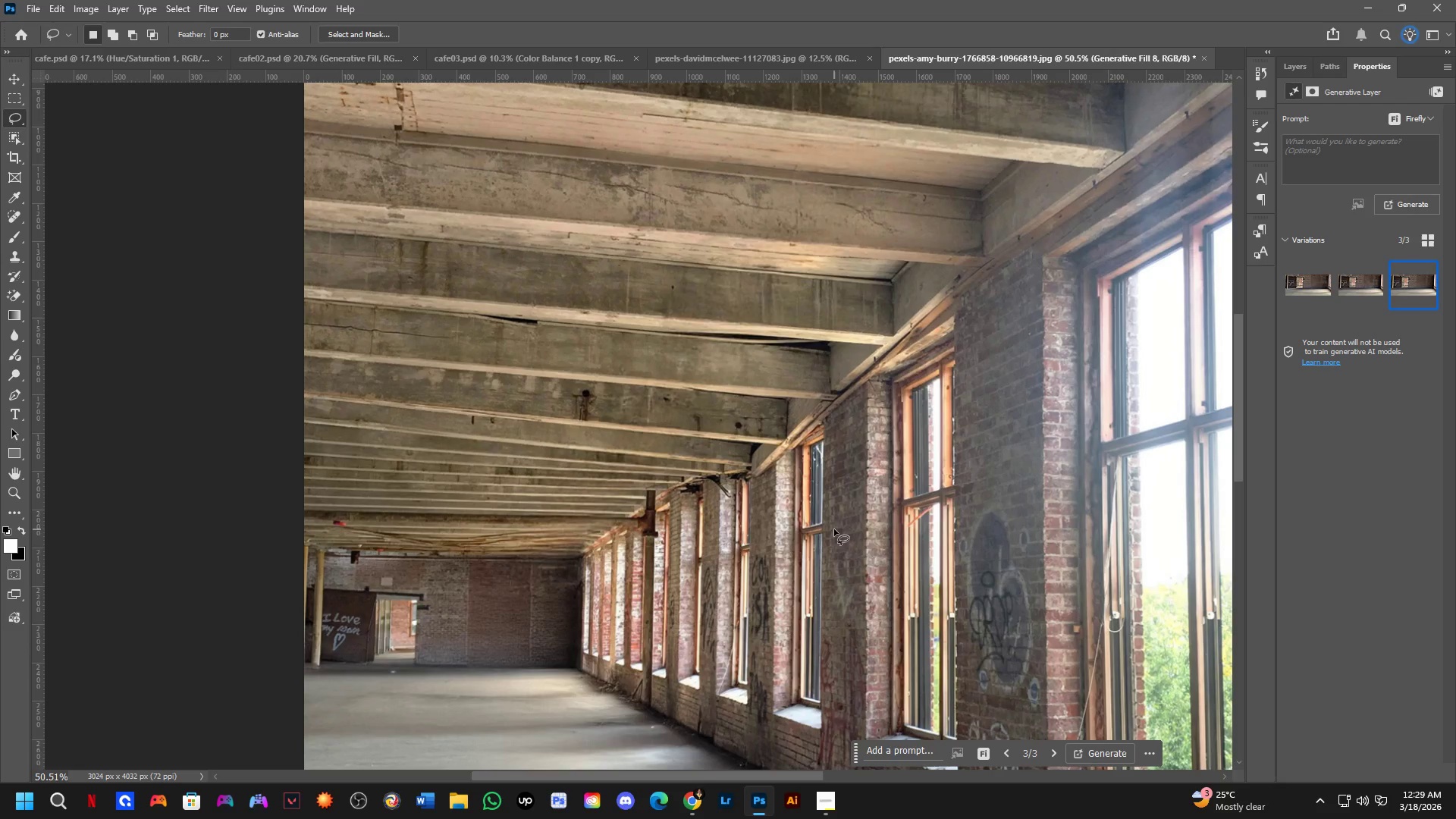 
scroll: coordinate [511, 403], scroll_direction: down, amount: 4.0
 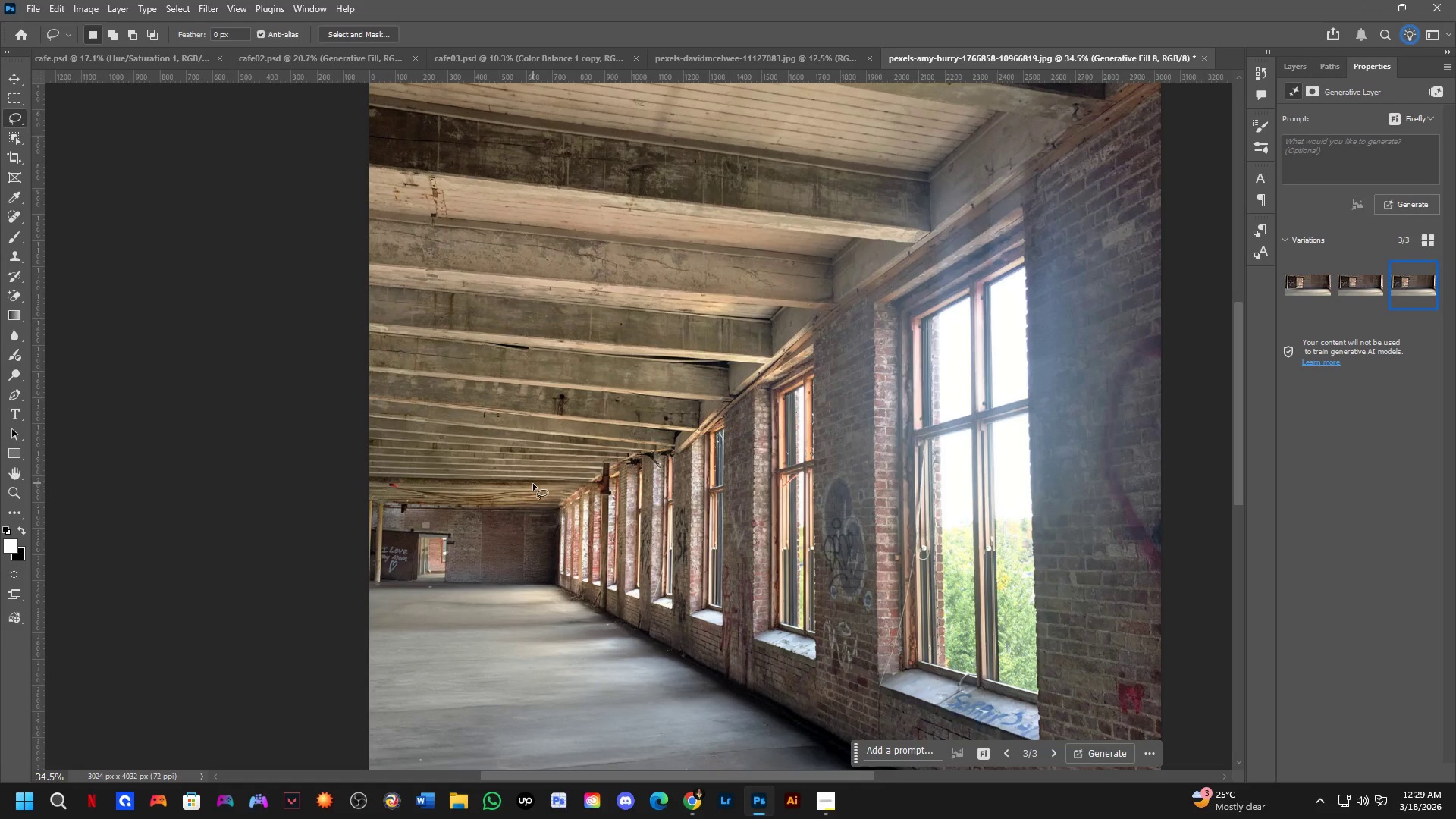 
hold_key(key=Space, duration=0.81)
 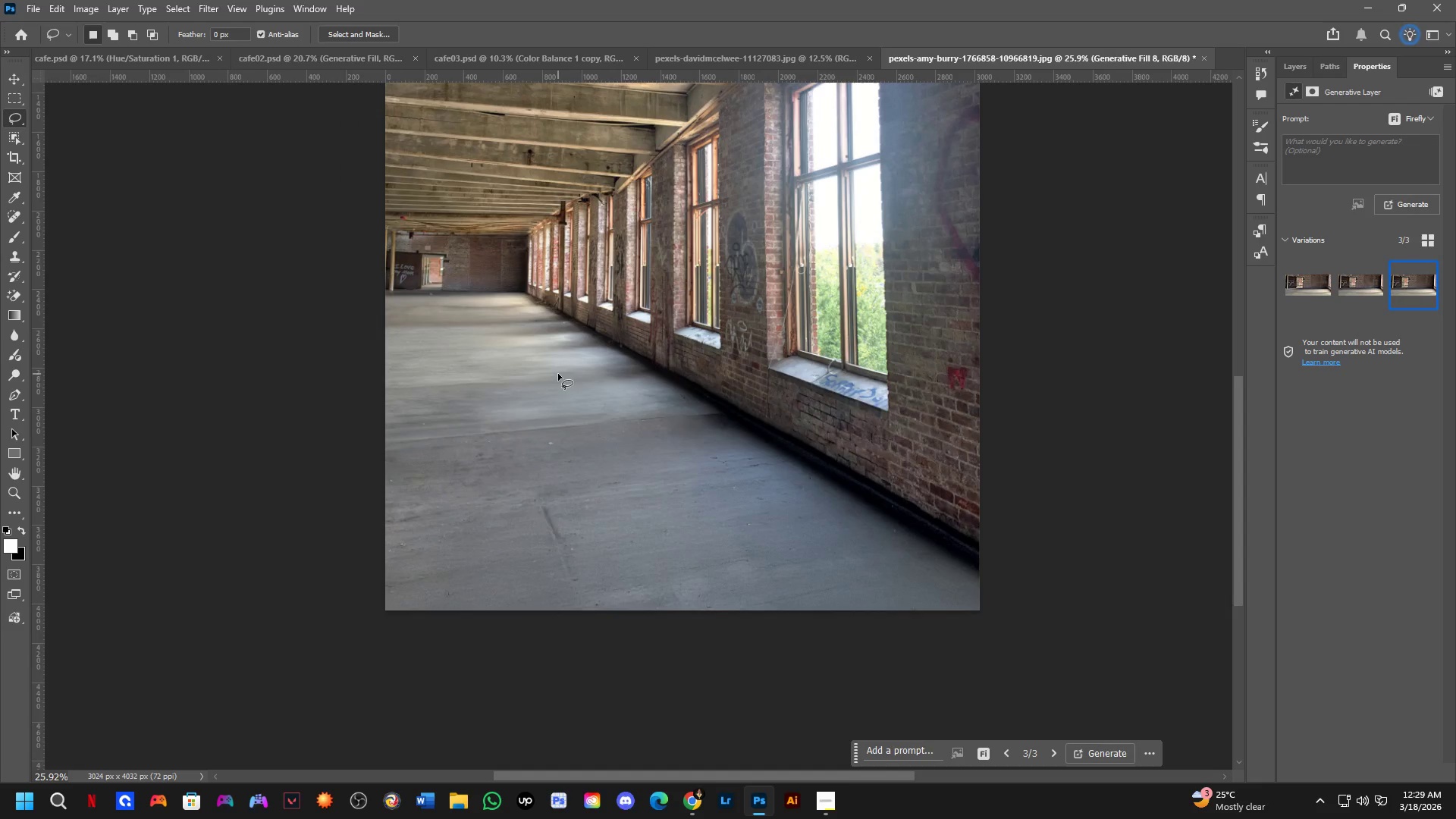 
left_click_drag(start_coordinate=[600, 524], to_coordinate=[558, 209])
 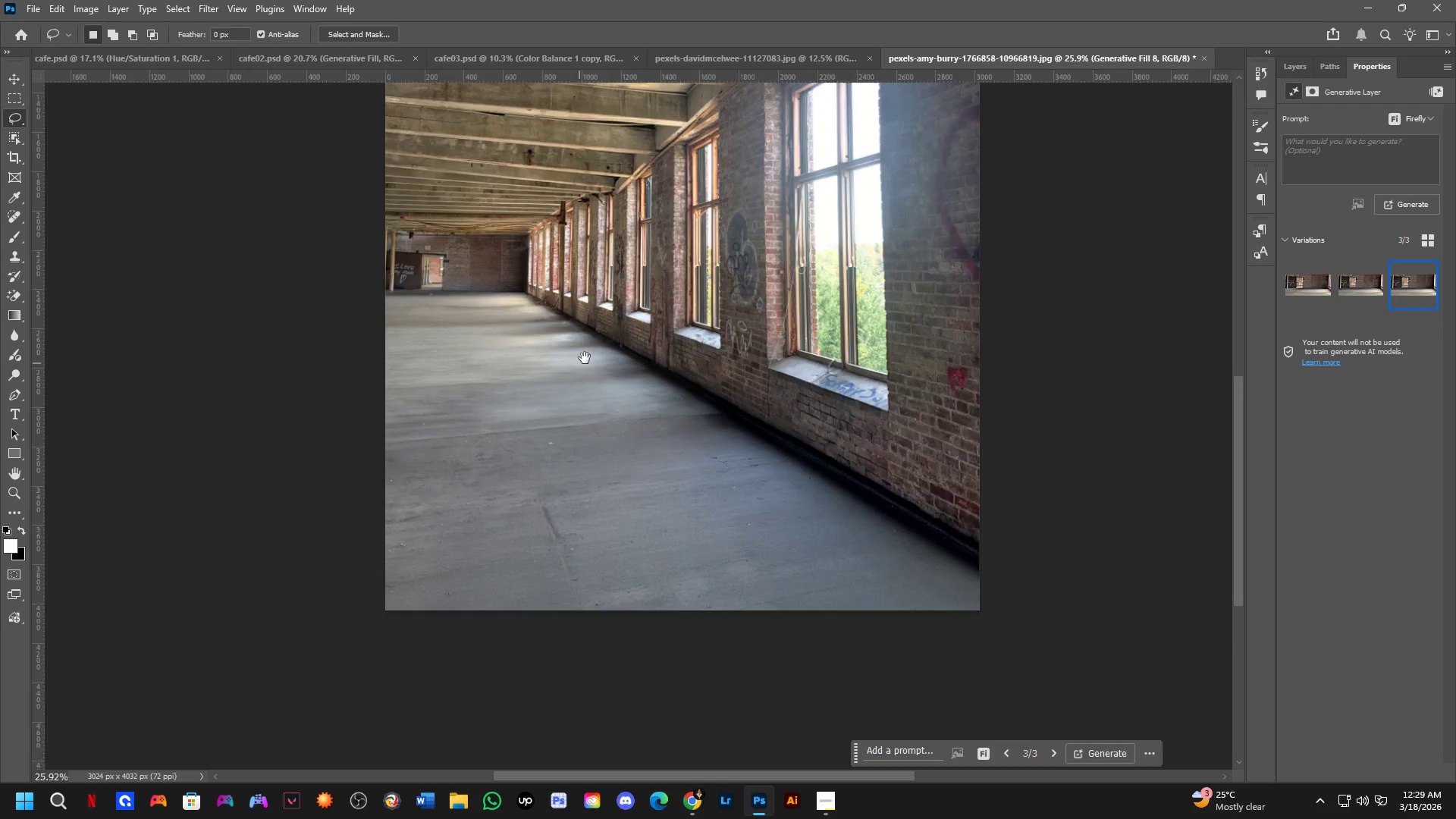 
hold_key(key=Space, duration=1.23)
 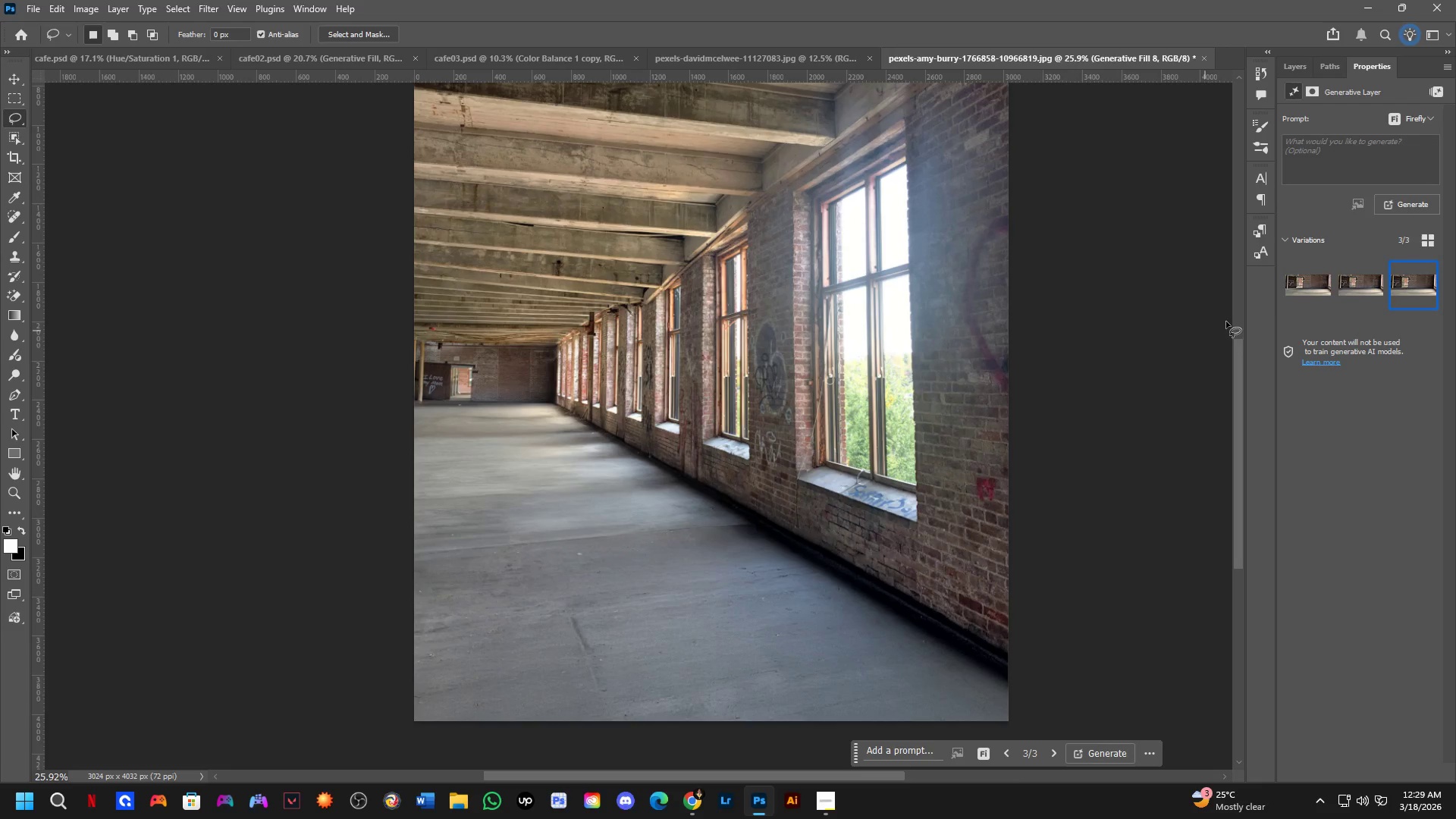 
left_click_drag(start_coordinate=[594, 374], to_coordinate=[623, 485])
 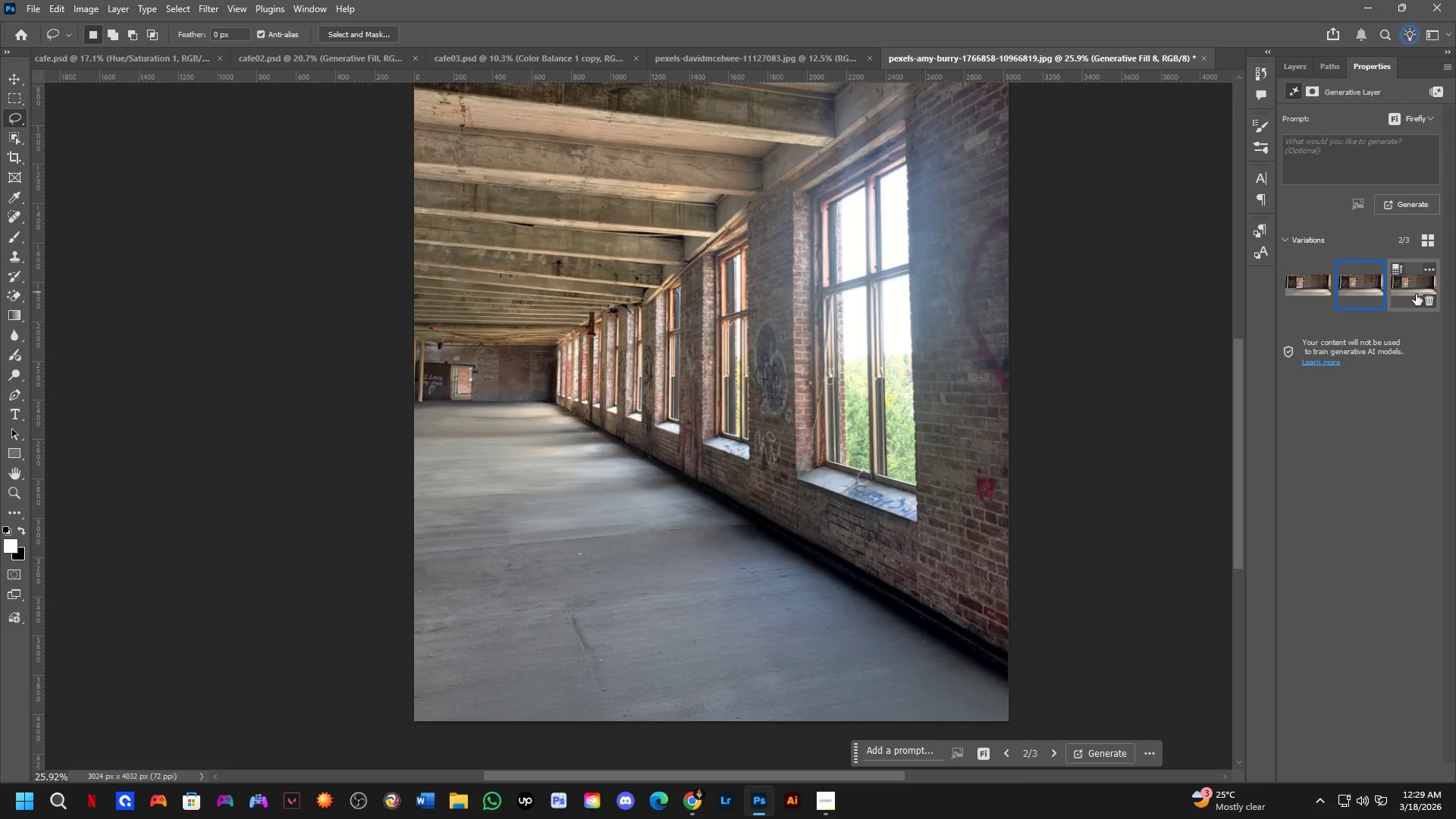 
scroll: coordinate [558, 369], scroll_direction: down, amount: 3.0
 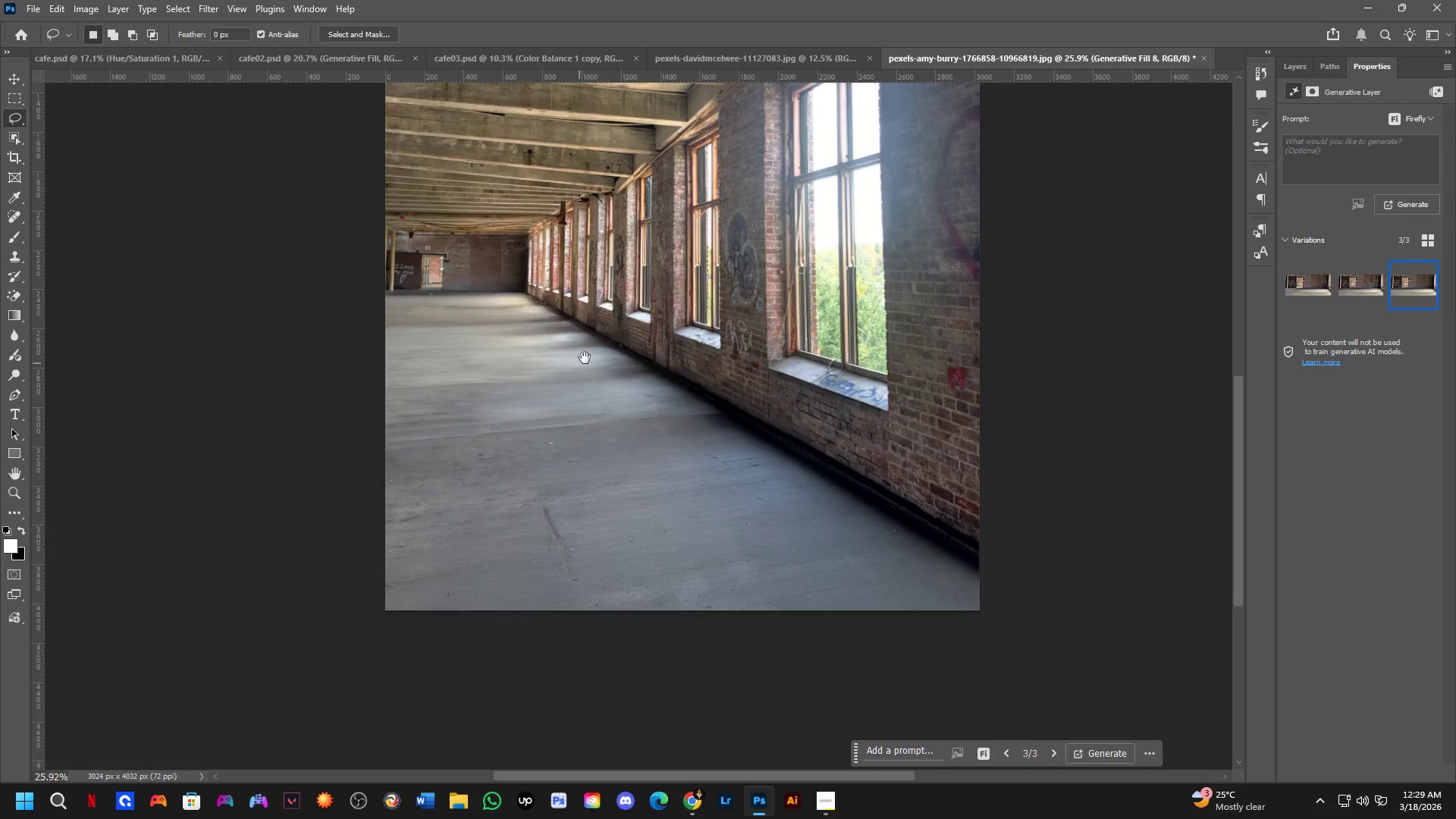 
left_click([1412, 289])
 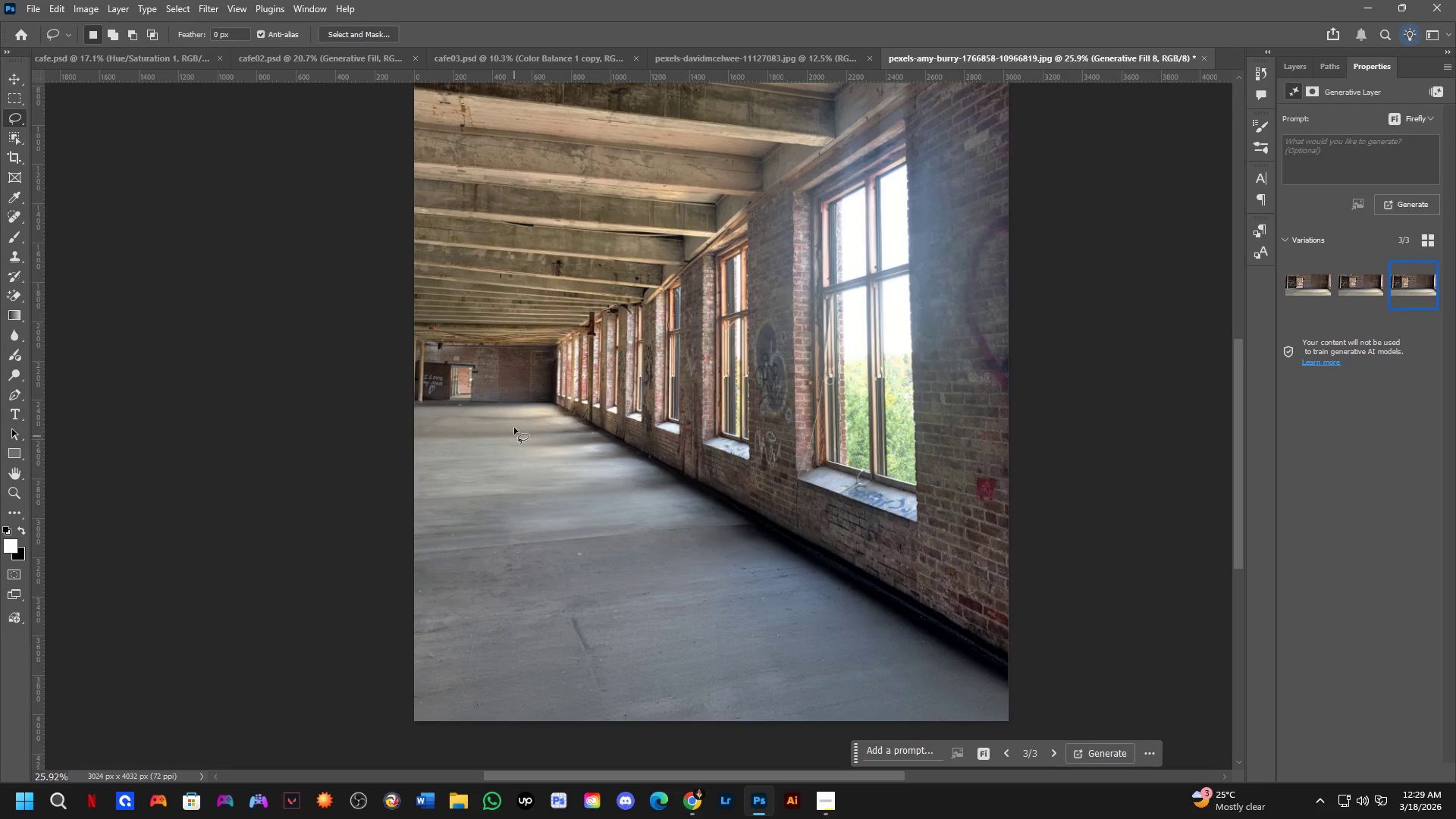 
hold_key(key=Space, duration=0.59)
 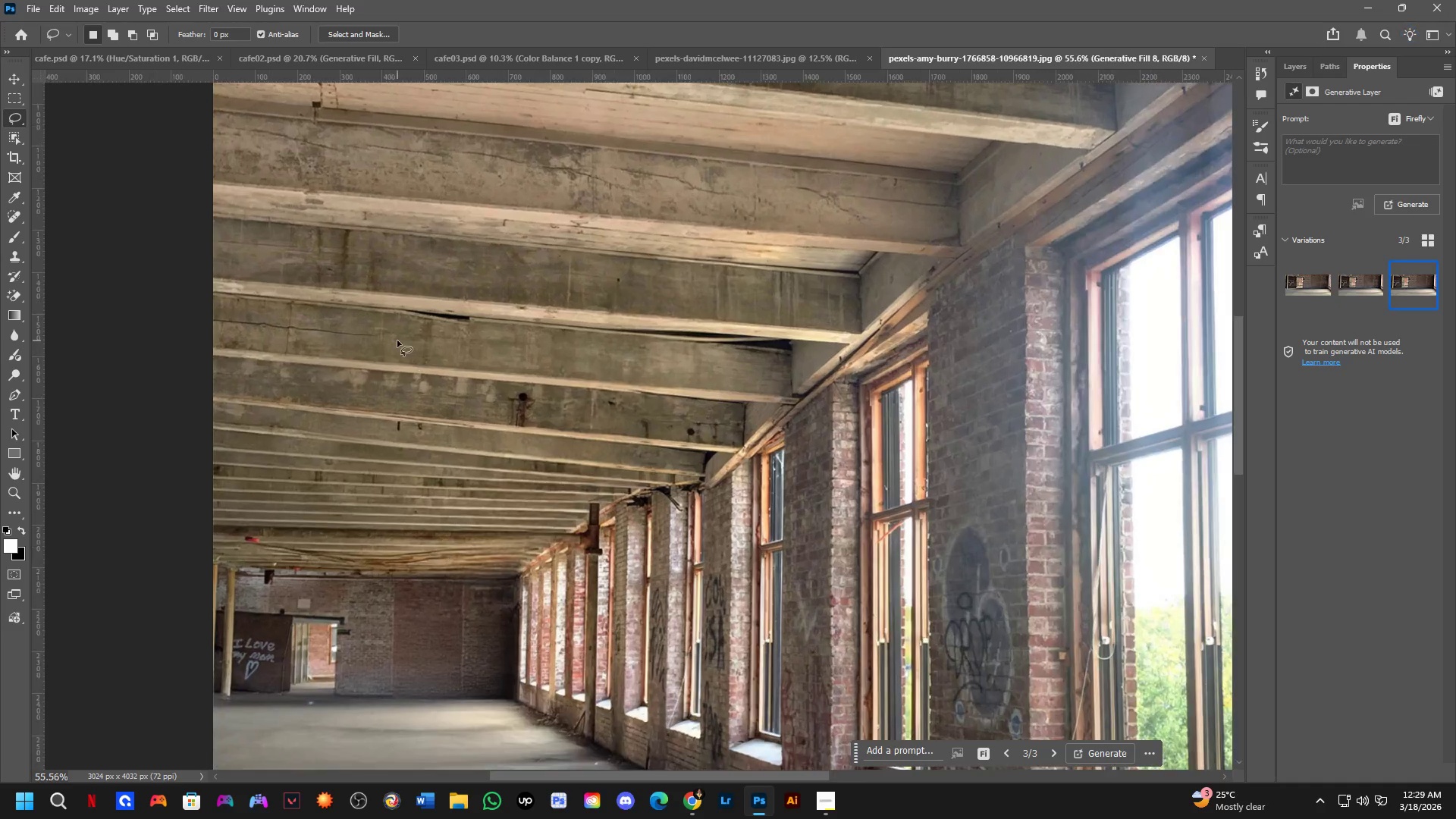 
left_click_drag(start_coordinate=[557, 322], to_coordinate=[482, 486])
 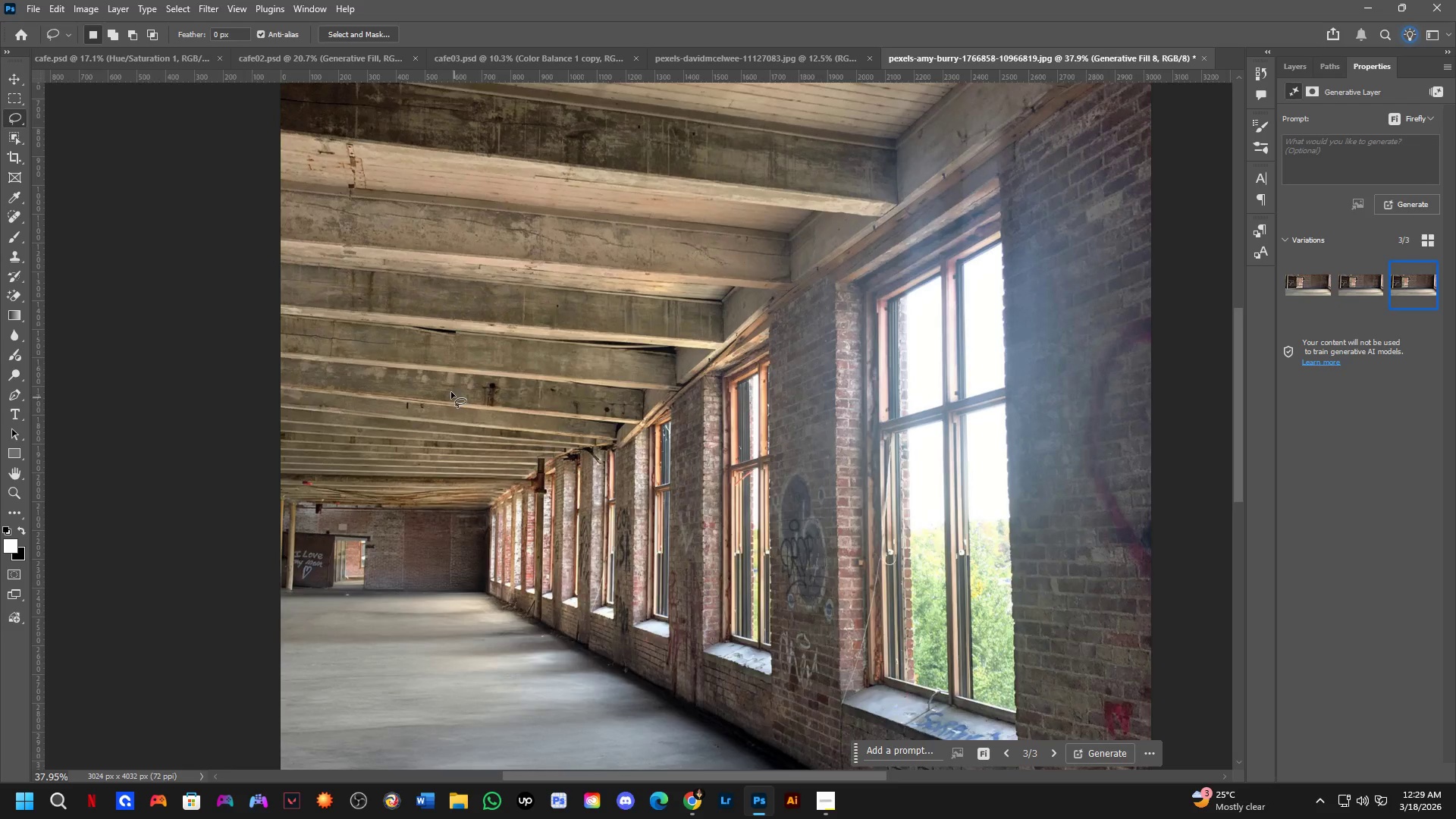 
scroll: coordinate [538, 350], scroll_direction: up, amount: 4.0
 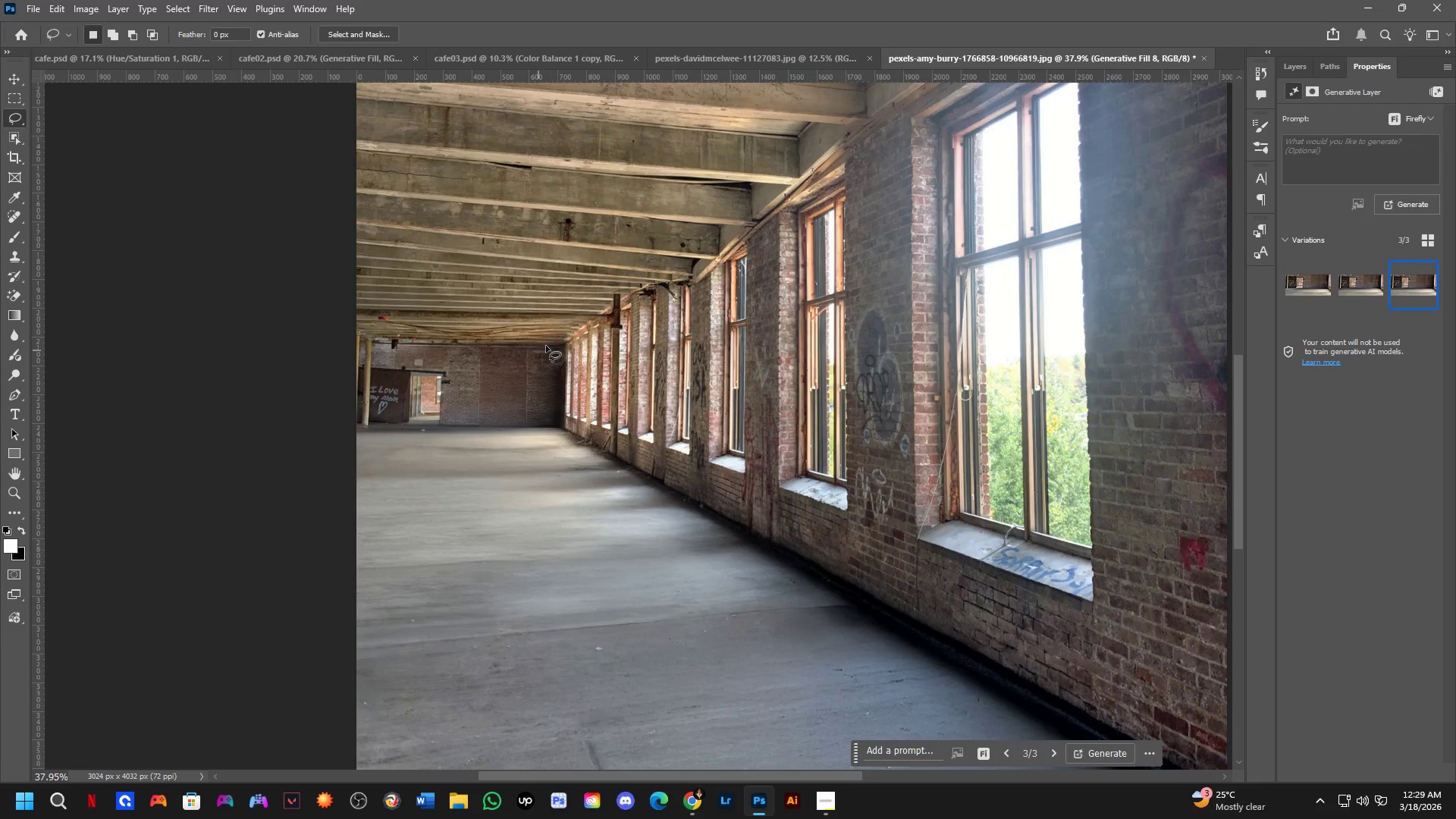 
hold_key(key=Space, duration=0.48)
 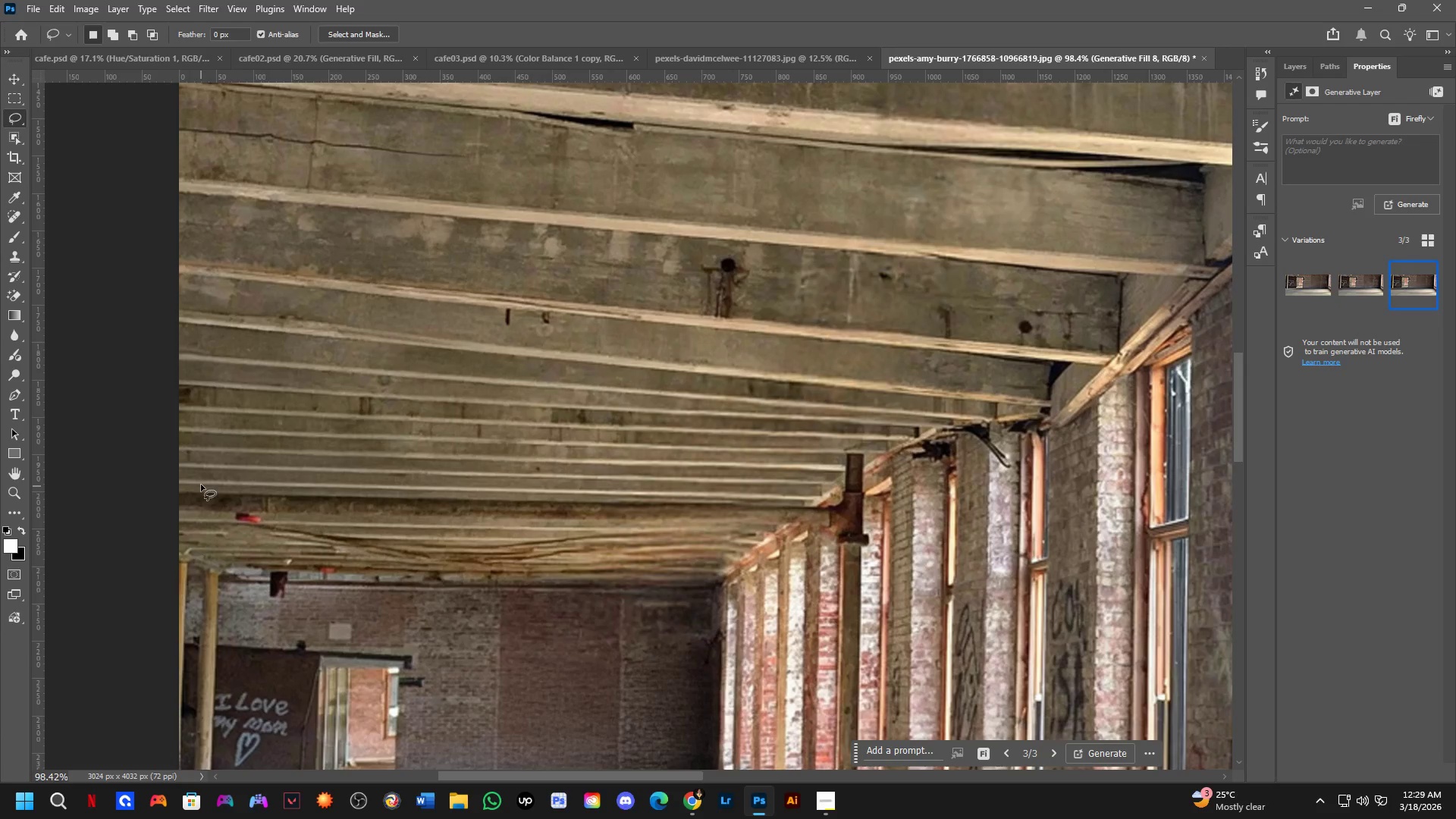 
left_click_drag(start_coordinate=[268, 538], to_coordinate=[287, 503])
 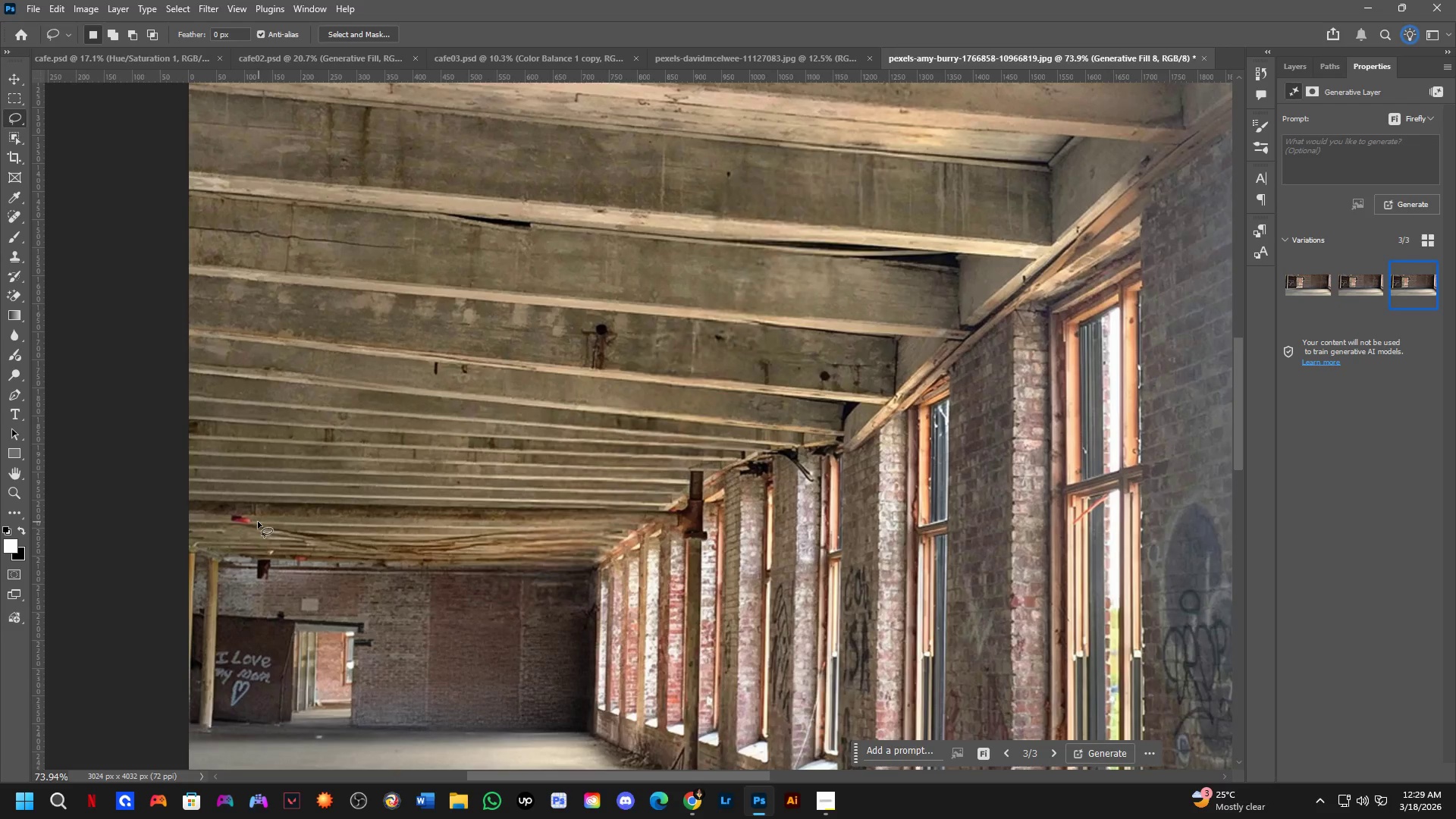 
scroll: coordinate [349, 497], scroll_direction: up, amount: 7.0
 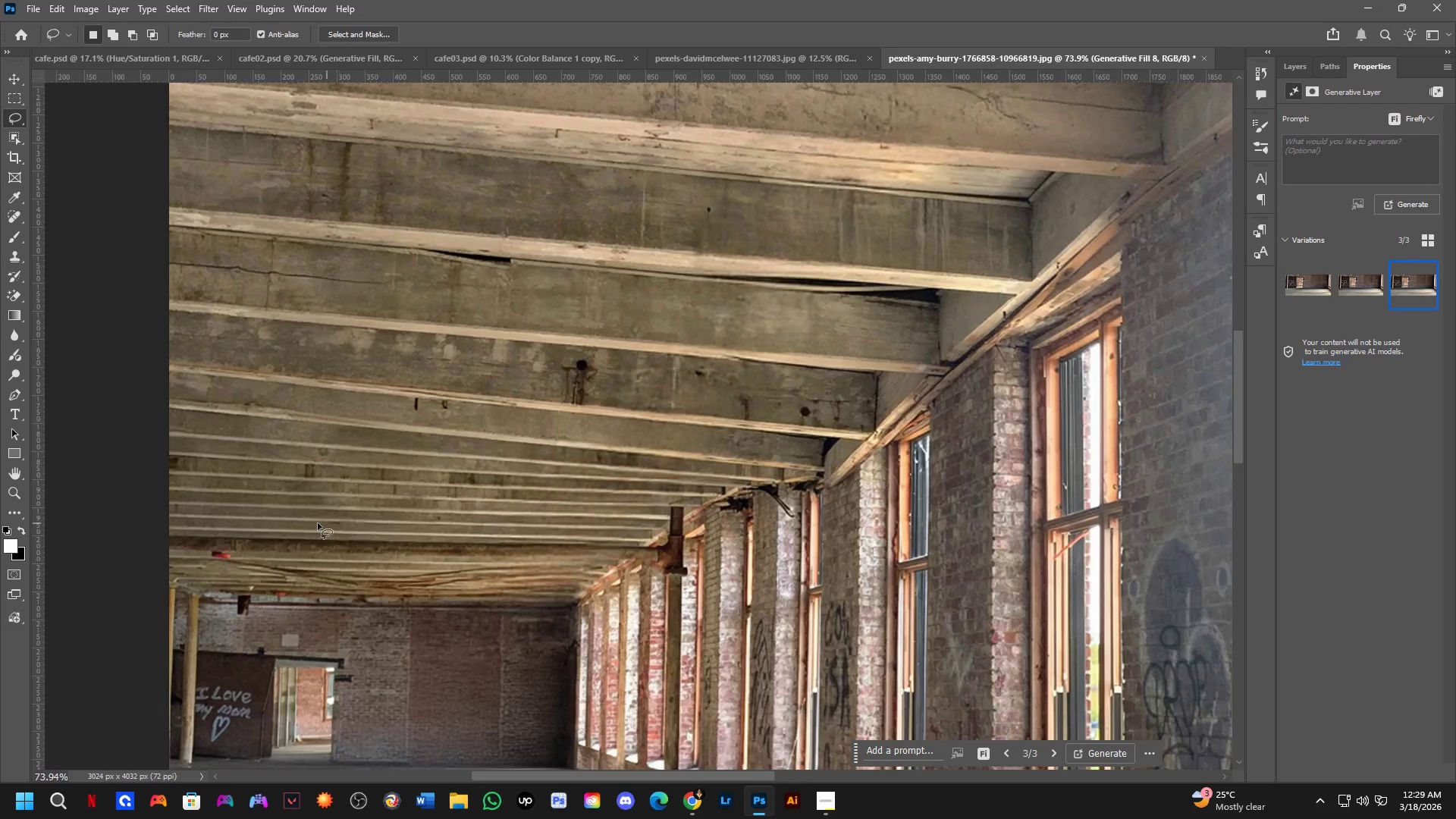 
left_click_drag(start_coordinate=[196, 478], to_coordinate=[264, 478])
 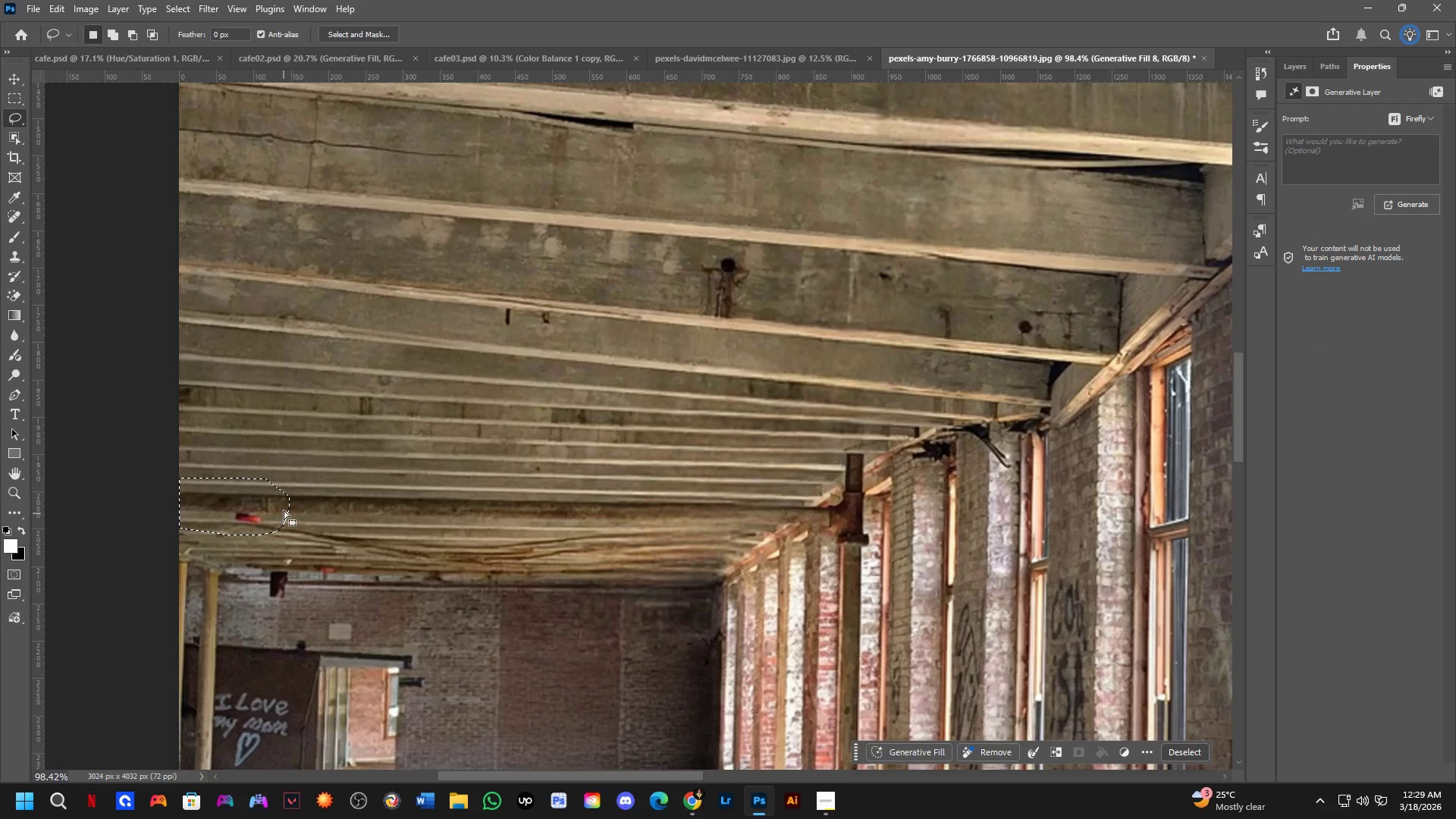 
scroll: coordinate [211, 523], scroll_direction: up, amount: 3.0
 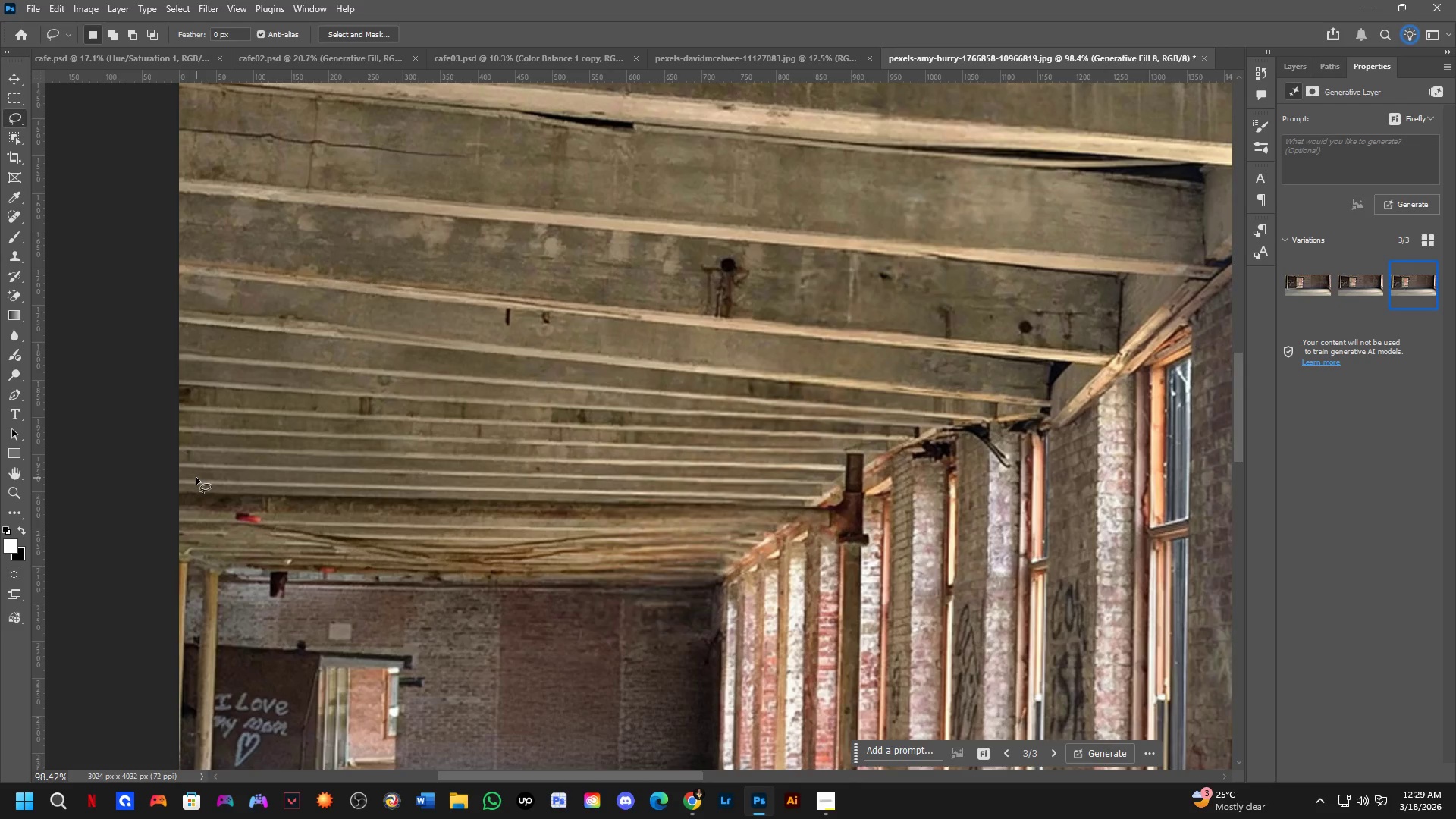 
key(Shift+ShiftLeft)
 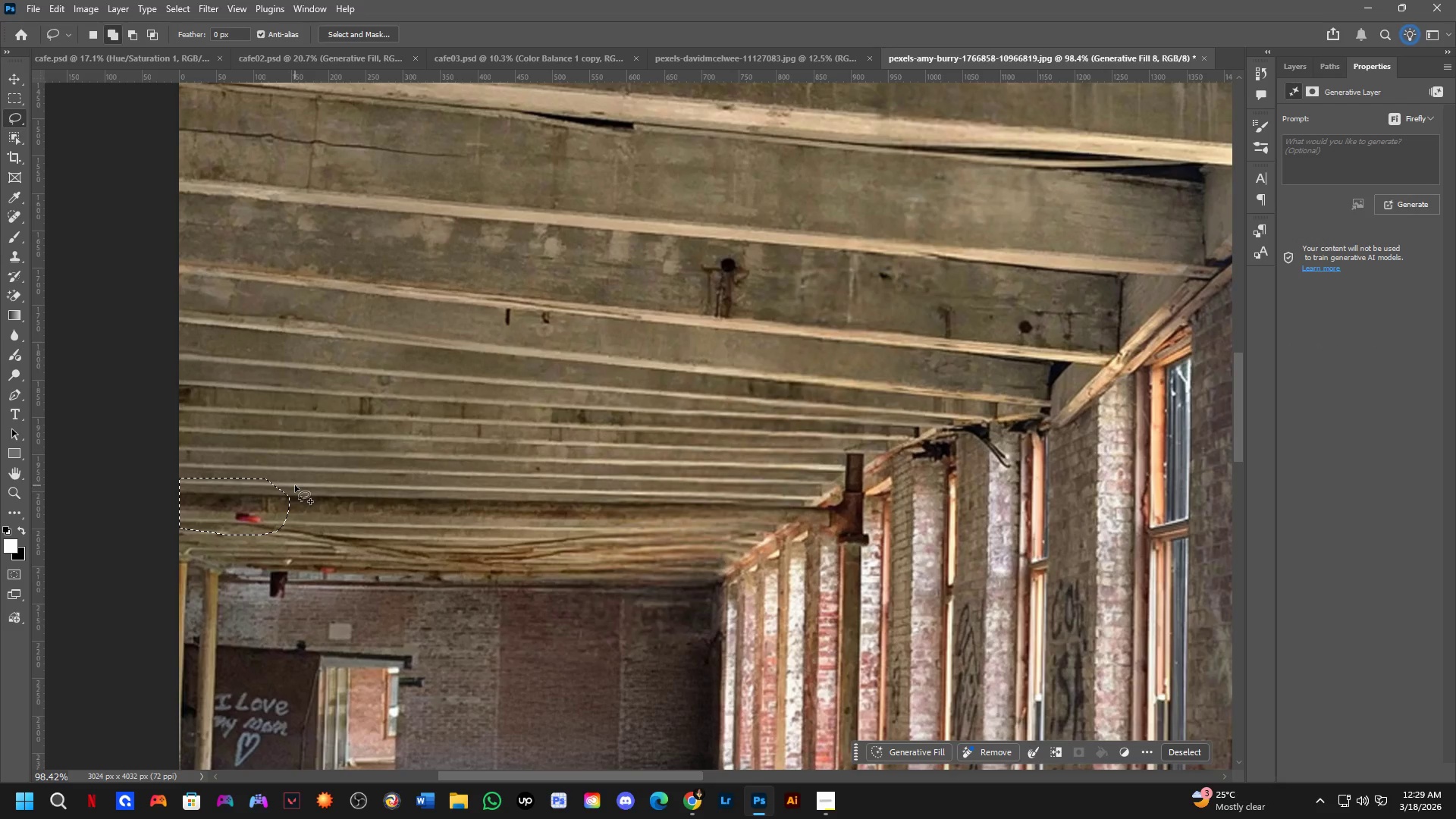 
left_click_drag(start_coordinate=[296, 485], to_coordinate=[777, 488])
 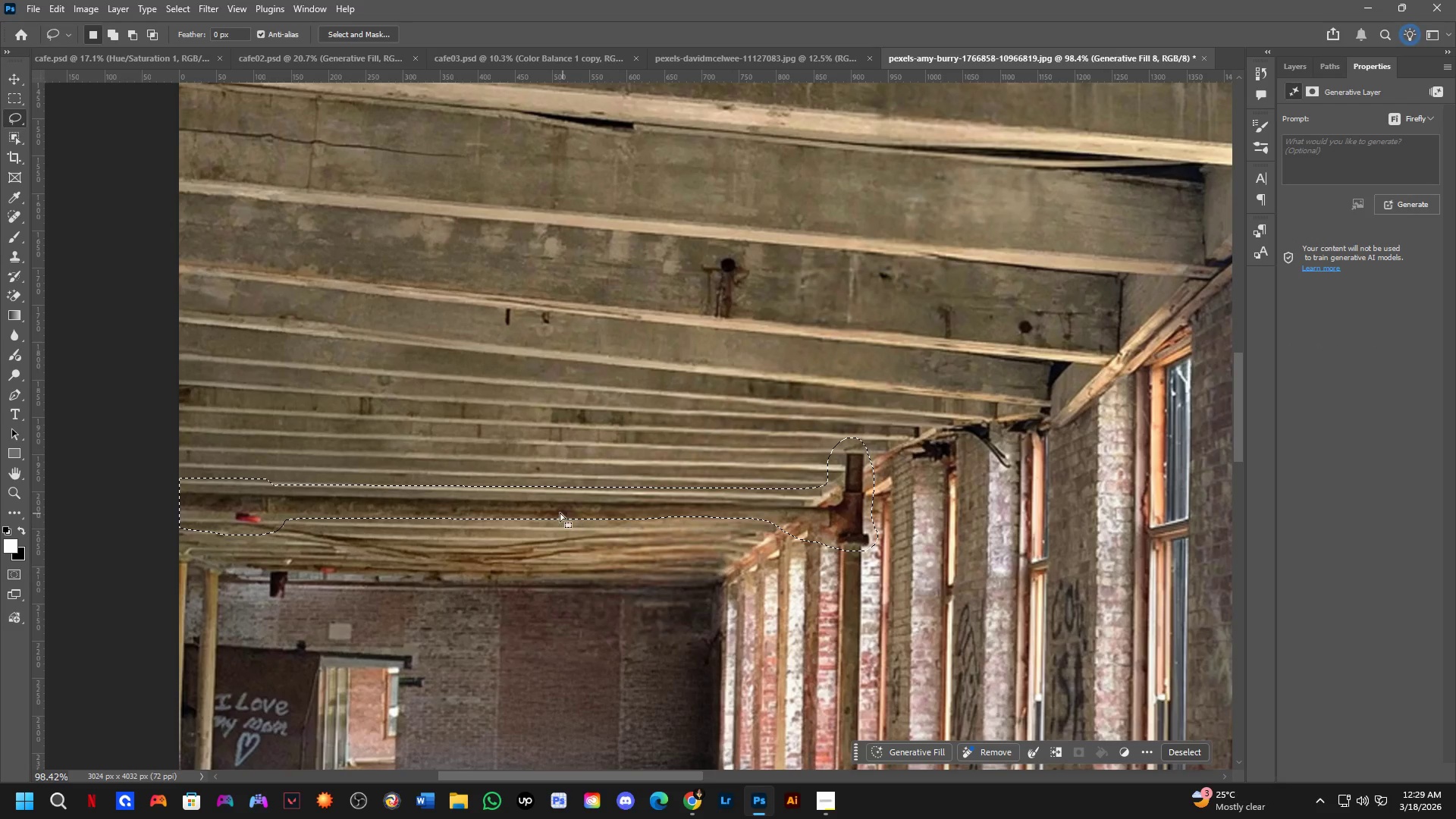 
hold_key(key=ShiftLeft, duration=1.5)
left_click_drag(start_coordinate=[280, 519], to_coordinate=[786, 498])
 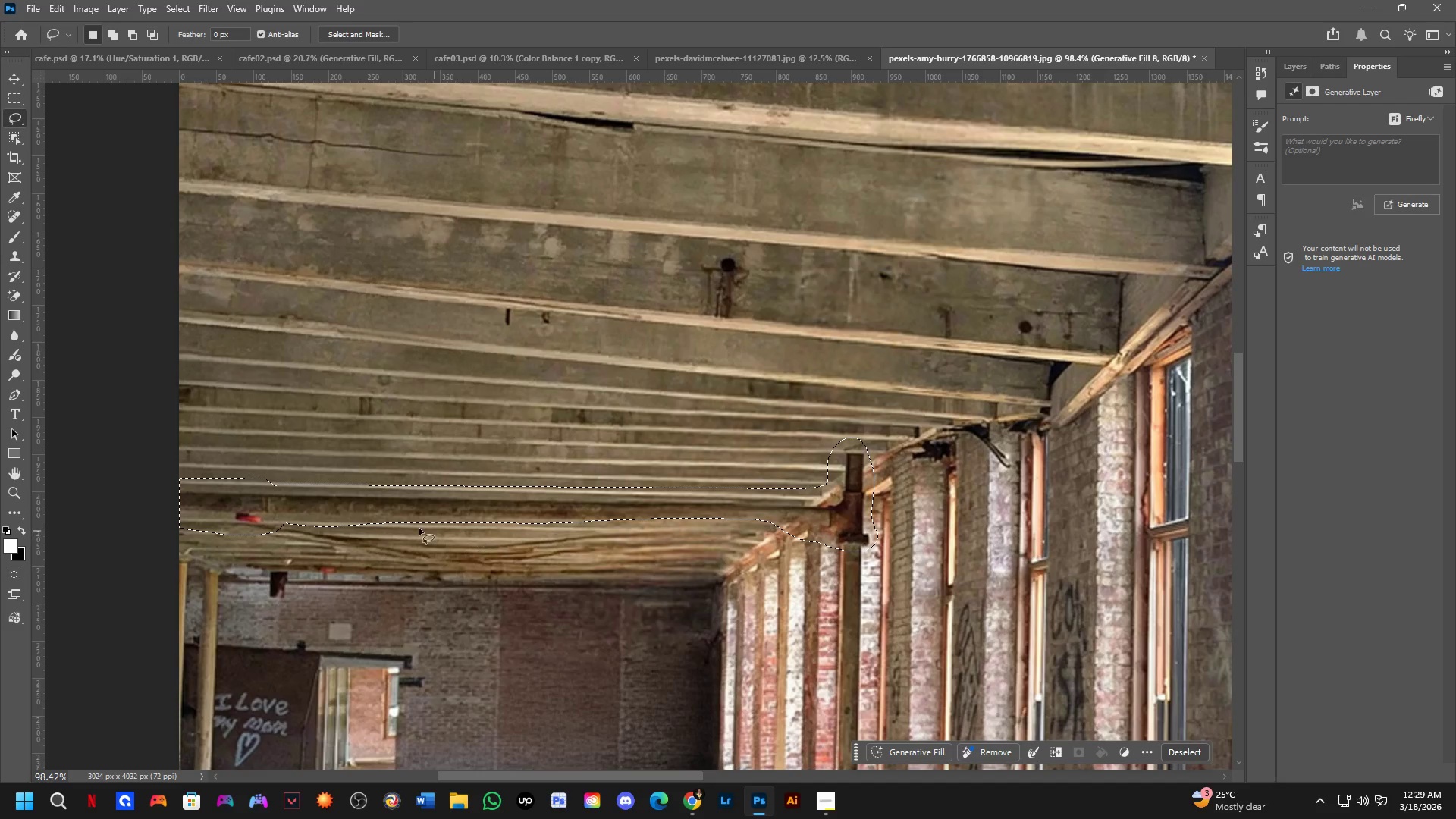 
hold_key(key=ShiftLeft, duration=1.52)
 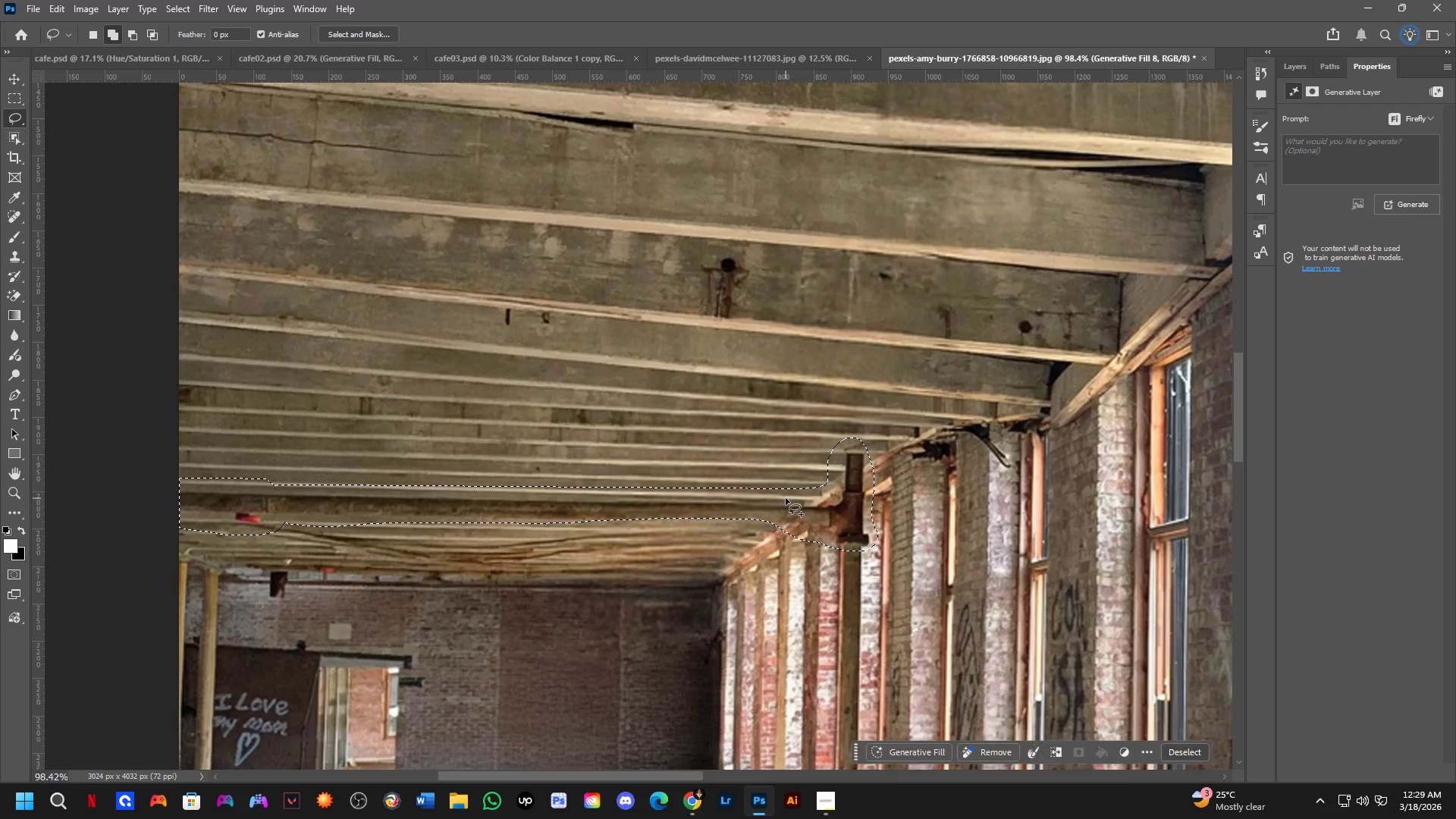 
hold_key(key=ShiftLeft, duration=0.53)
 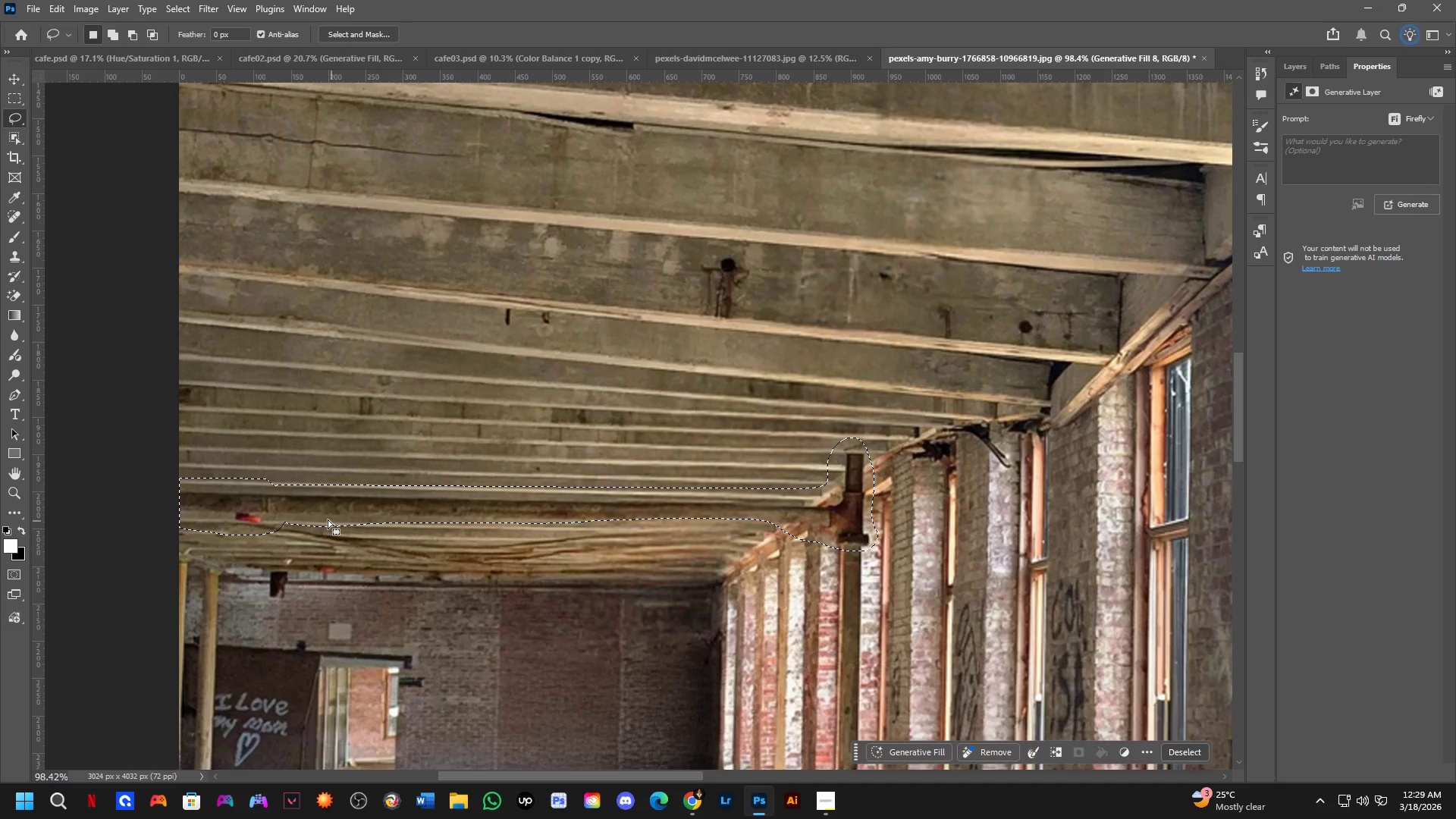 
hold_key(key=ShiftLeft, duration=0.81)
left_click_drag(start_coordinate=[307, 514], to_coordinate=[363, 511])
 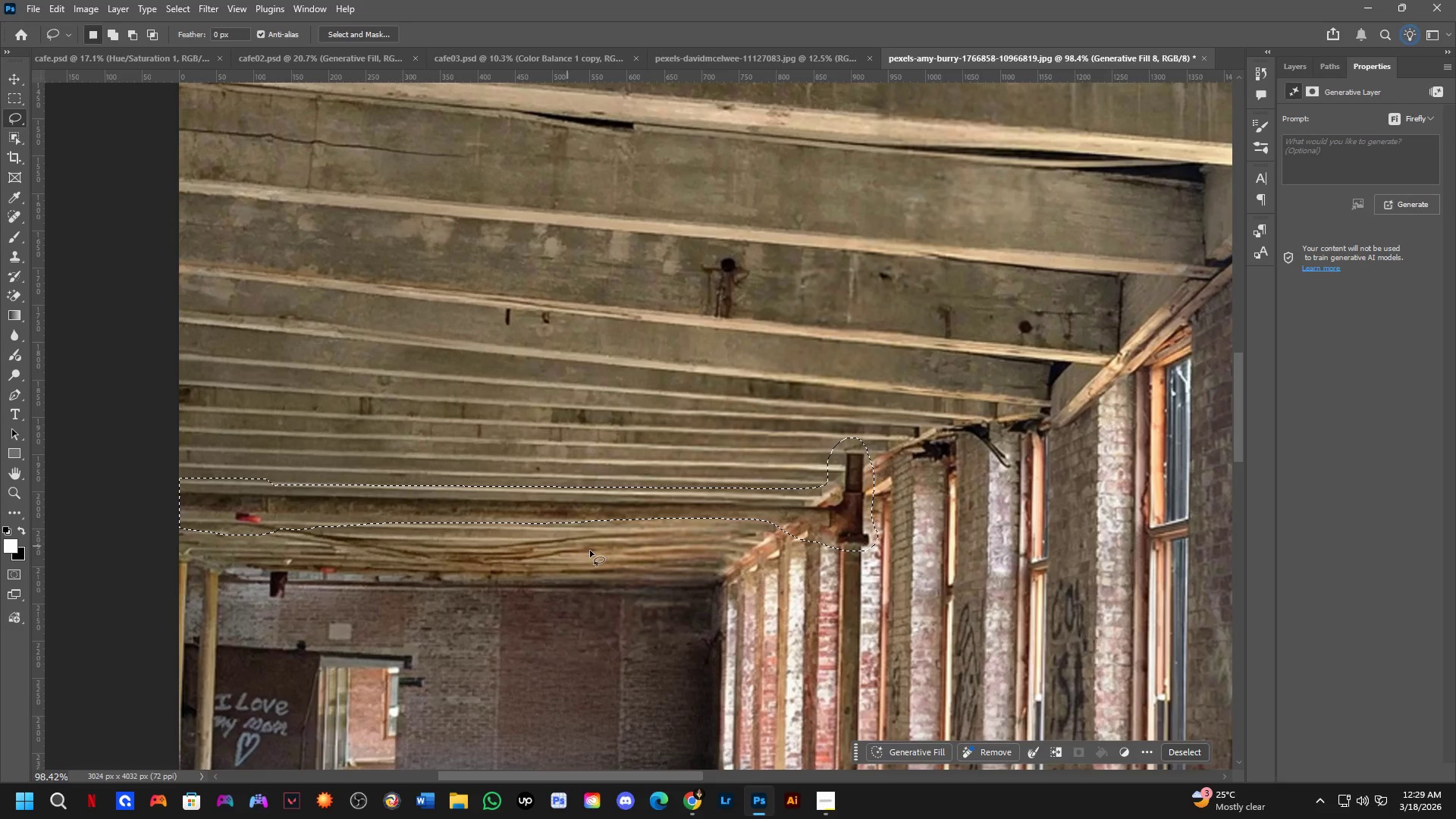 
hold_key(key=Space, duration=0.58)
 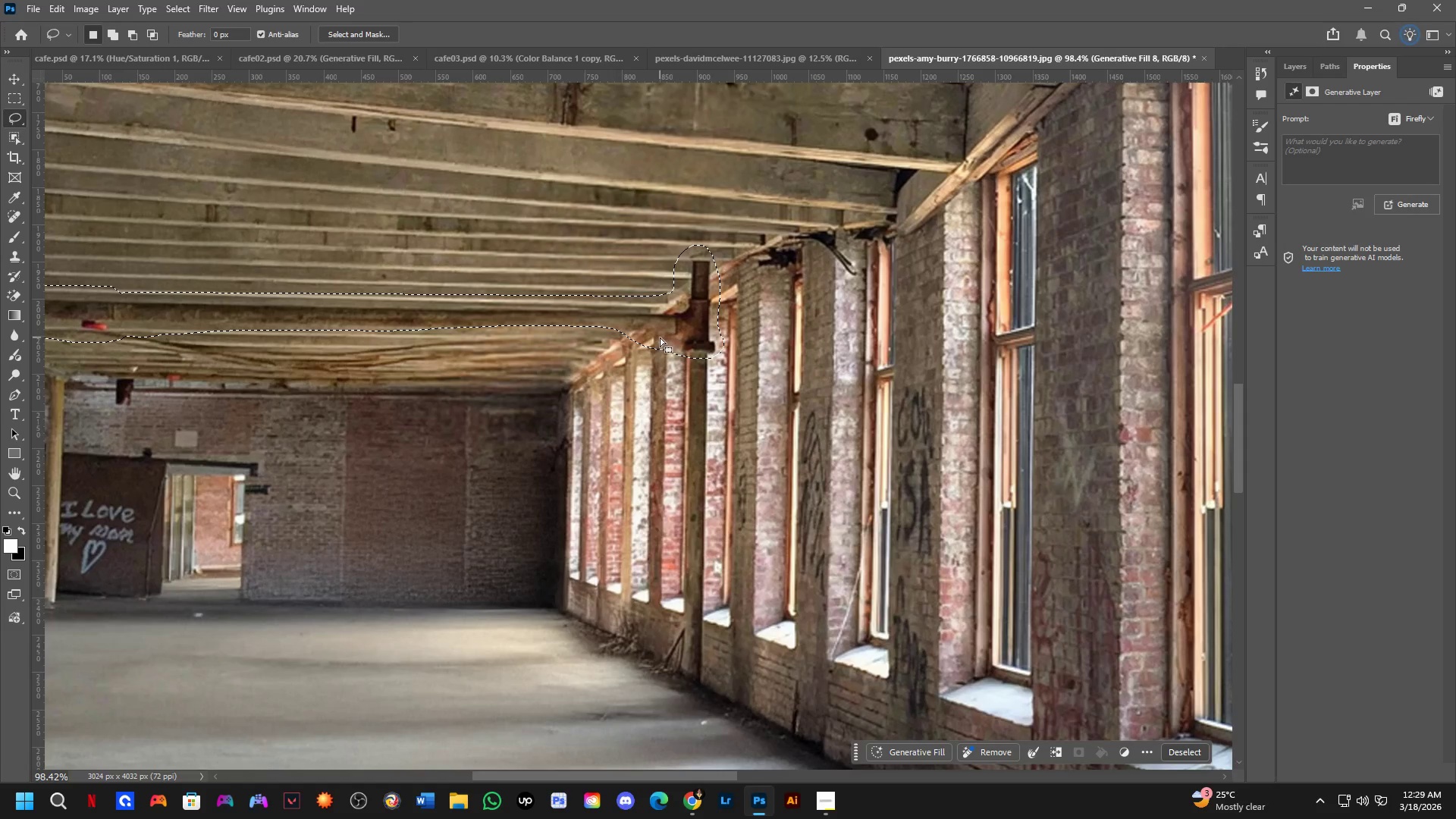 
left_click_drag(start_coordinate=[678, 579], to_coordinate=[524, 386])
 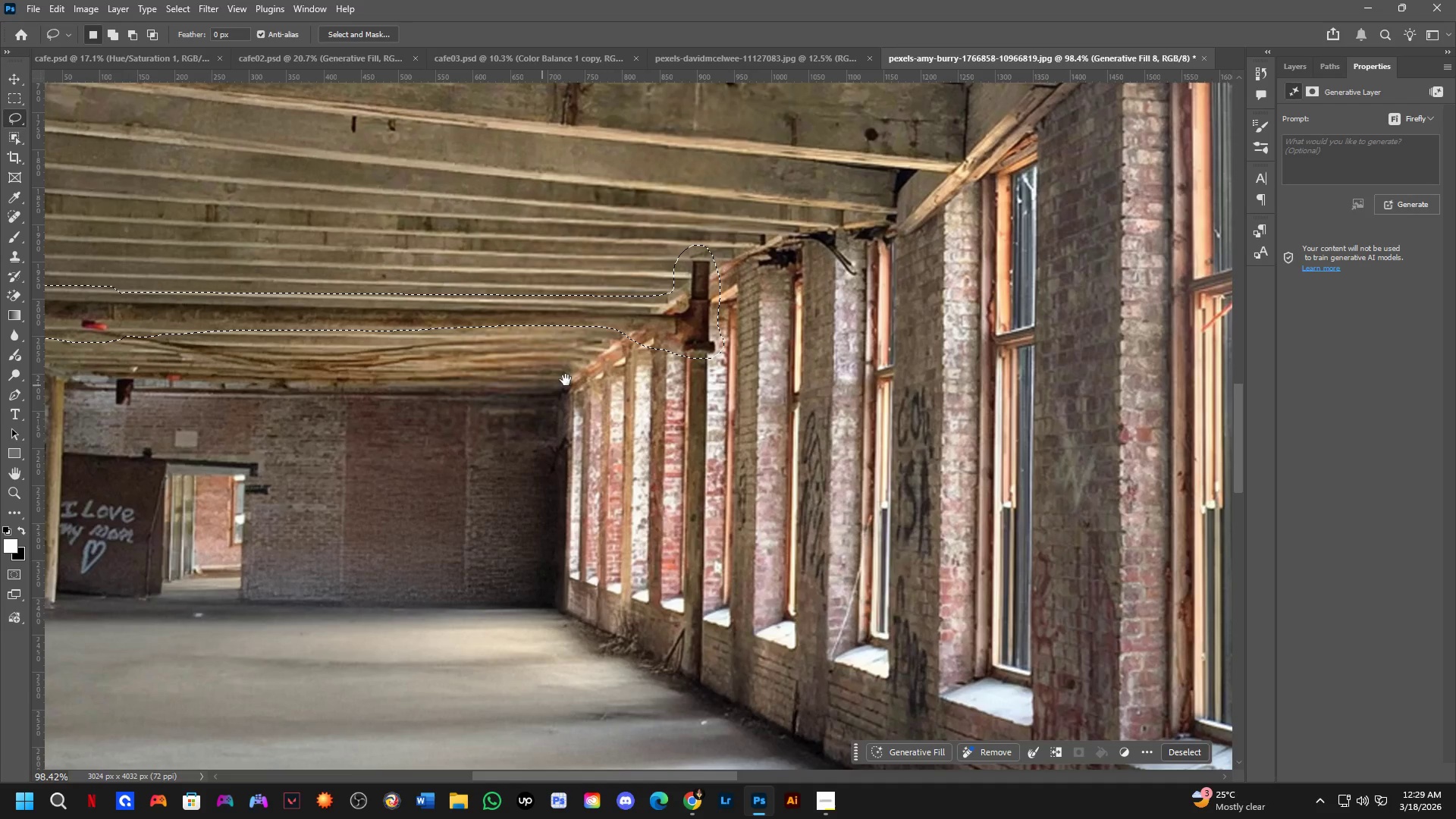 
hold_key(key=Space, duration=6.31)
 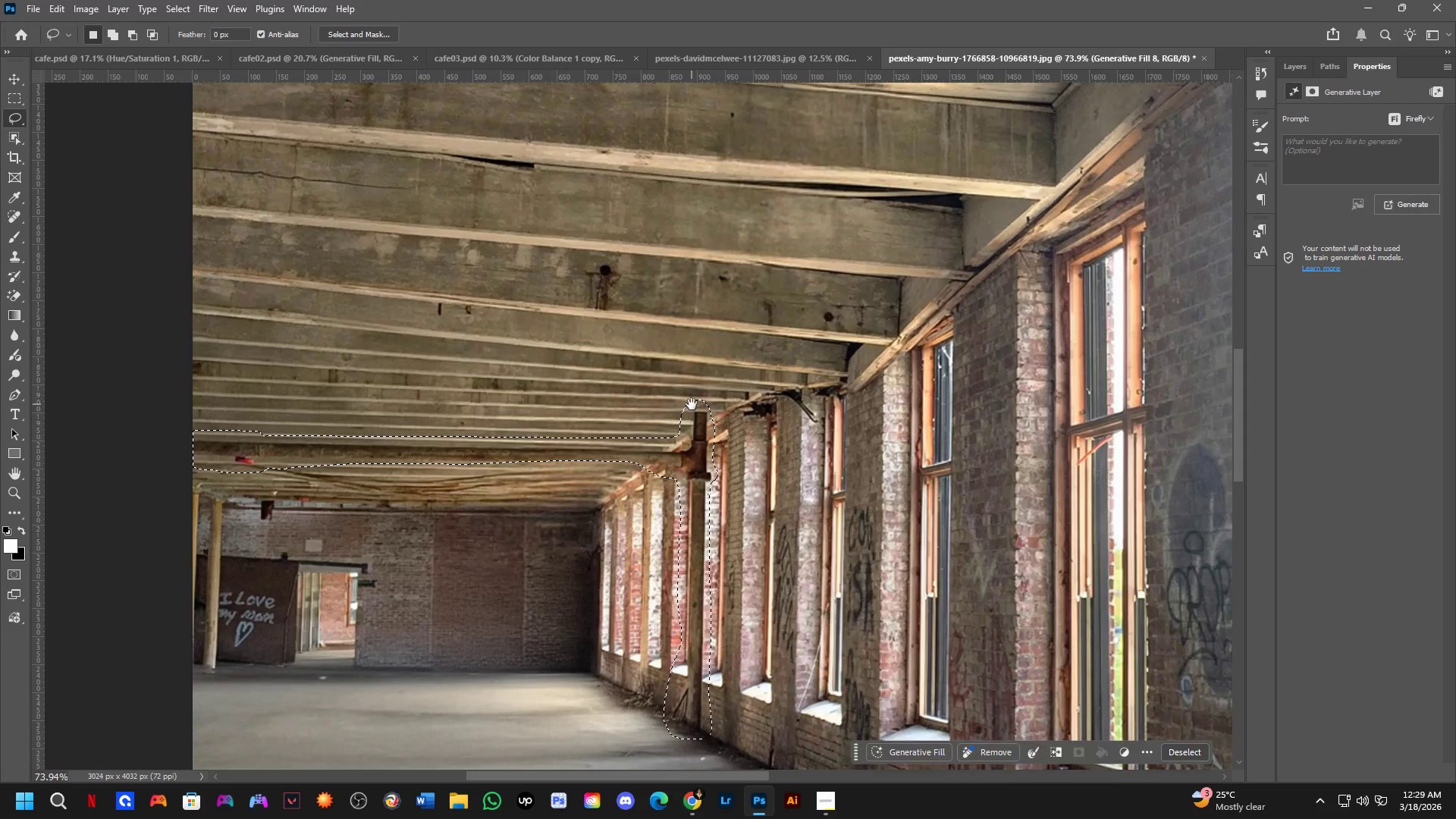 
hold_key(key=ShiftLeft, duration=0.62)
left_click_drag(start_coordinate=[669, 350], to_coordinate=[717, 335])
 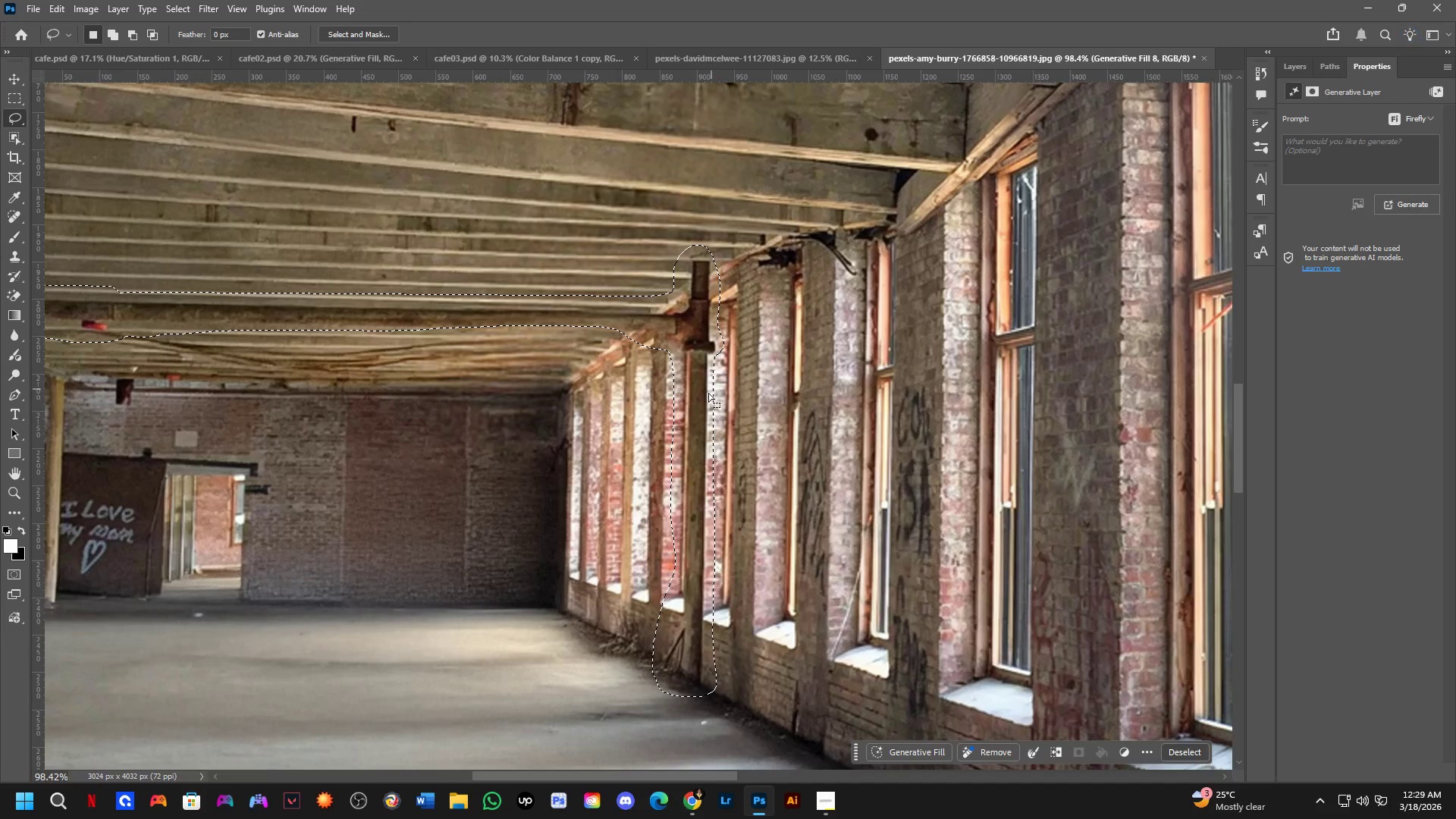 
hold_key(key=Space, duration=0.56)
 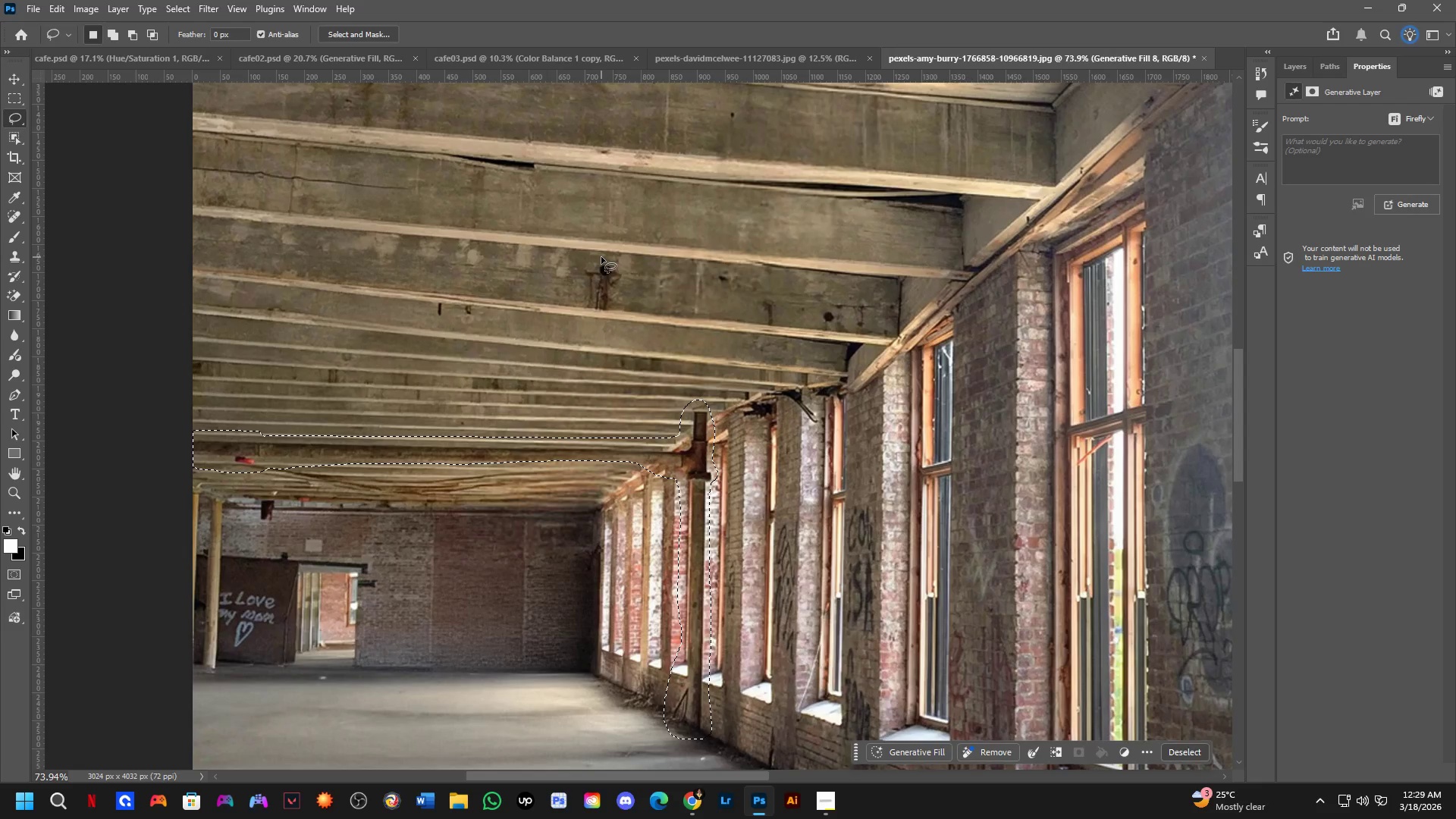 
left_click_drag(start_coordinate=[692, 289], to_coordinate=[692, 404])
 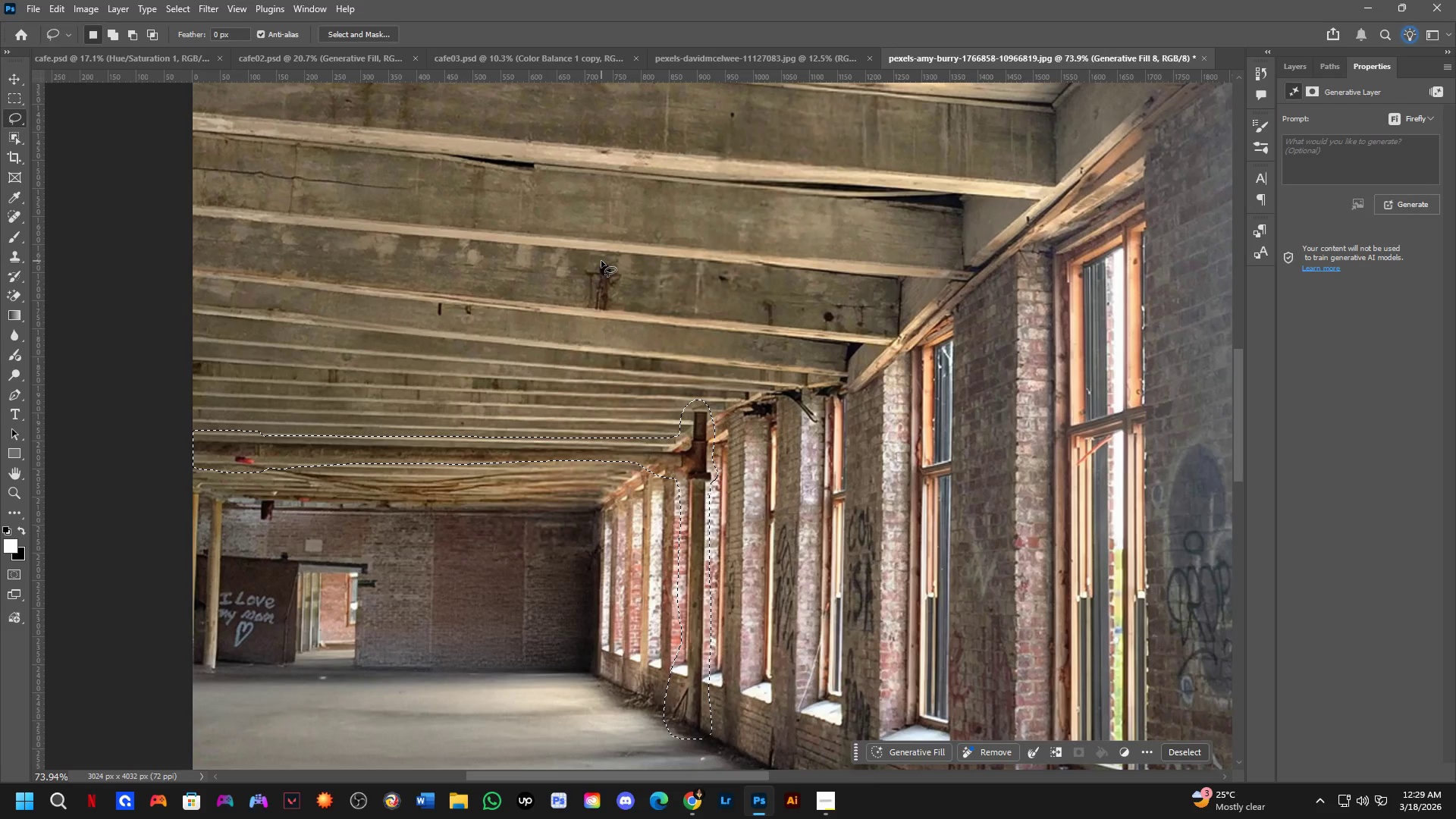 
scroll: coordinate [698, 404], scroll_direction: down, amount: 3.0
 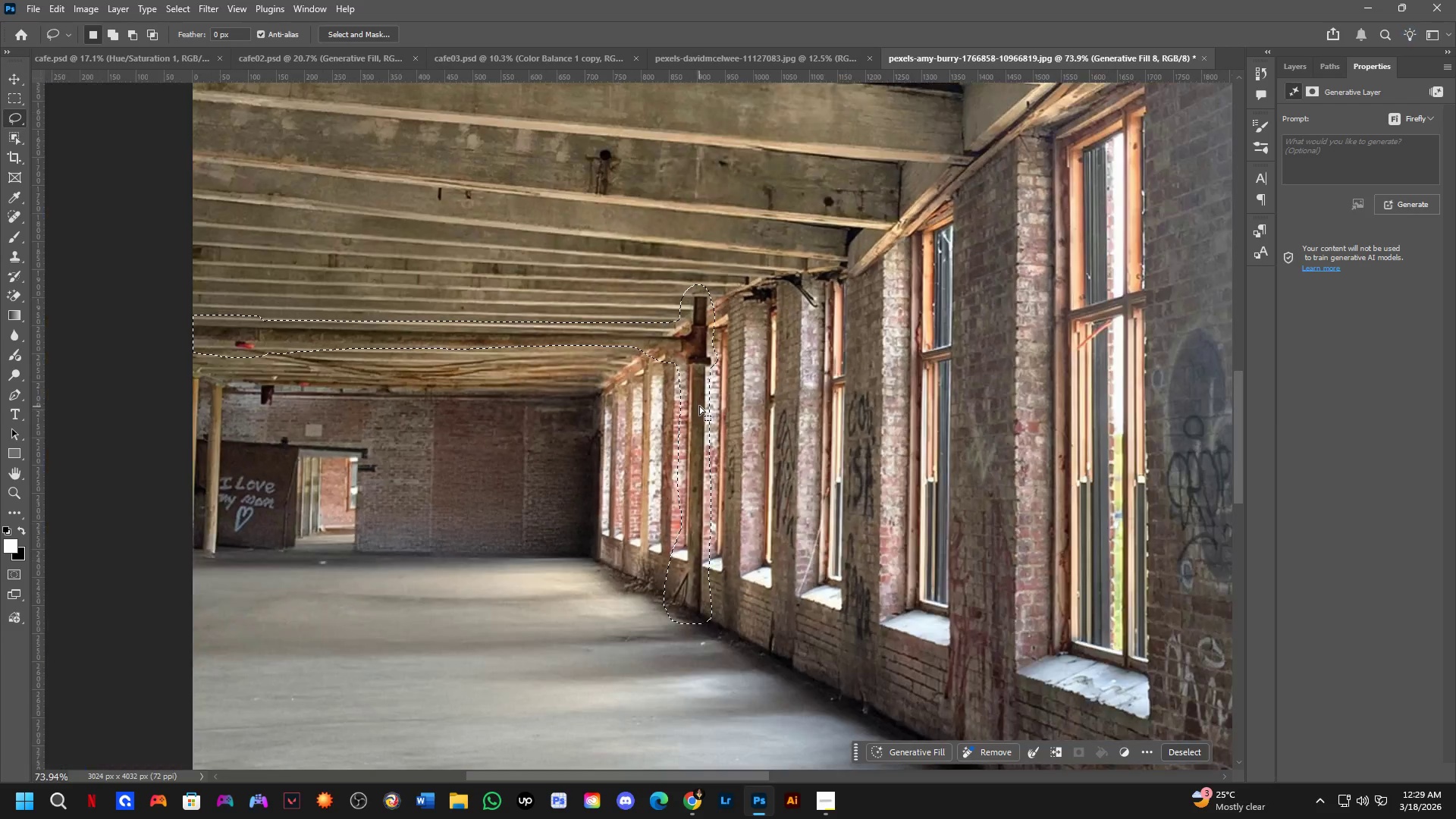 
key(Shift+ShiftLeft)
 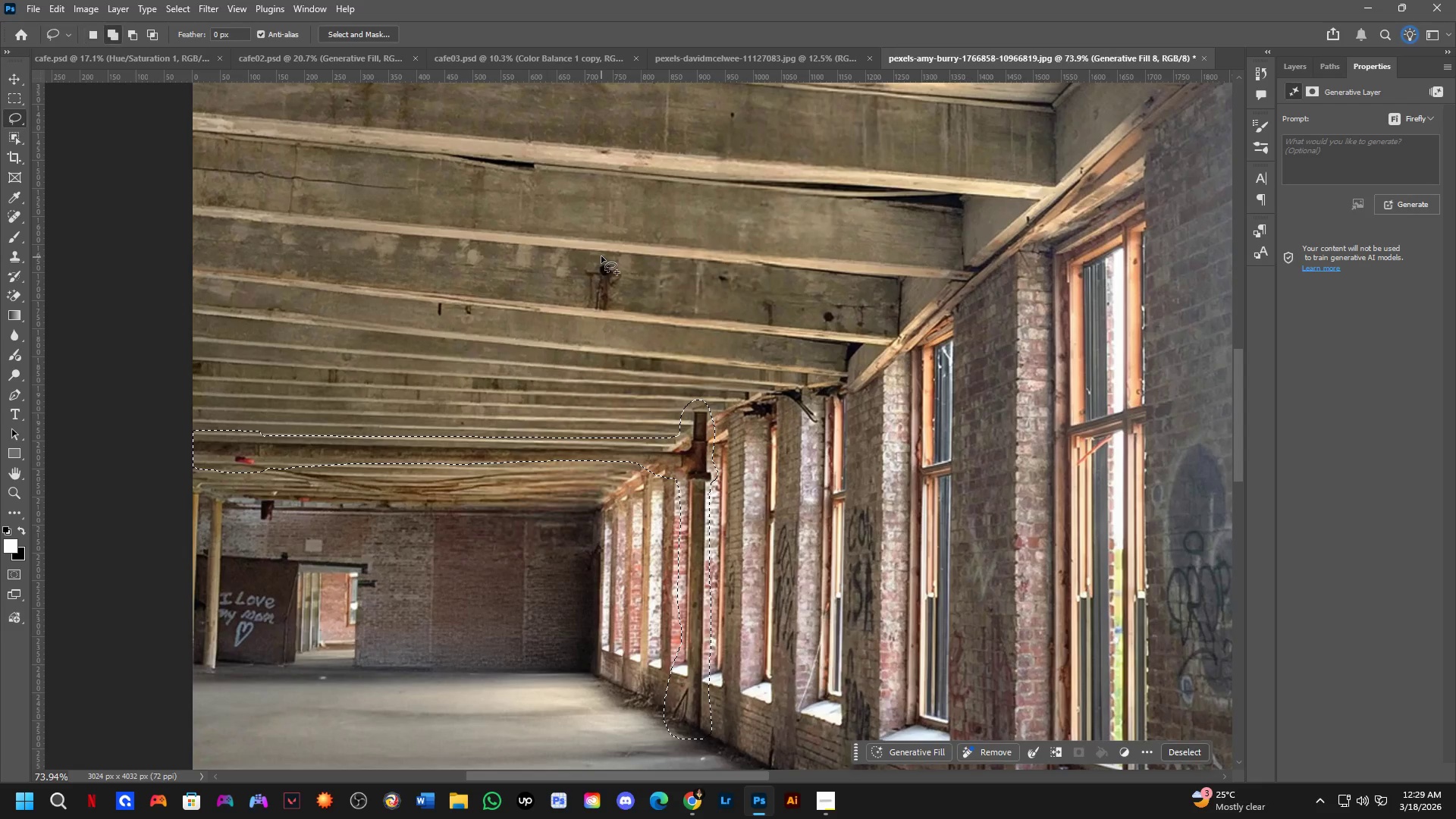 
left_click_drag(start_coordinate=[601, 256], to_coordinate=[596, 328])
 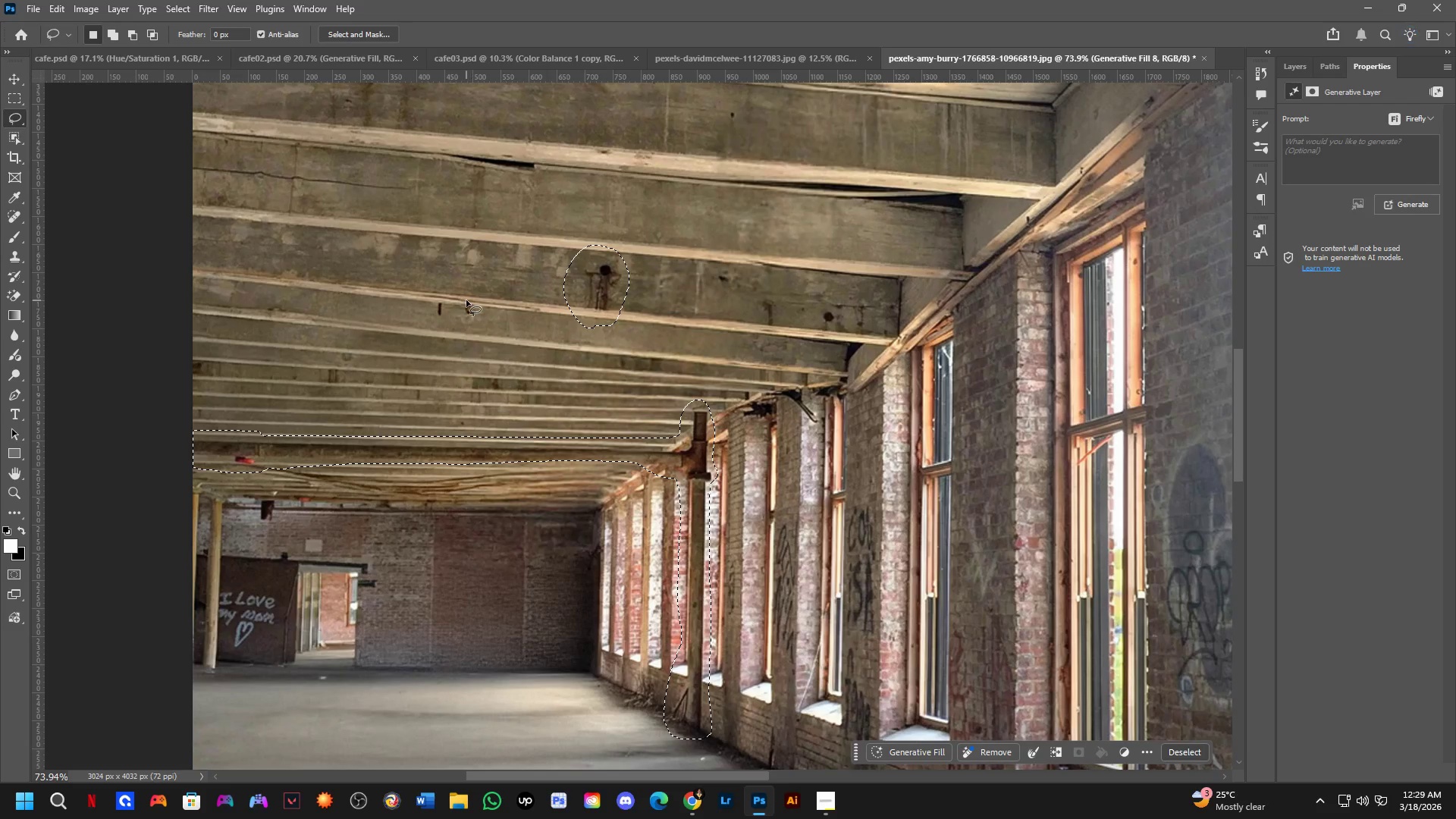 
key(Shift+ShiftLeft)
 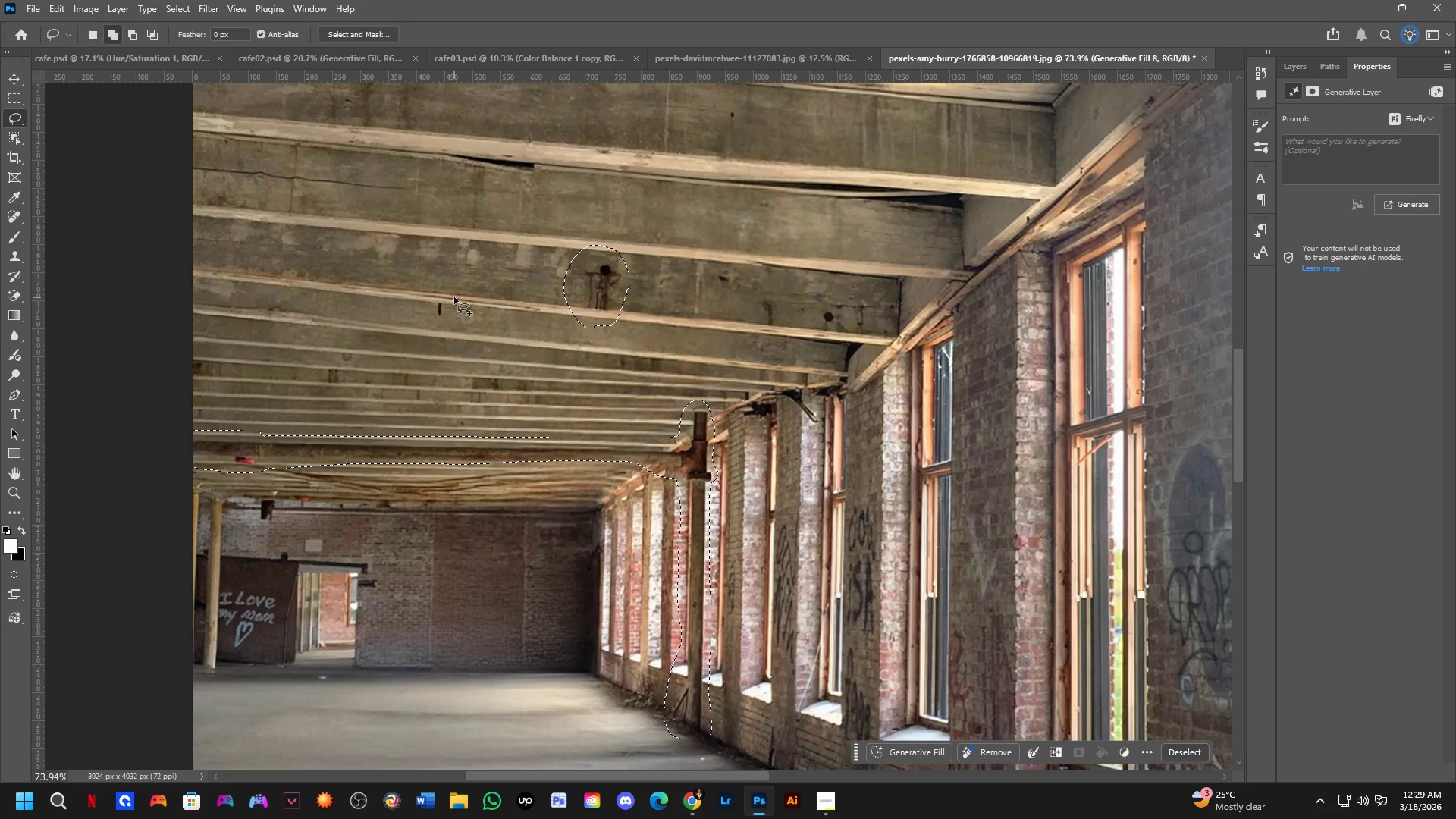 
left_click_drag(start_coordinate=[454, 297], to_coordinate=[453, 291])
 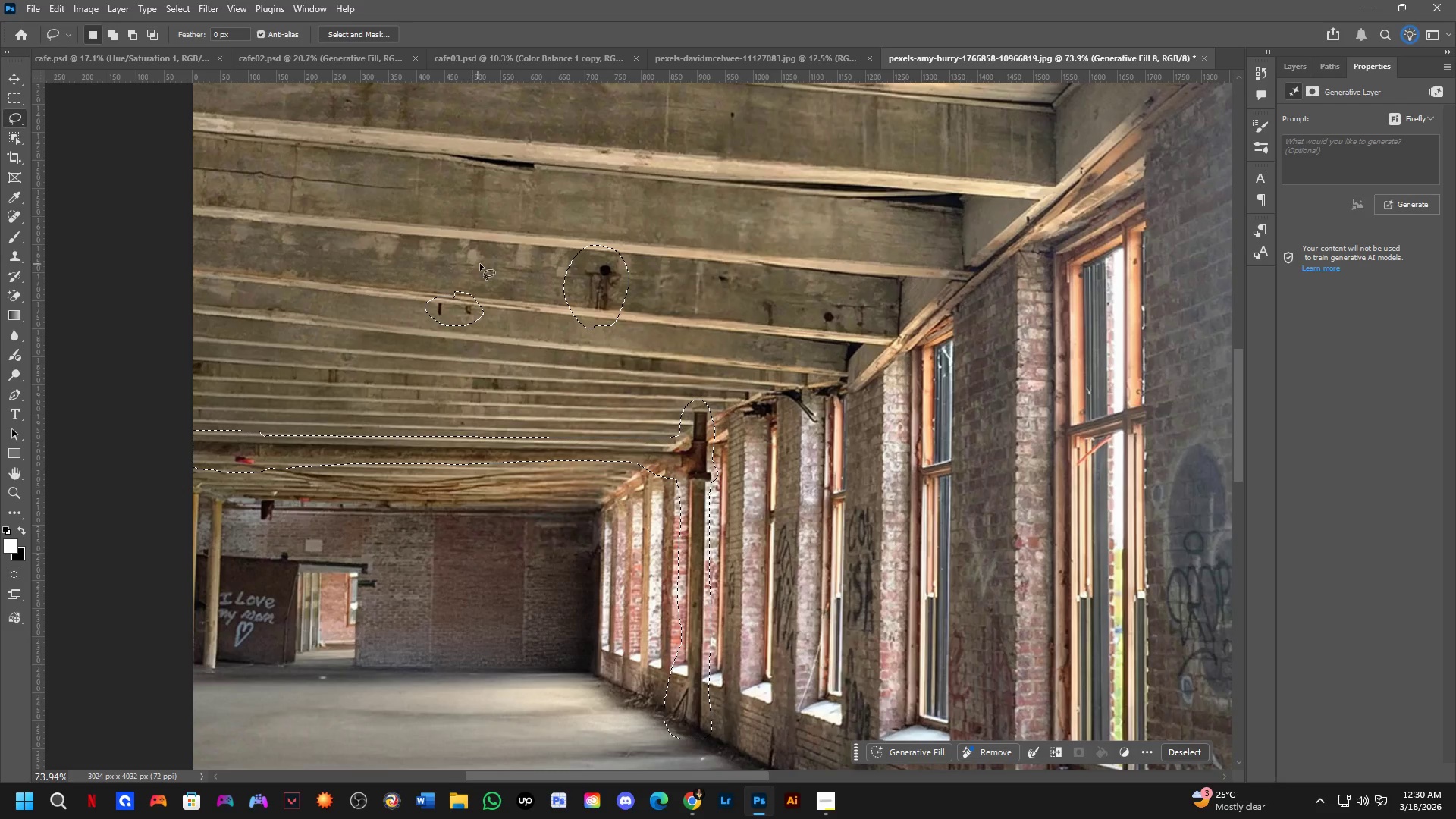 
hold_key(key=Space, duration=0.59)
 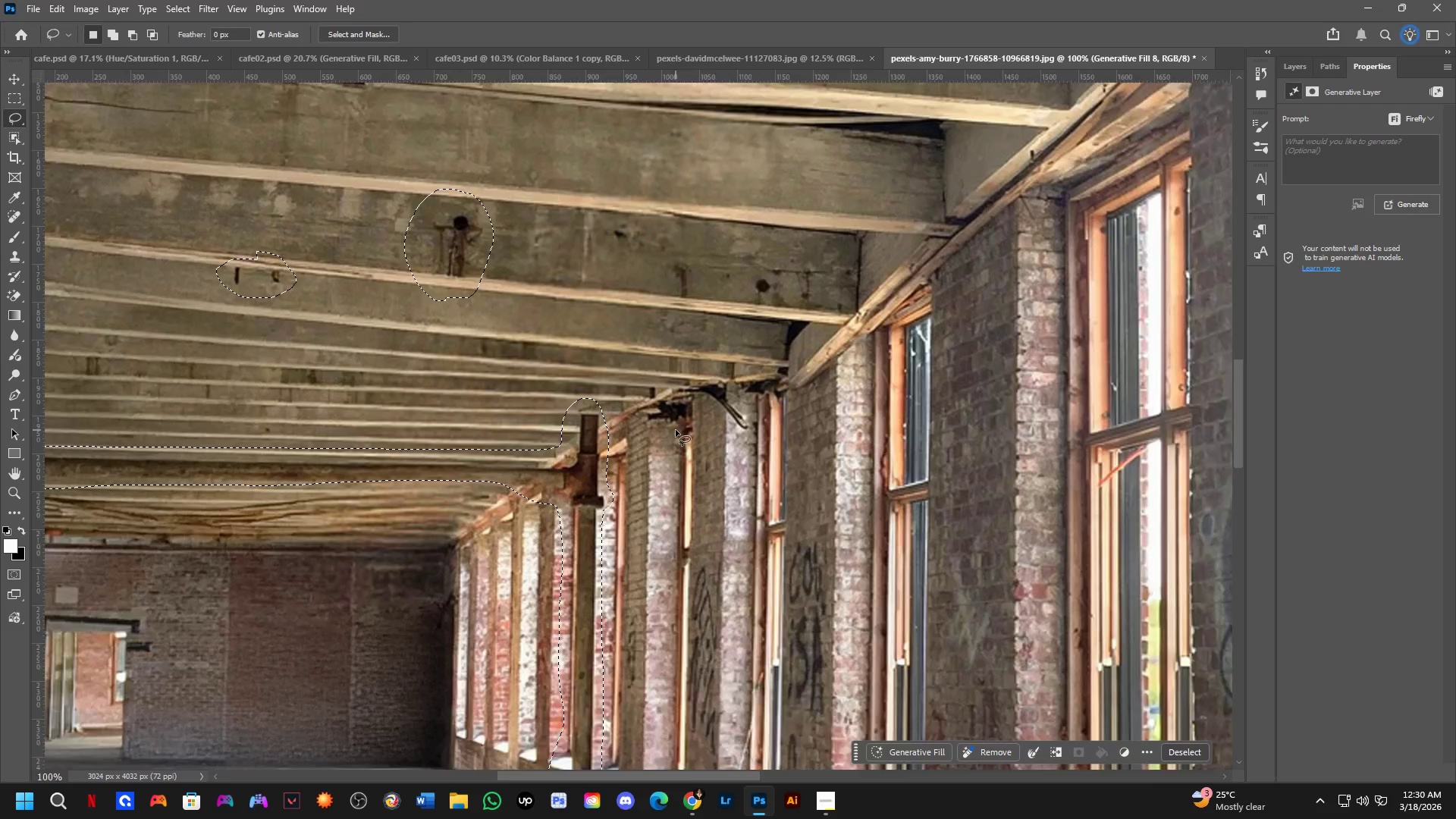 
left_click_drag(start_coordinate=[595, 256], to_coordinate=[572, 302])
 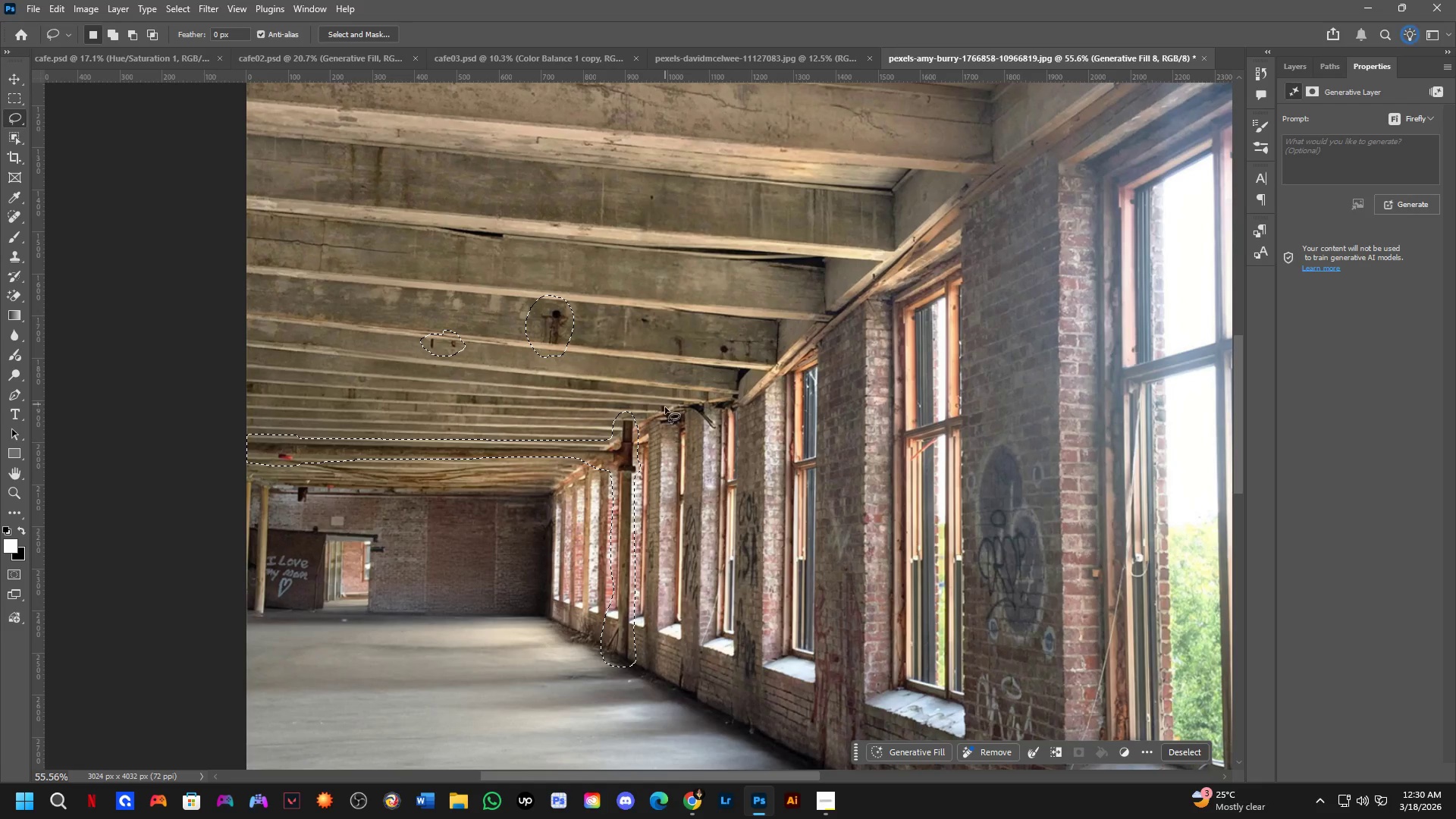 
scroll: coordinate [503, 266], scroll_direction: down, amount: 3.0
 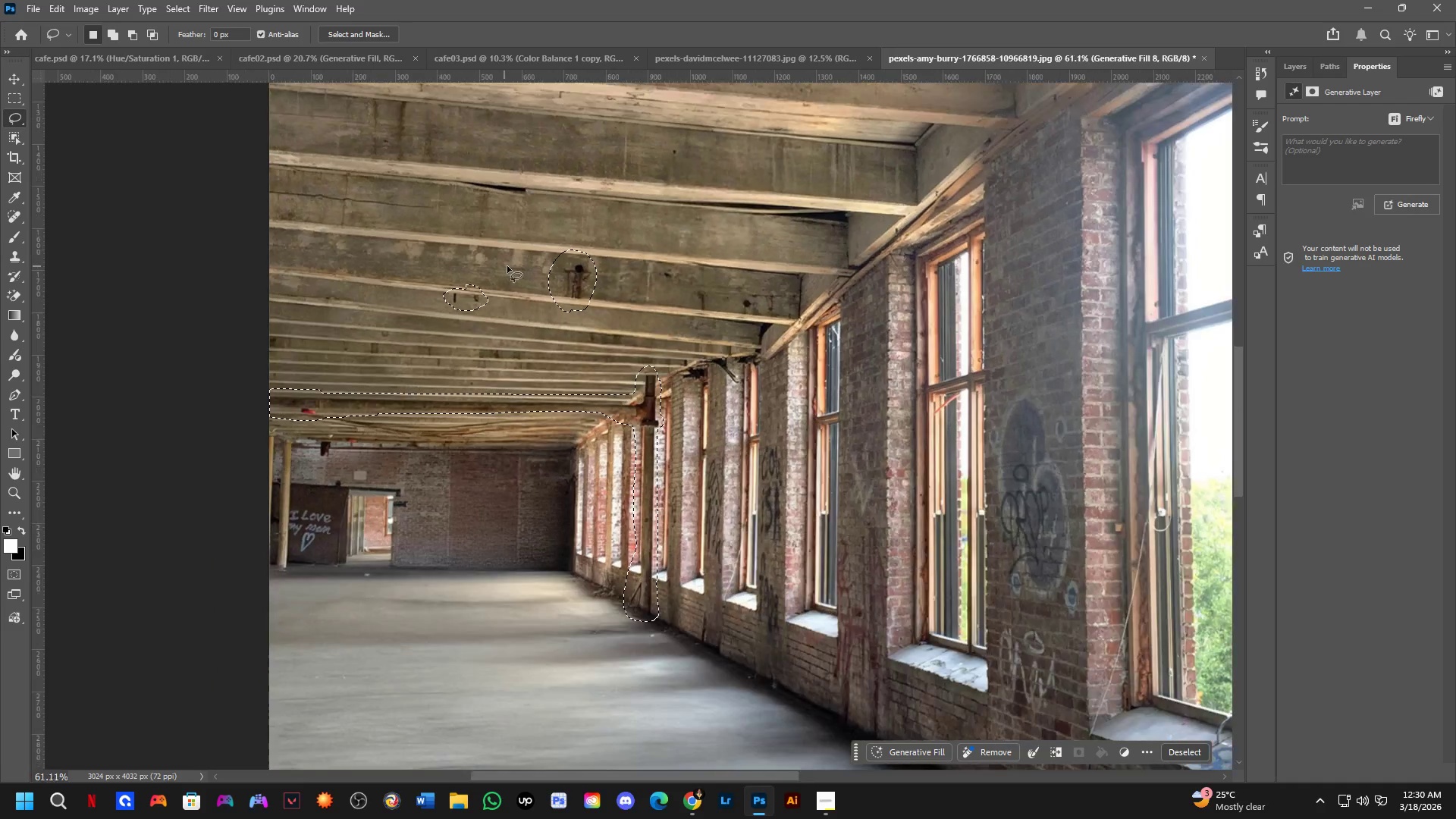 
key(Shift+ShiftLeft)
 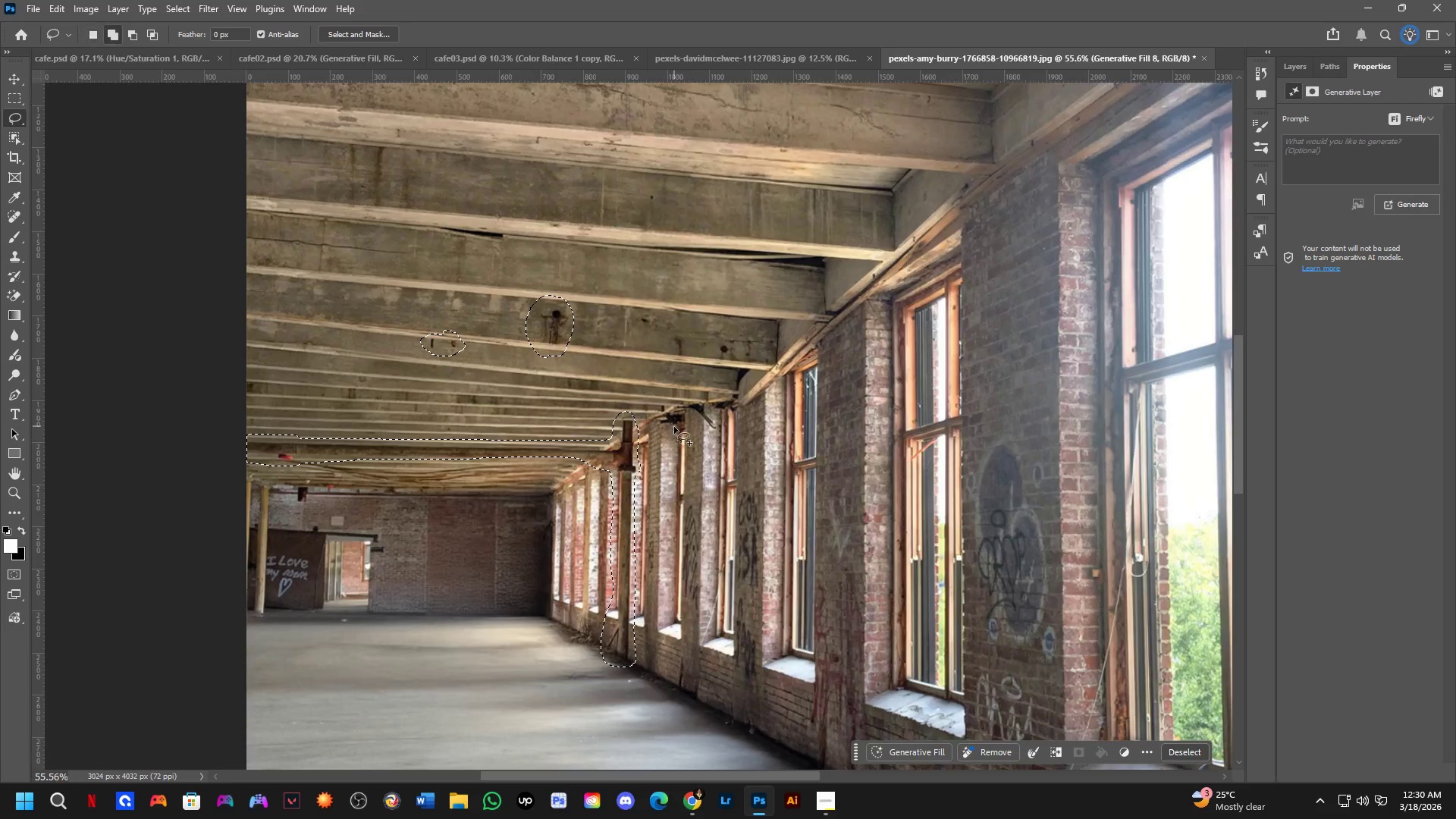 
hold_key(key=ShiftLeft, duration=0.39)
 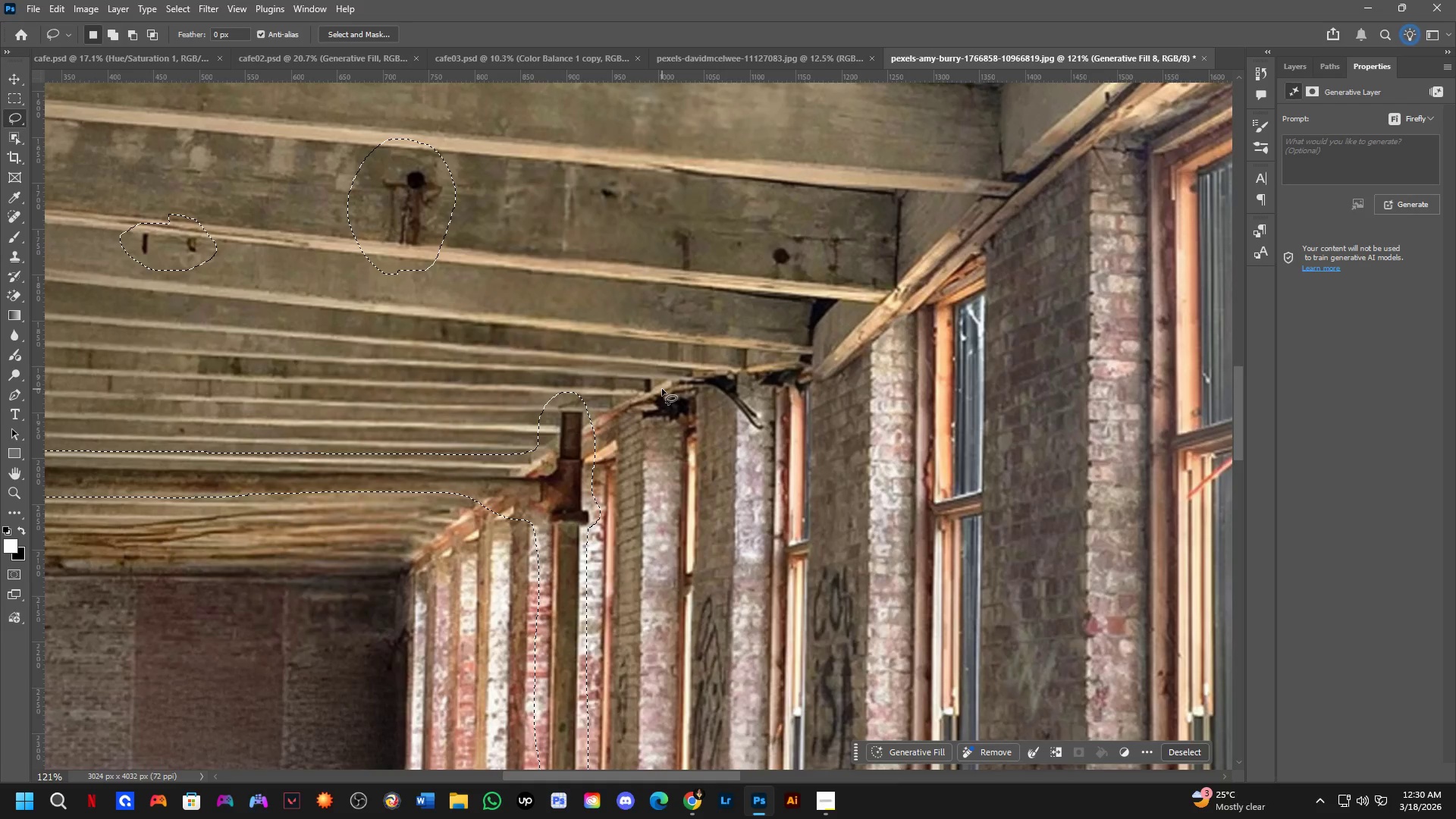 
scroll: coordinate [676, 431], scroll_direction: up, amount: 4.0
 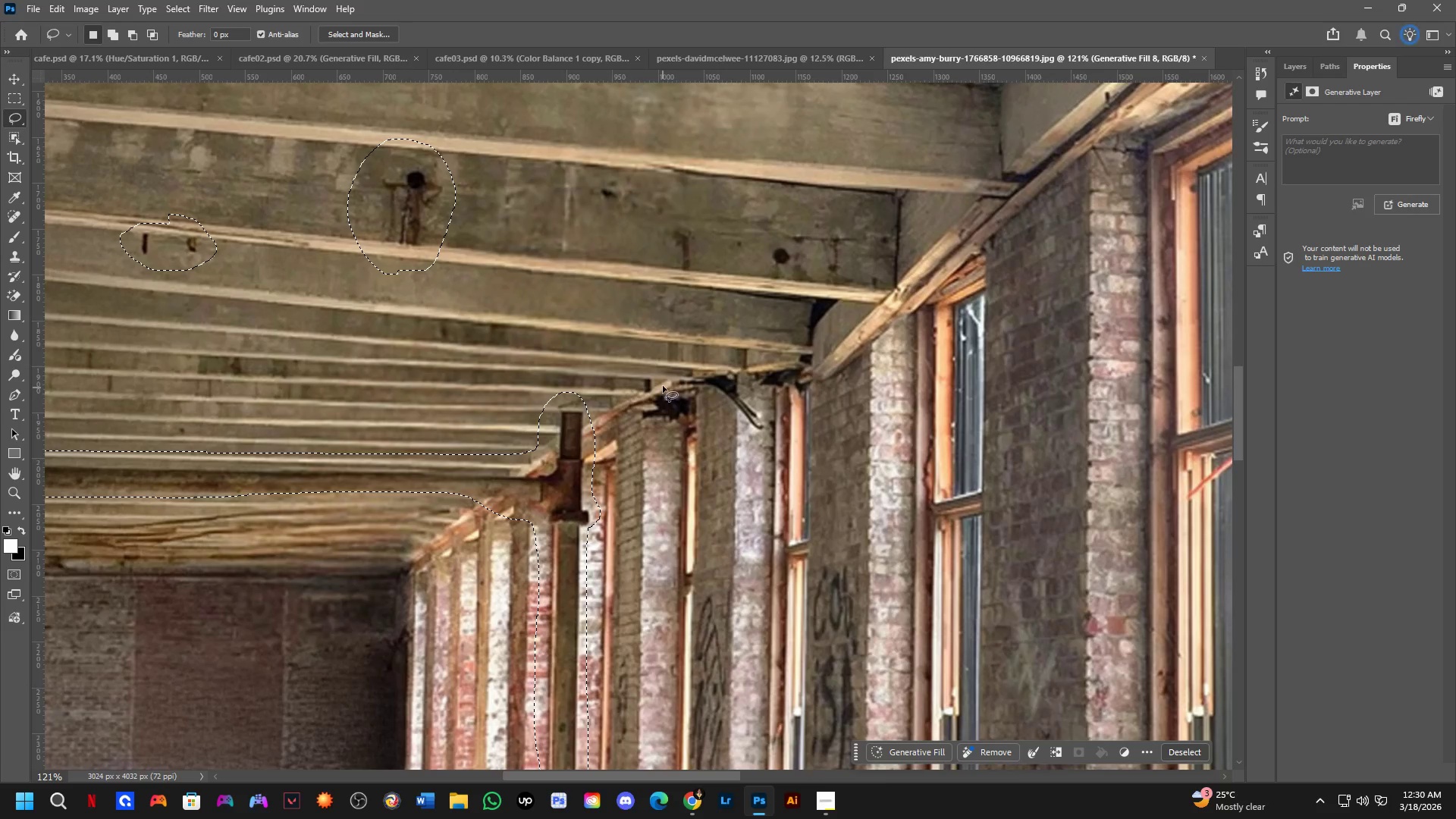 
hold_key(key=Space, duration=0.56)
 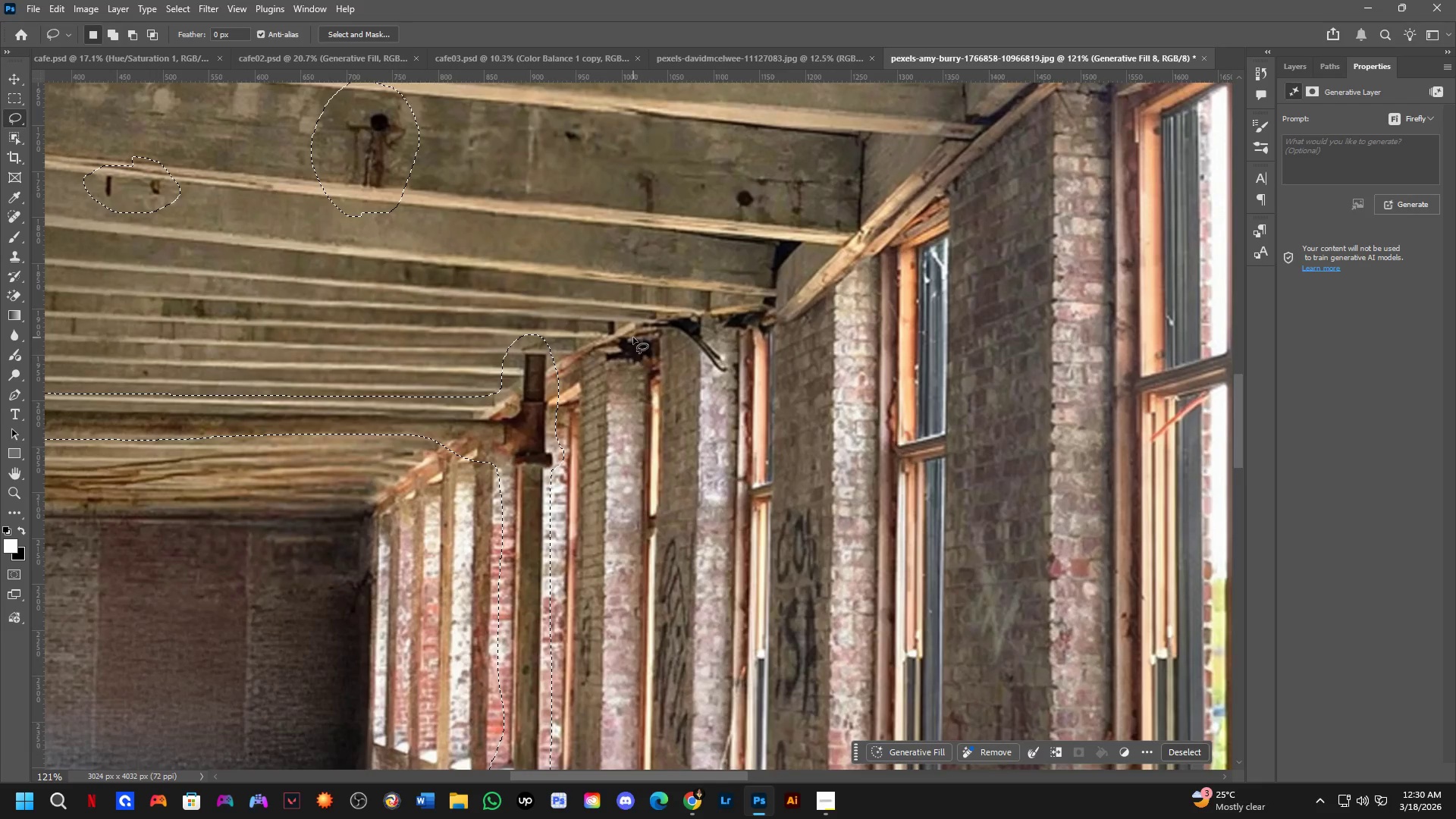 
left_click_drag(start_coordinate=[686, 431], to_coordinate=[657, 389])
 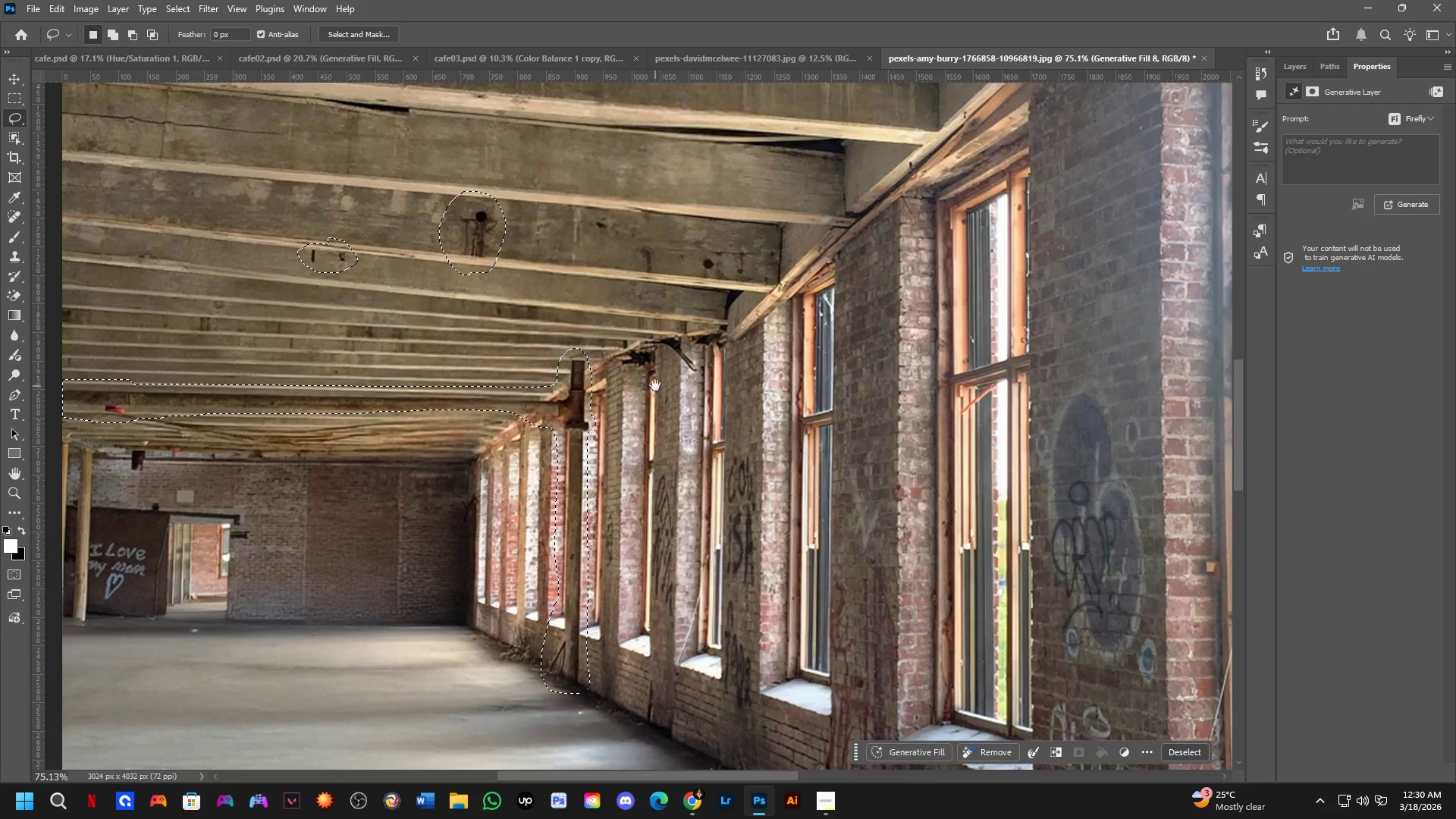 
scroll: coordinate [662, 389], scroll_direction: down, amount: 5.0
 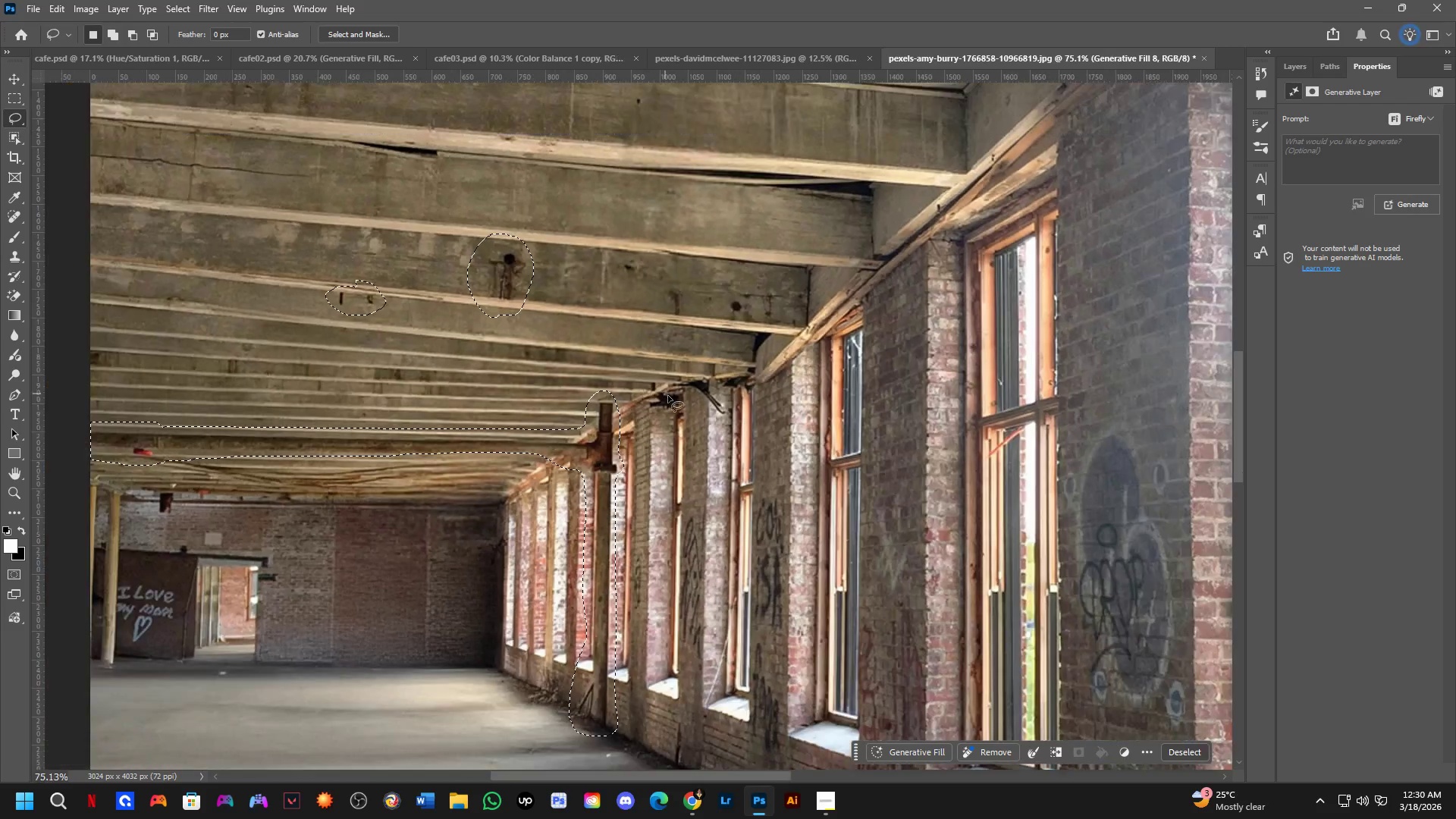 
key(Shift+ShiftLeft)
 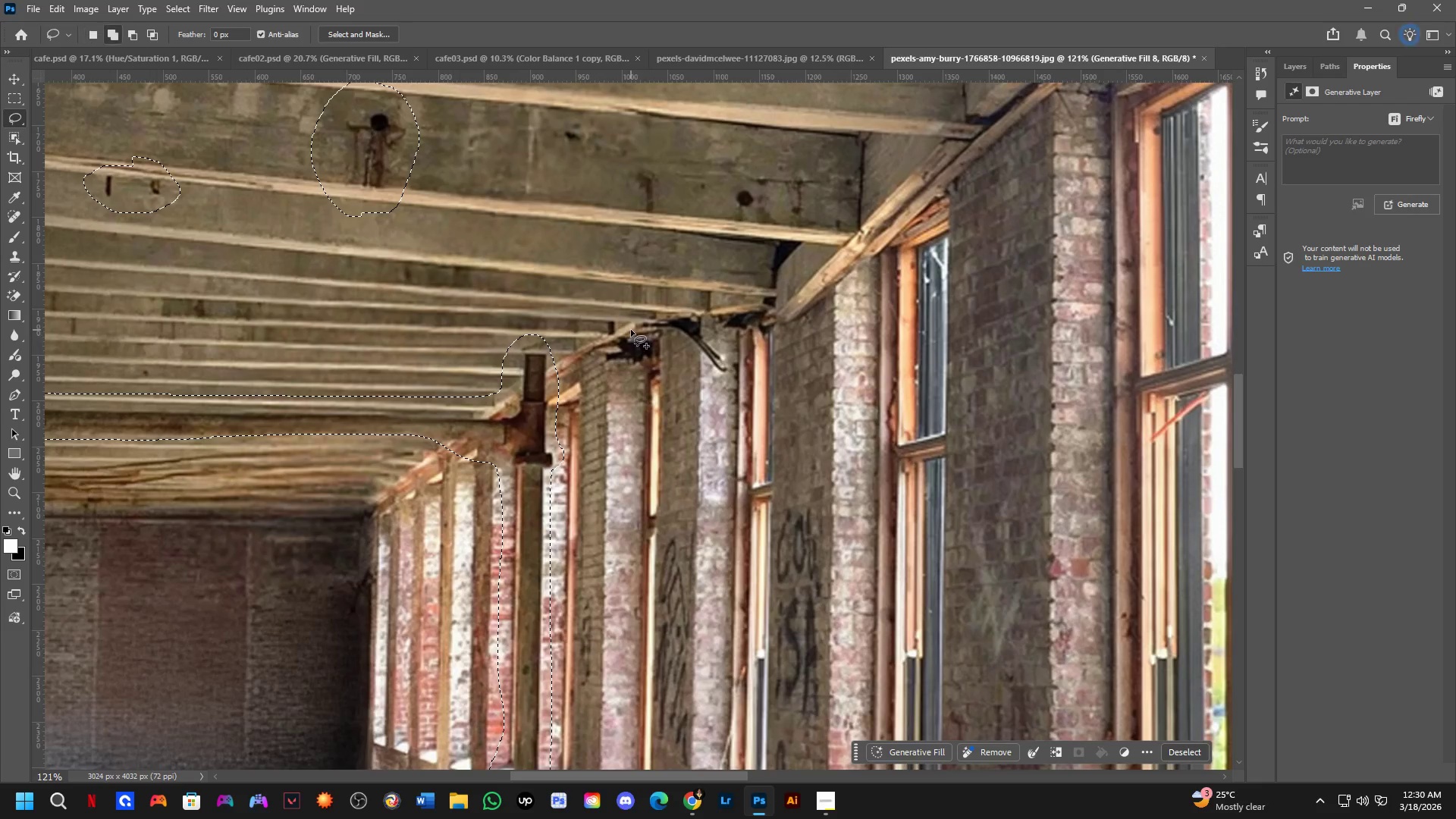 
left_click_drag(start_coordinate=[626, 328], to_coordinate=[623, 328])
 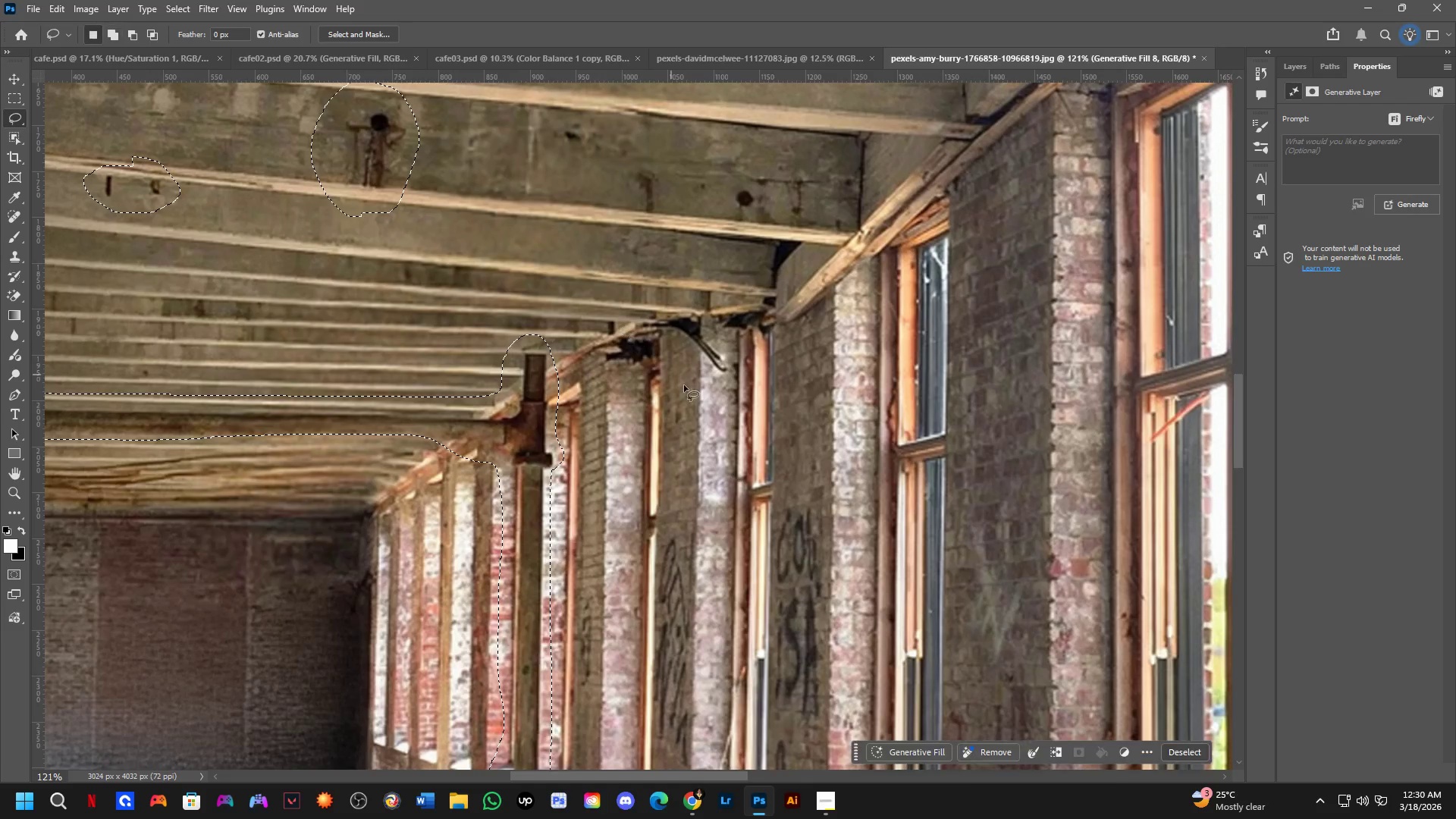 
scroll: coordinate [638, 366], scroll_direction: up, amount: 5.0
 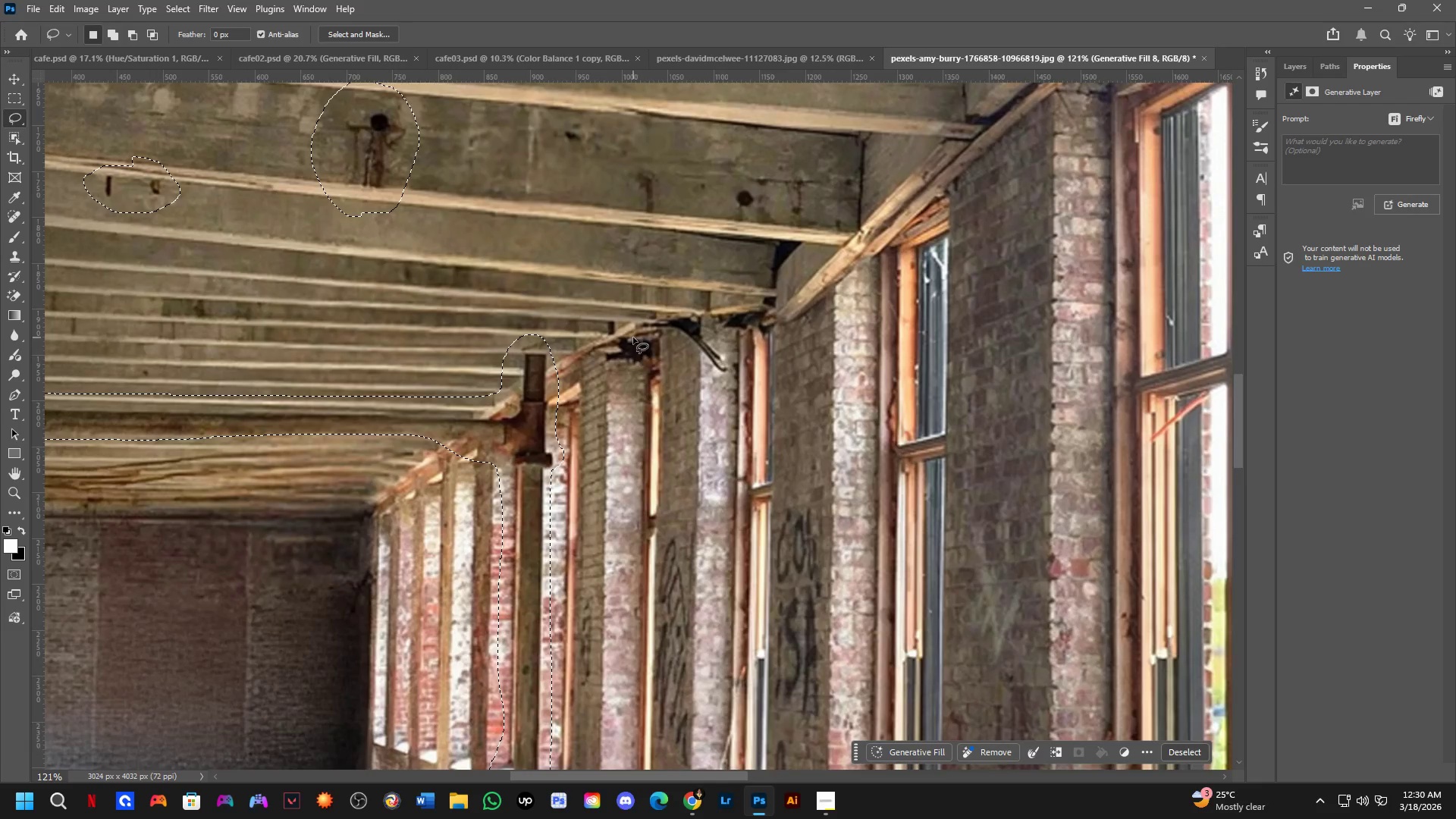 
key(Control+ControlLeft)
 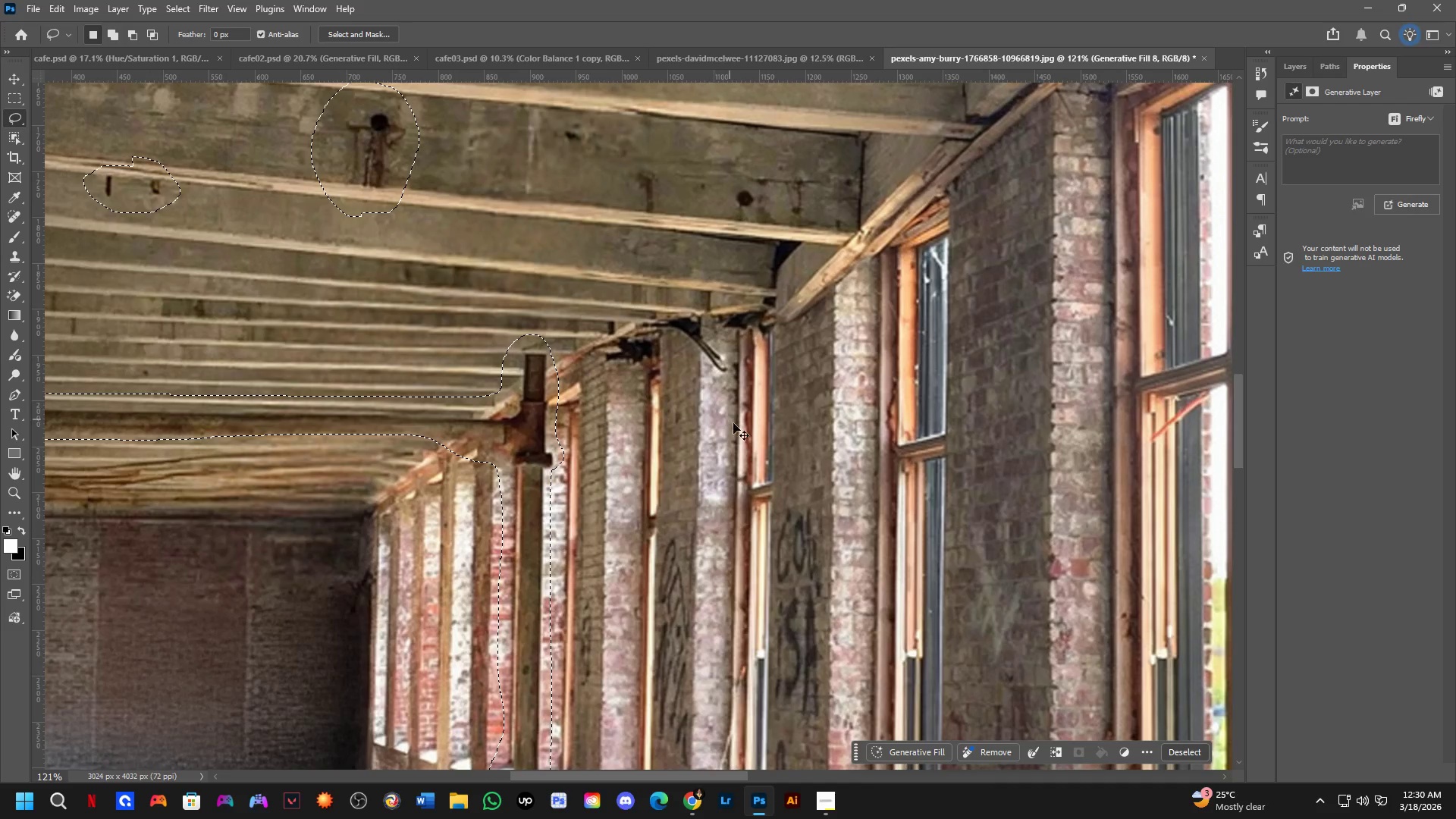 
key(Control+Z)
 